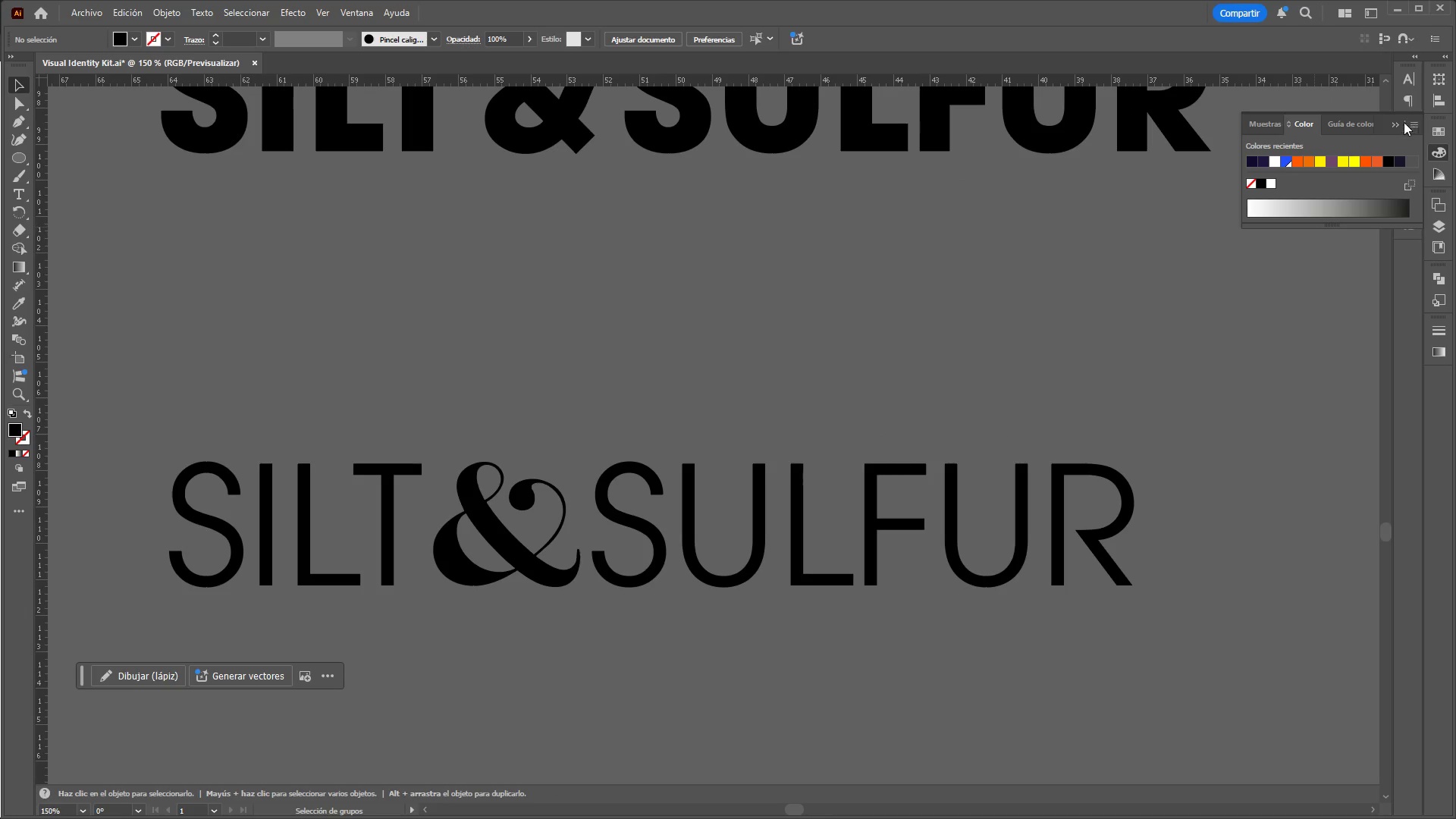 
left_click([1393, 124])
 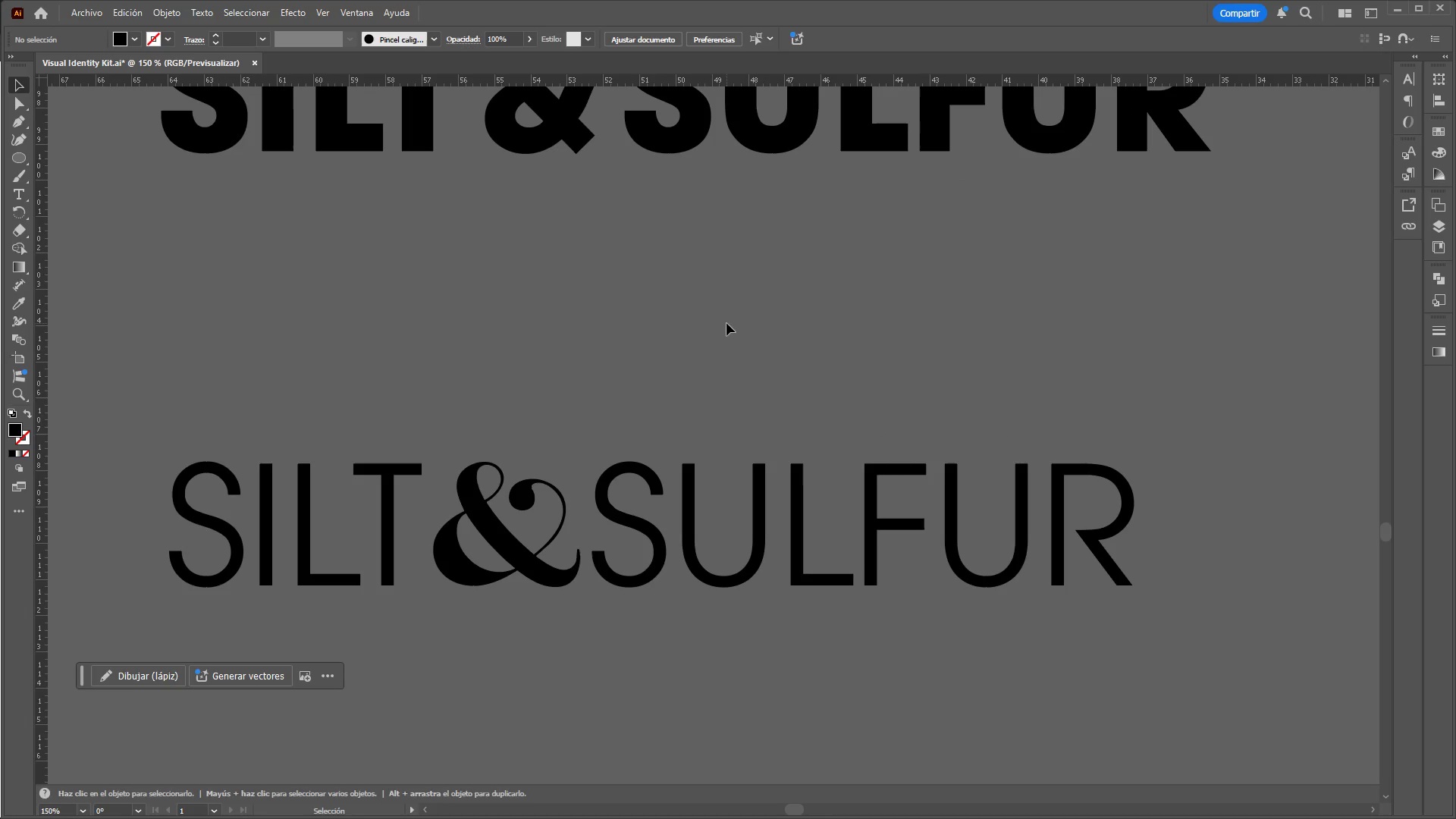 
hold_key(key=ControlLeft, duration=3.83)
hold_key(key=AltLeft, duration=1.5)
scroll: coordinate [824, 365], scroll_direction: down, amount: 1.0
 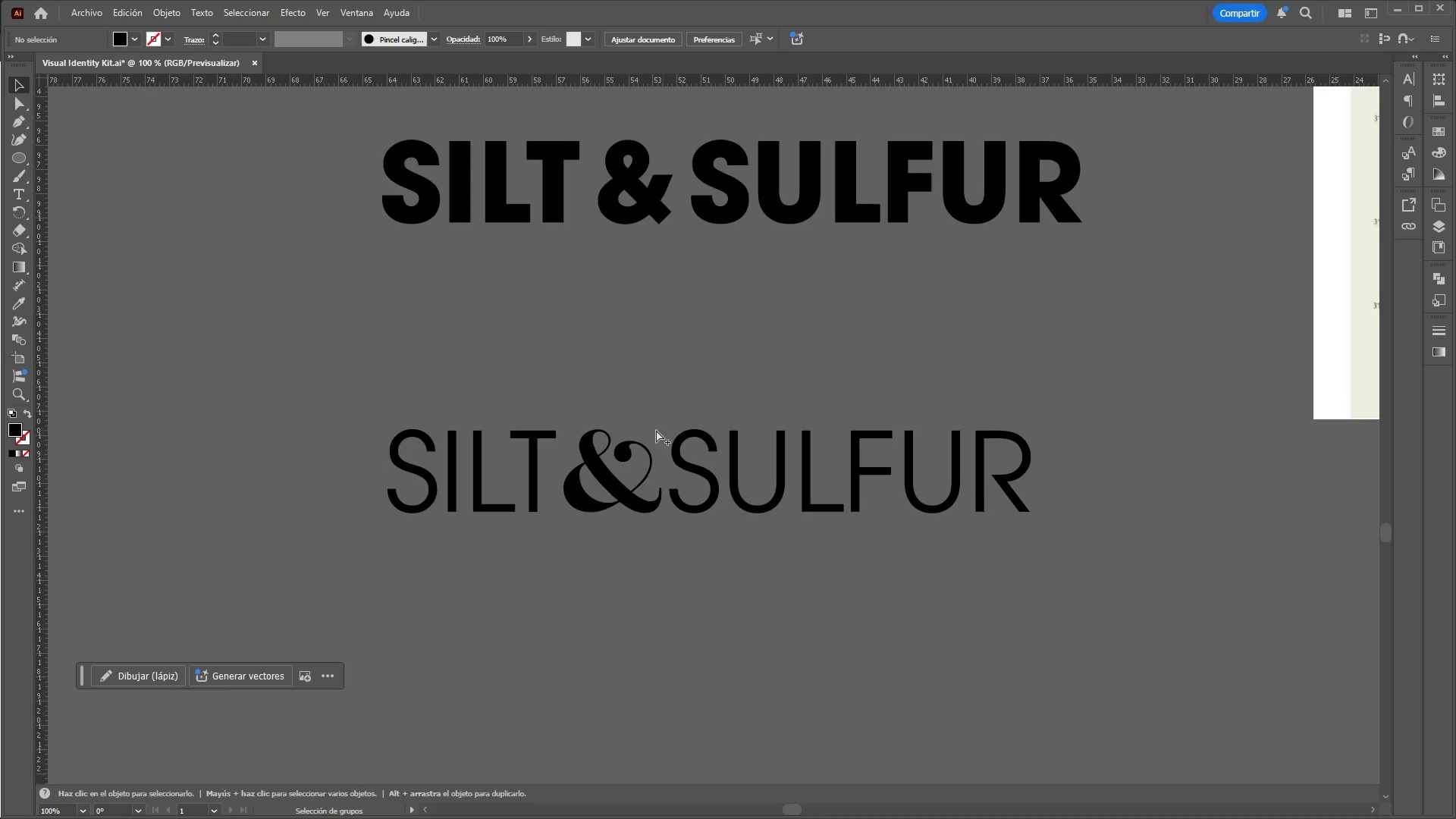 
scroll: coordinate [628, 425], scroll_direction: up, amount: 1.0
 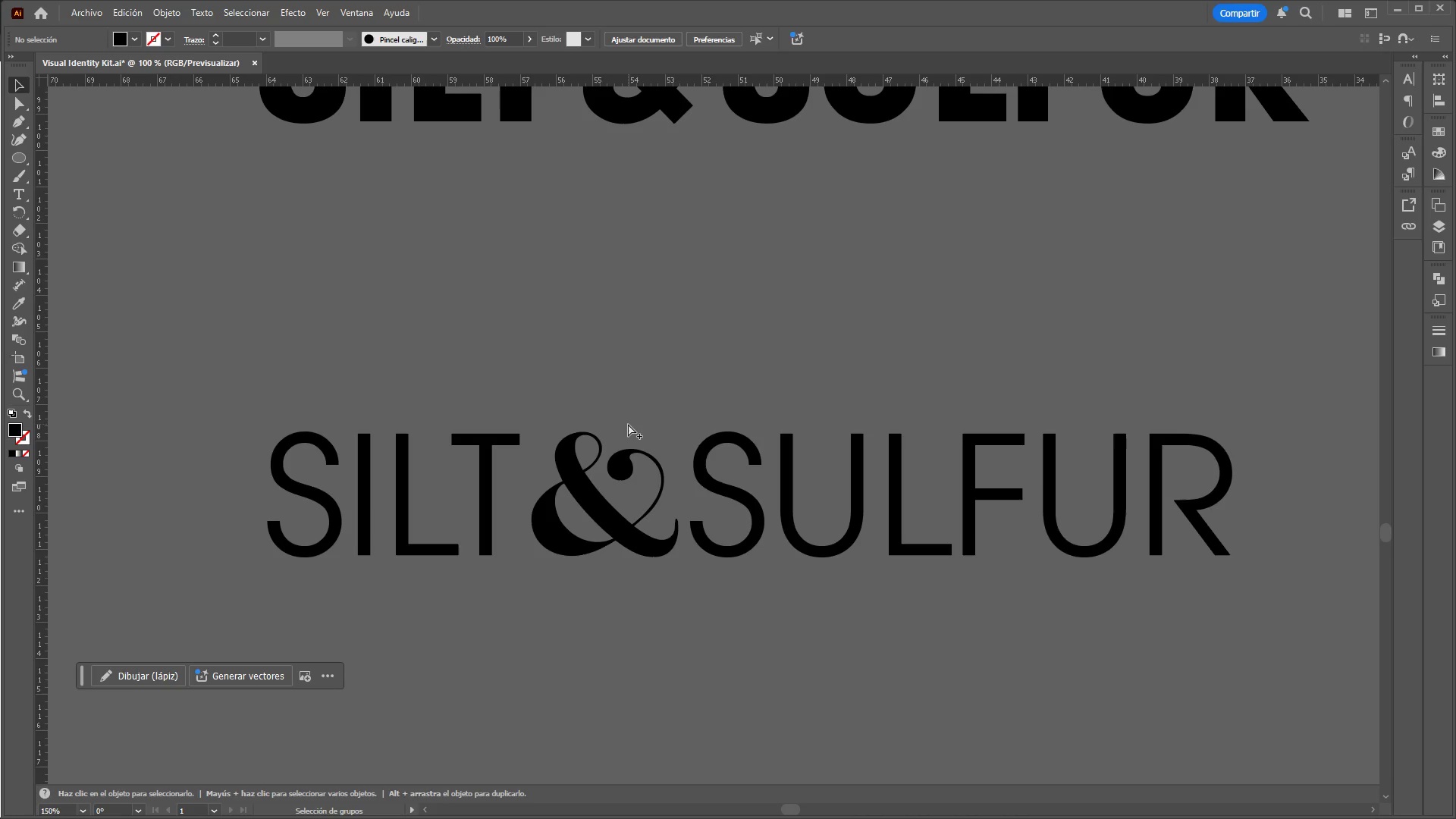 
hold_key(key=AltLeft, duration=1.52)
scroll: coordinate [628, 424], scroll_direction: up, amount: 1.0
 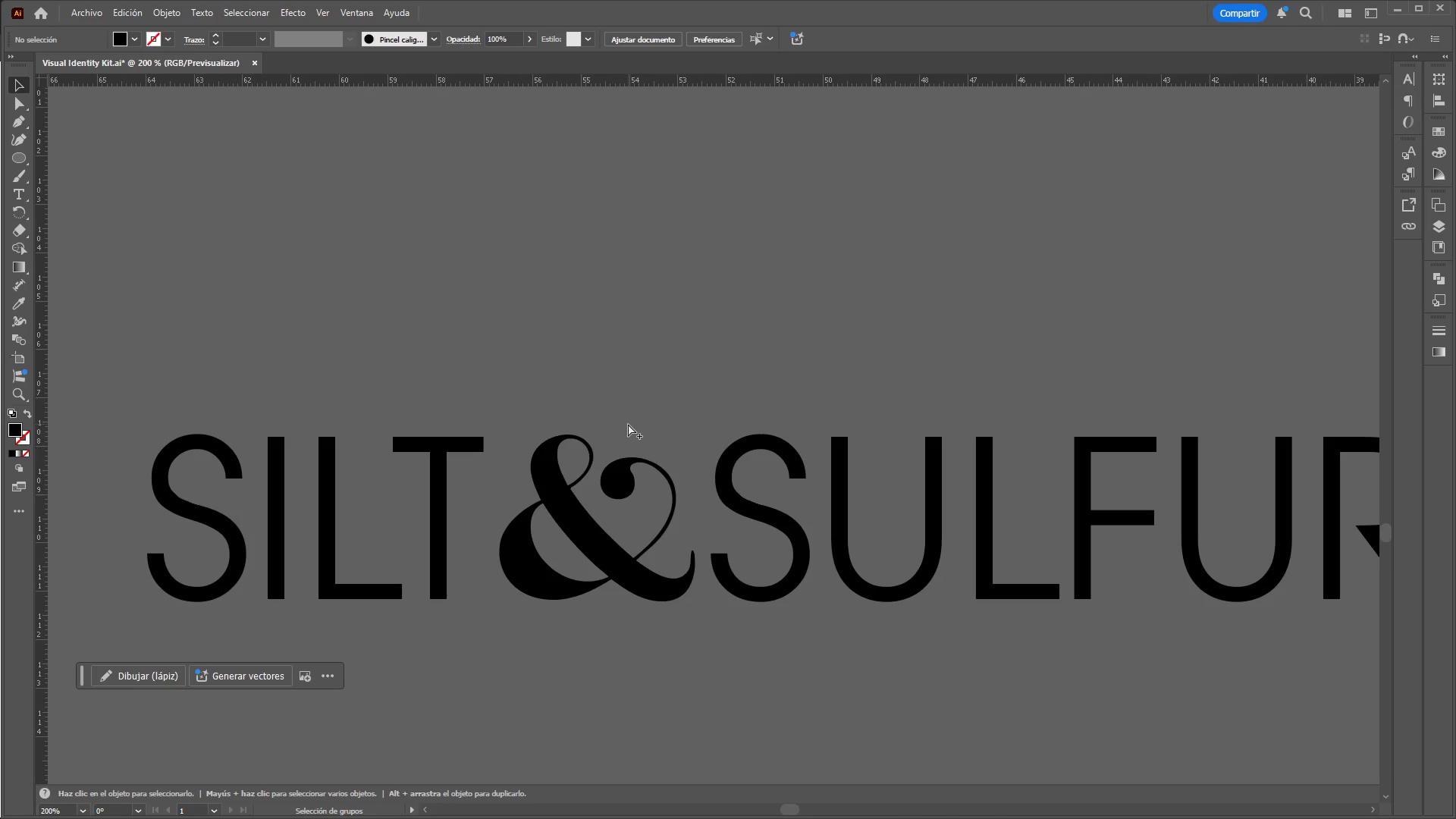 
hold_key(key=AltLeft, duration=0.78)
 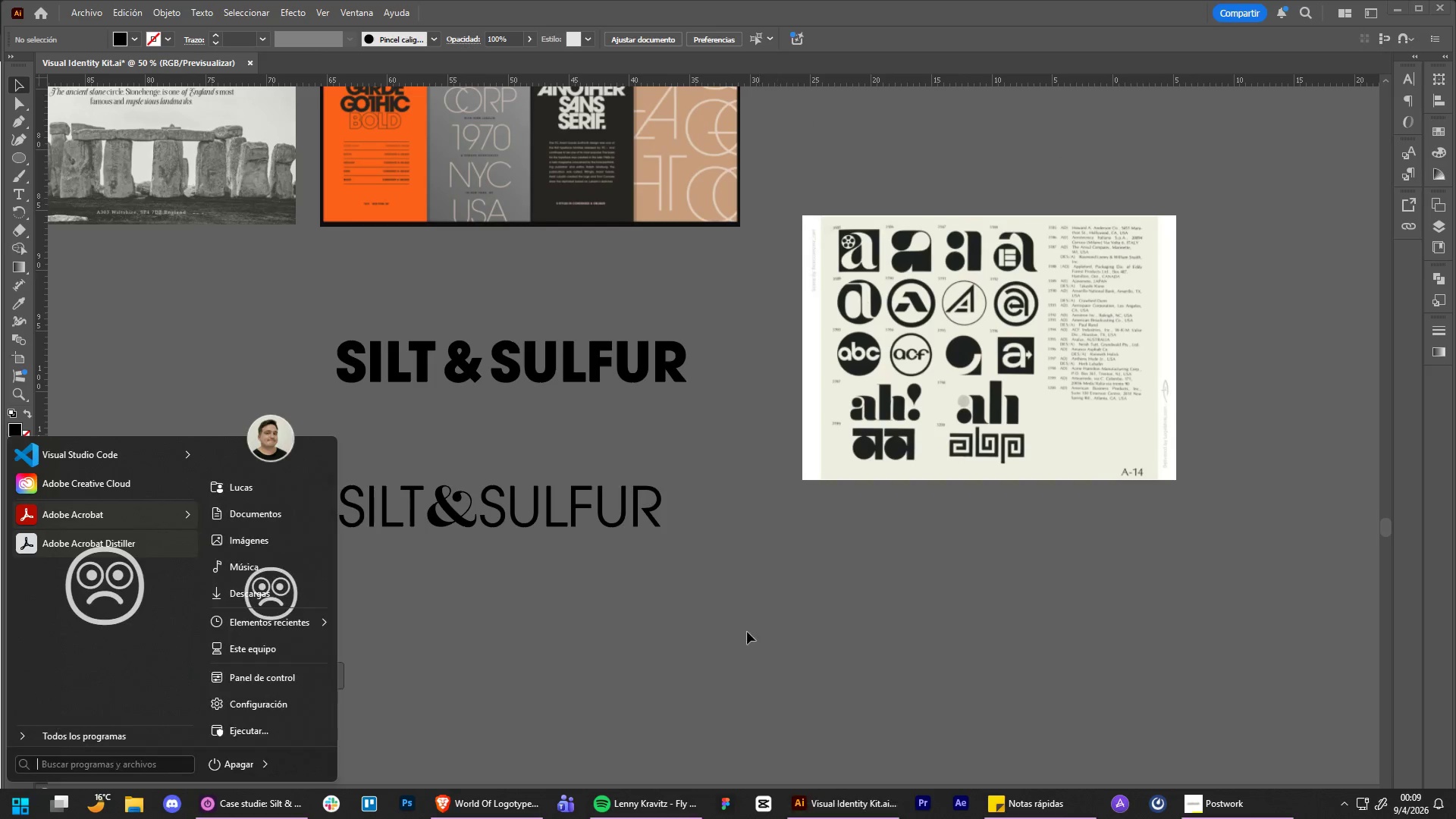 
scroll: coordinate [629, 424], scroll_direction: down, amount: 5.0
 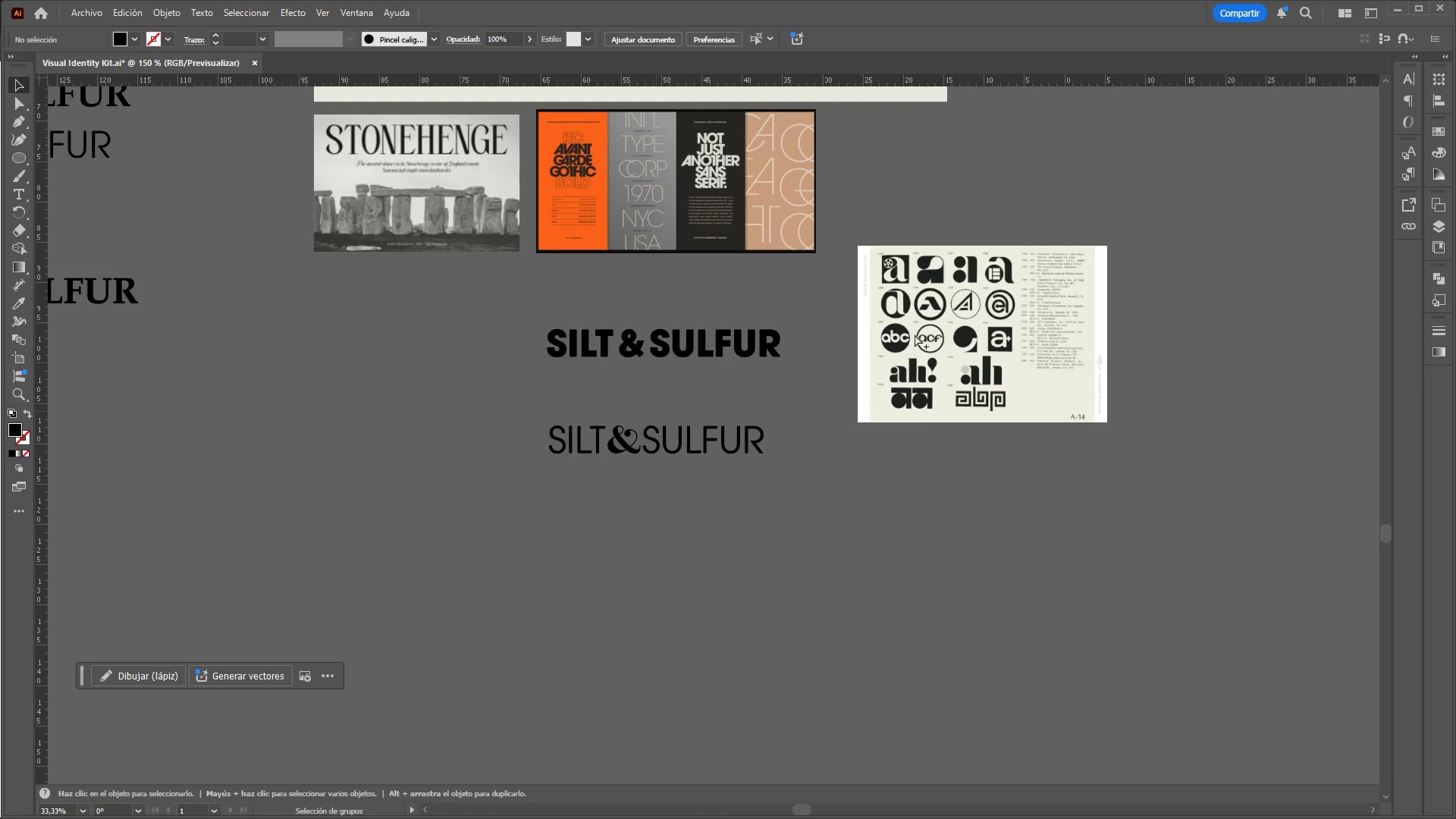 
key(Meta+MetaLeft)
 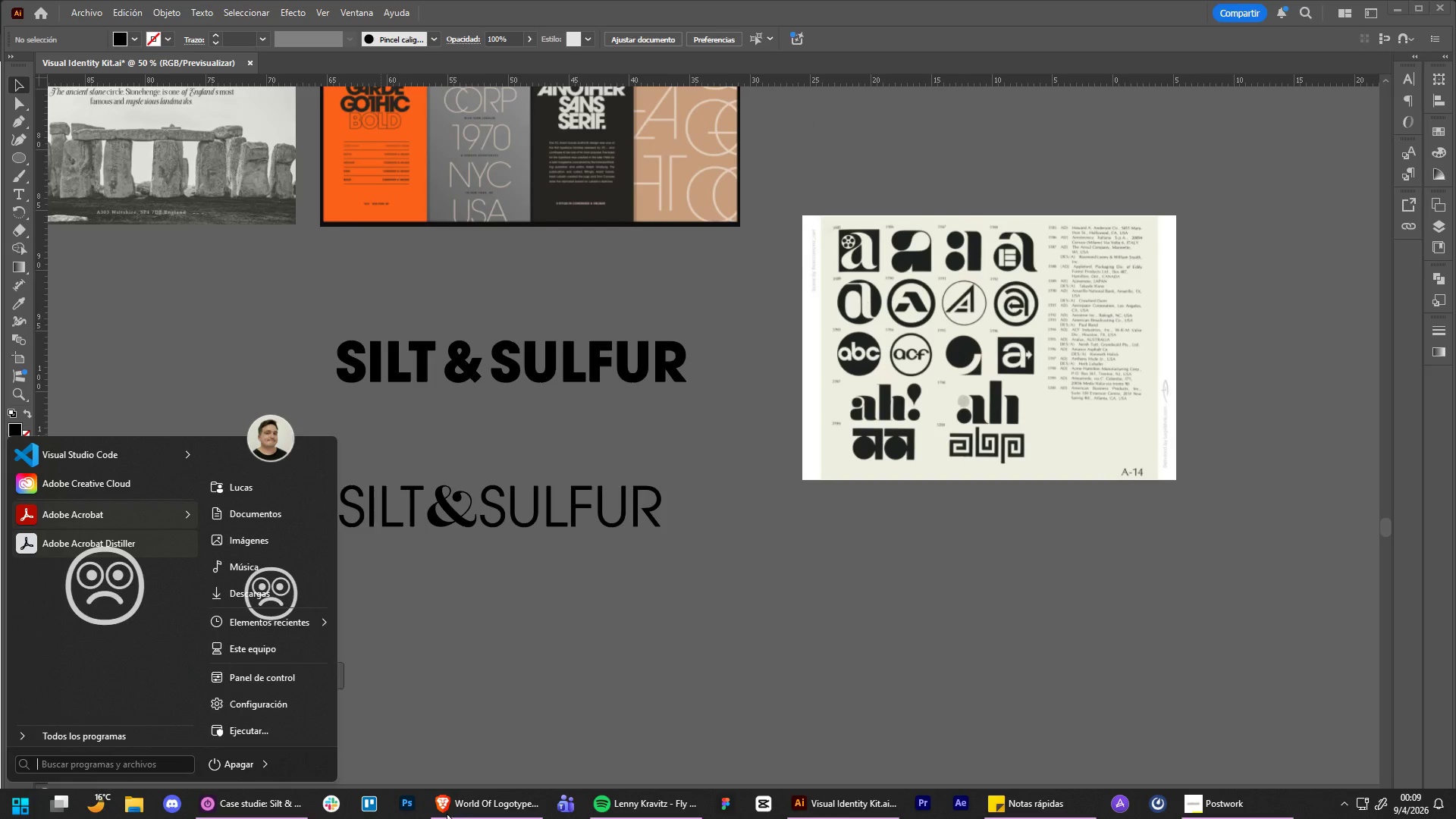 
scroll: coordinate [968, 306], scroll_direction: up, amount: 1.0
 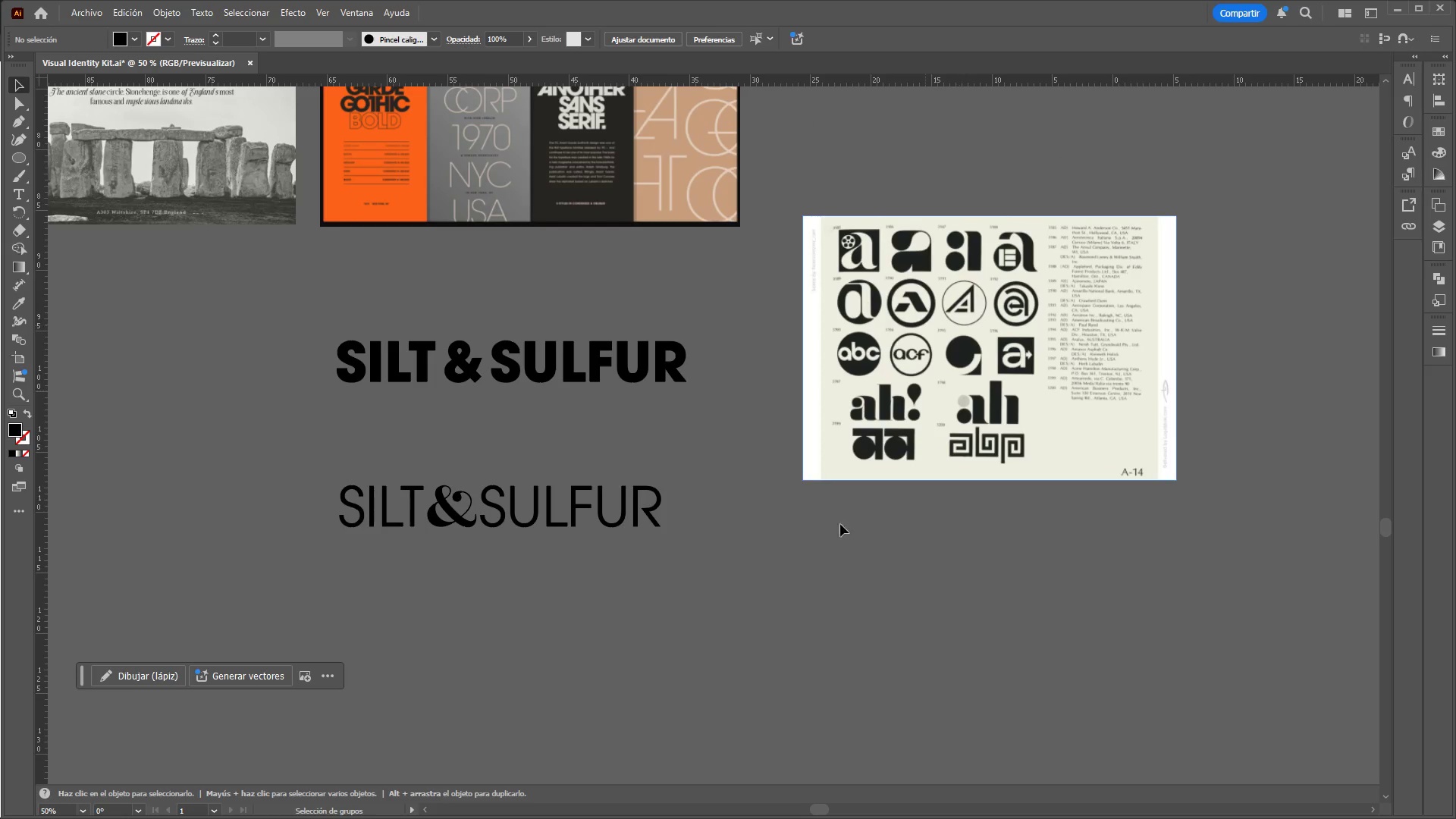 
left_click([487, 814])
 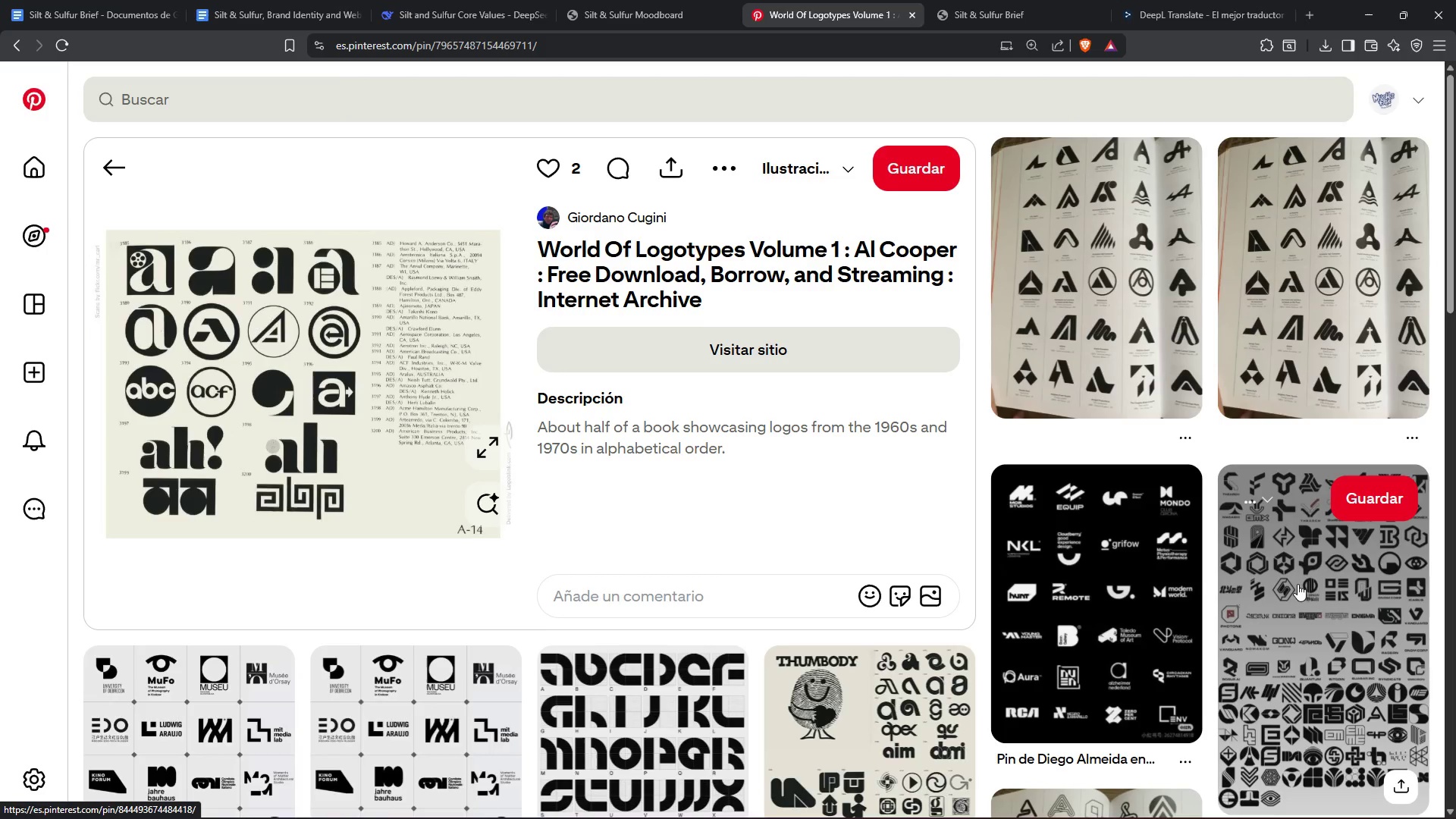 
scroll: coordinate [1208, 601], scroll_direction: down, amount: 16.0
 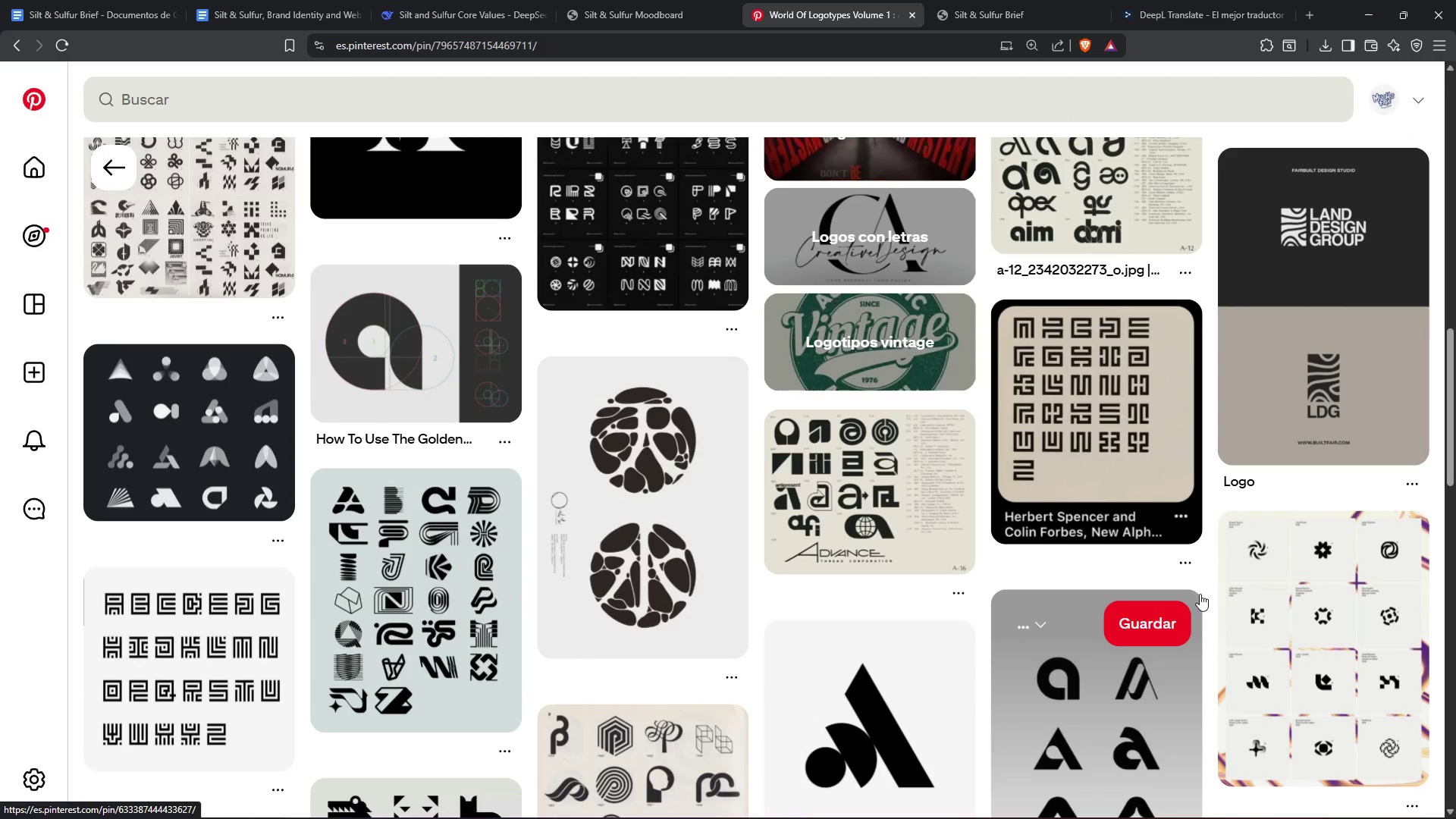 
scroll: coordinate [1196, 597], scroll_direction: down, amount: 4.0
 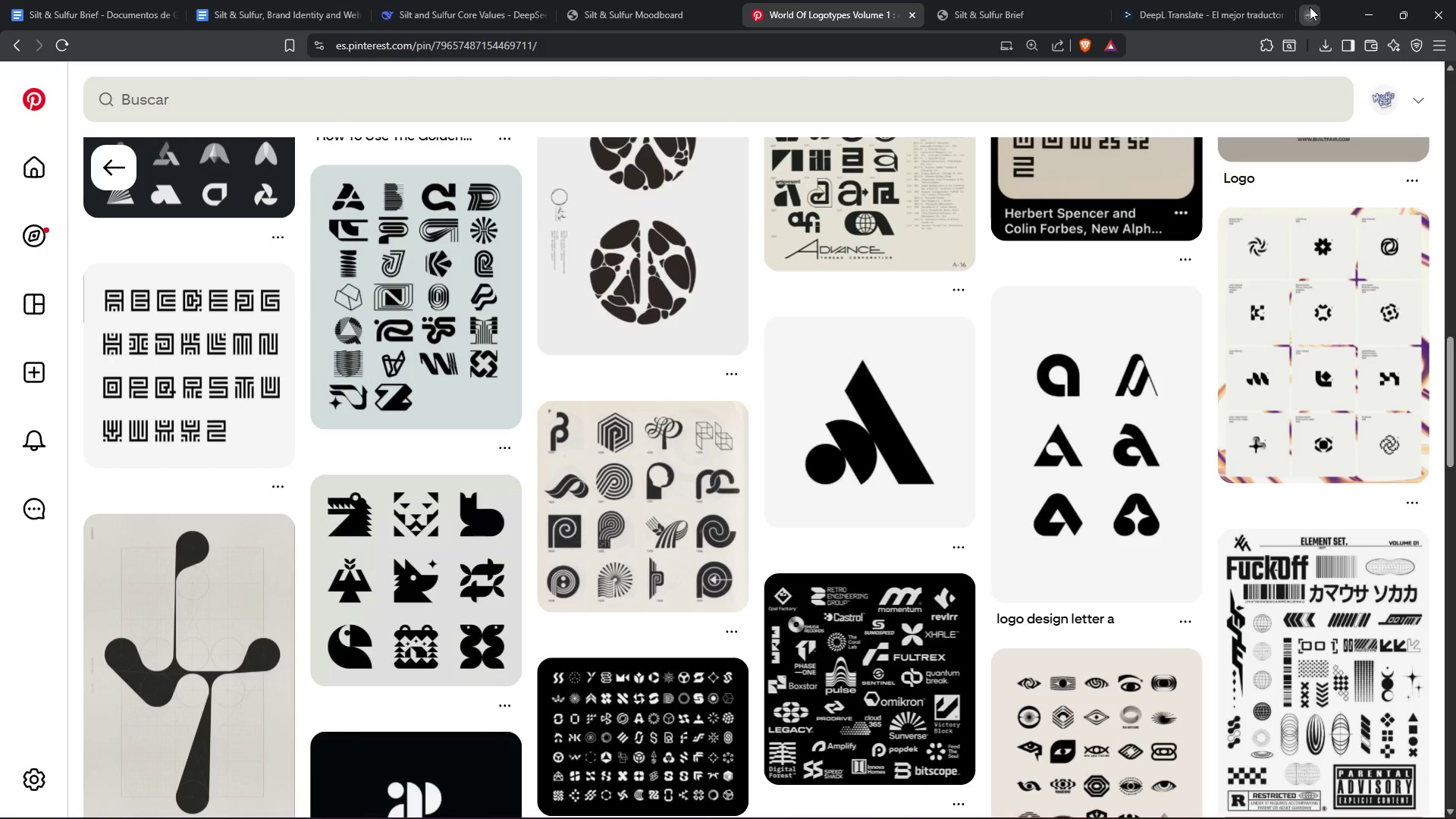 
type(and sign monogram)
 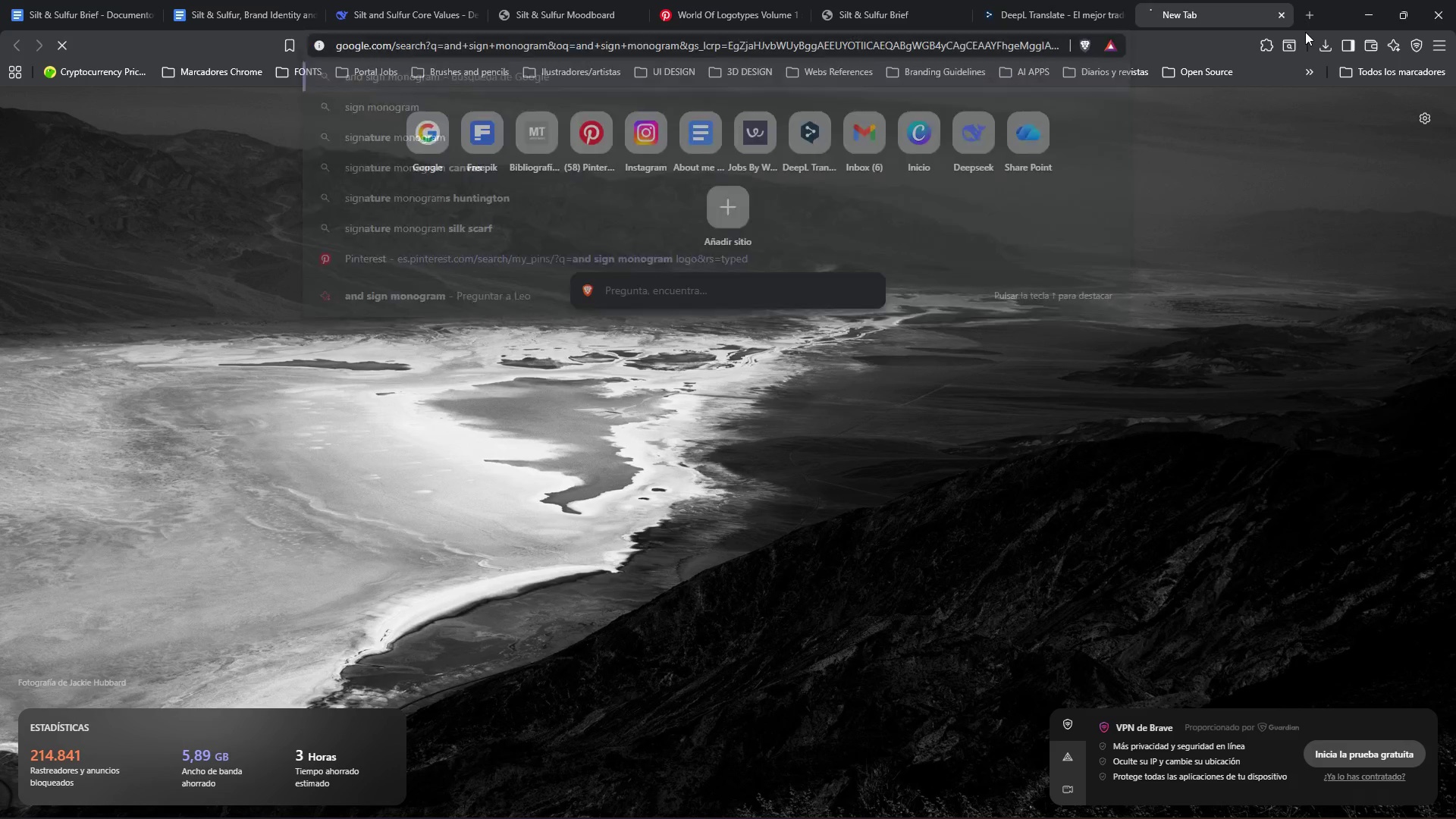 
key(Enter)
 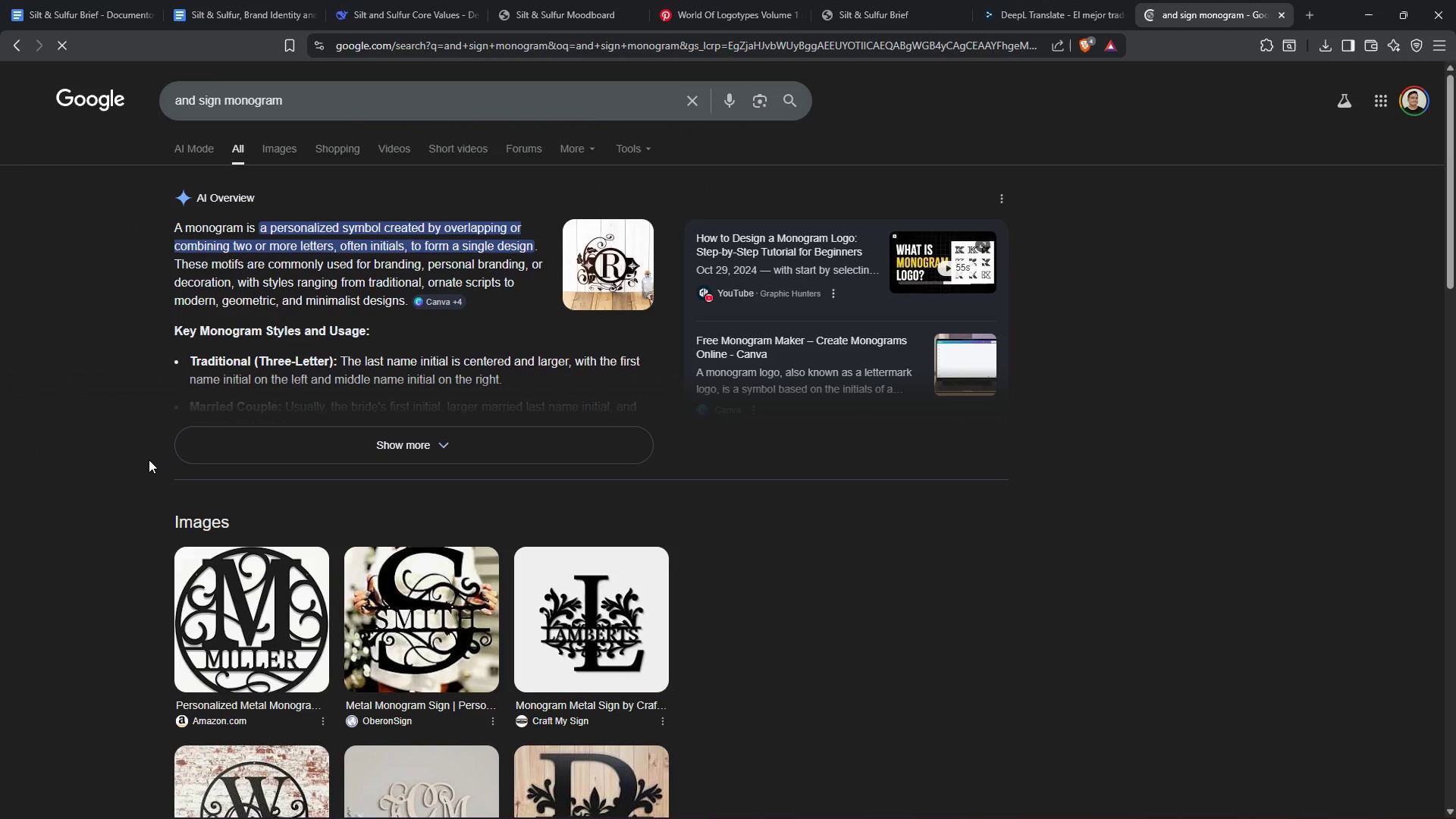 
left_click_drag(start_coordinate=[320, 99], to_coordinate=[222, 96])
 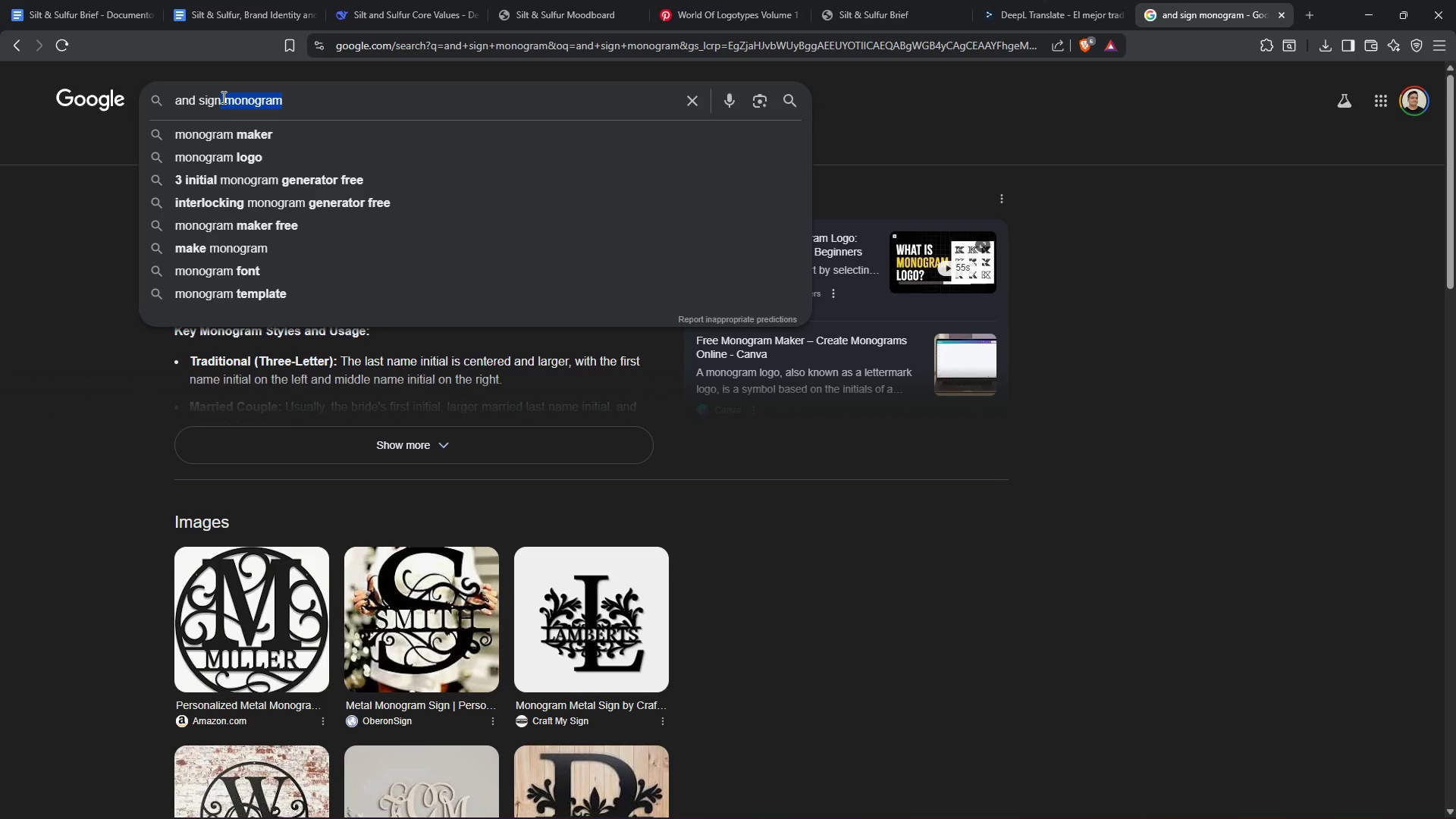 
key(Backspace)
 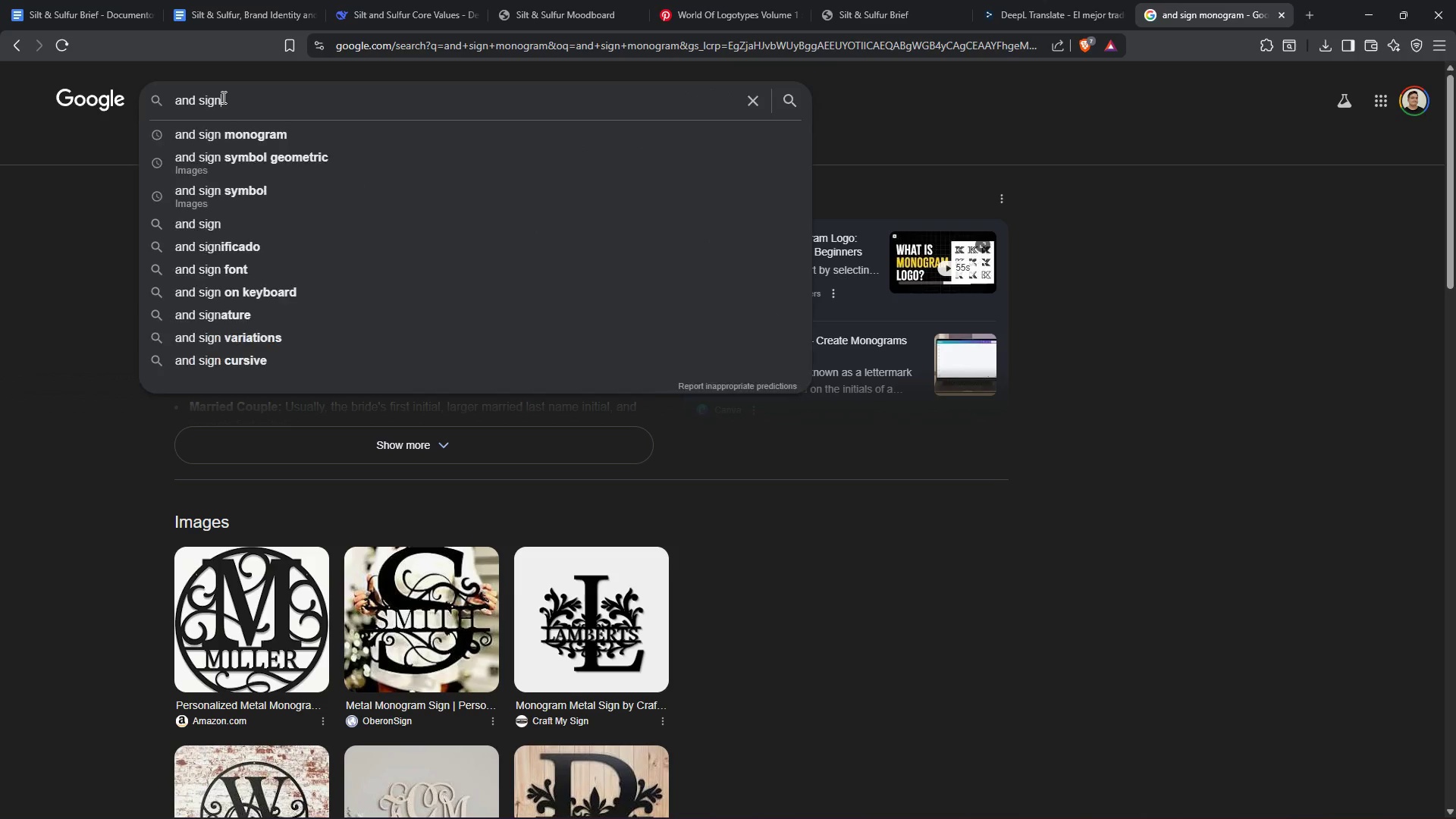 
key(Enter)
 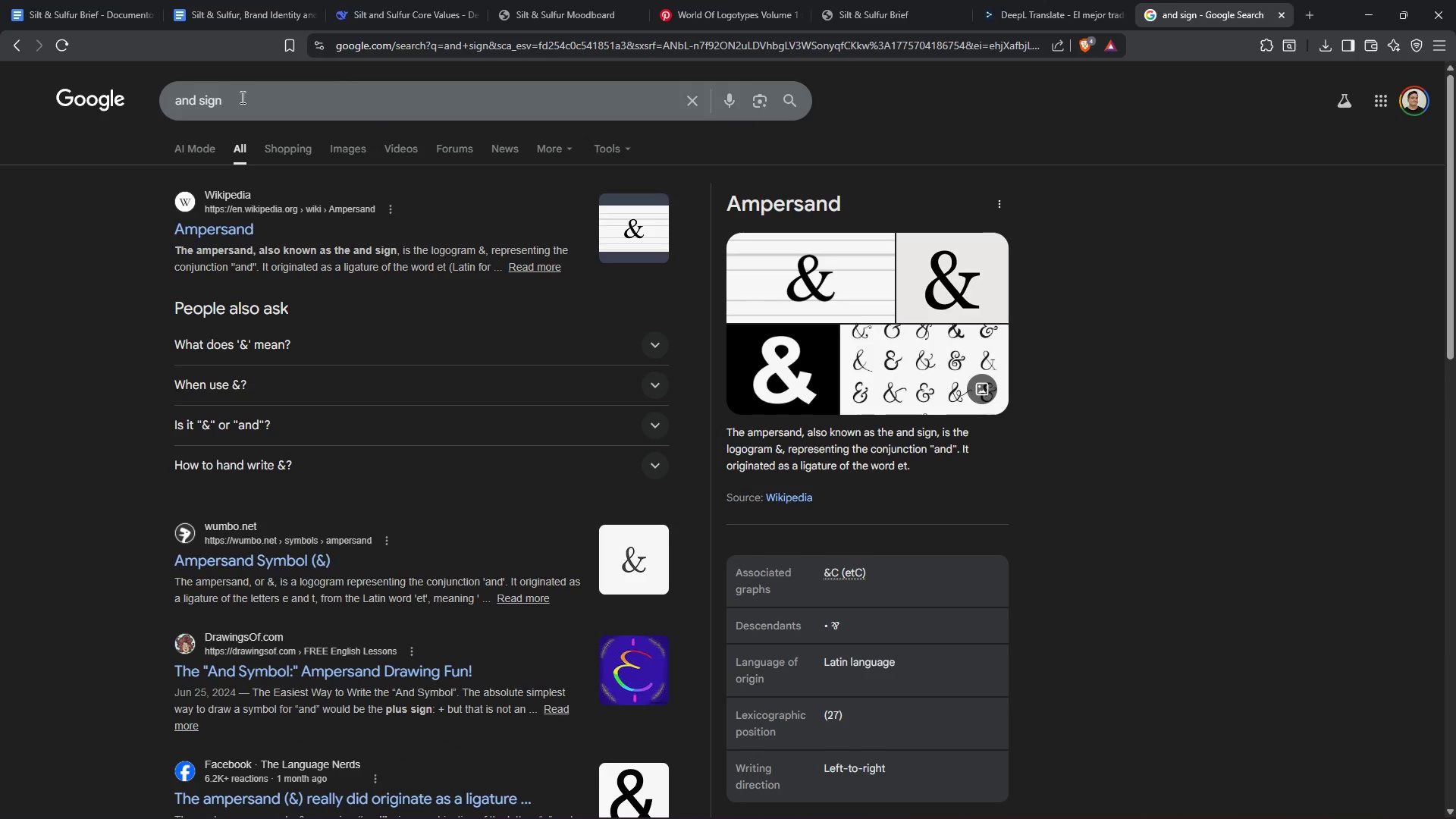 
left_click_drag(start_coordinate=[241, 97], to_coordinate=[132, 107])
 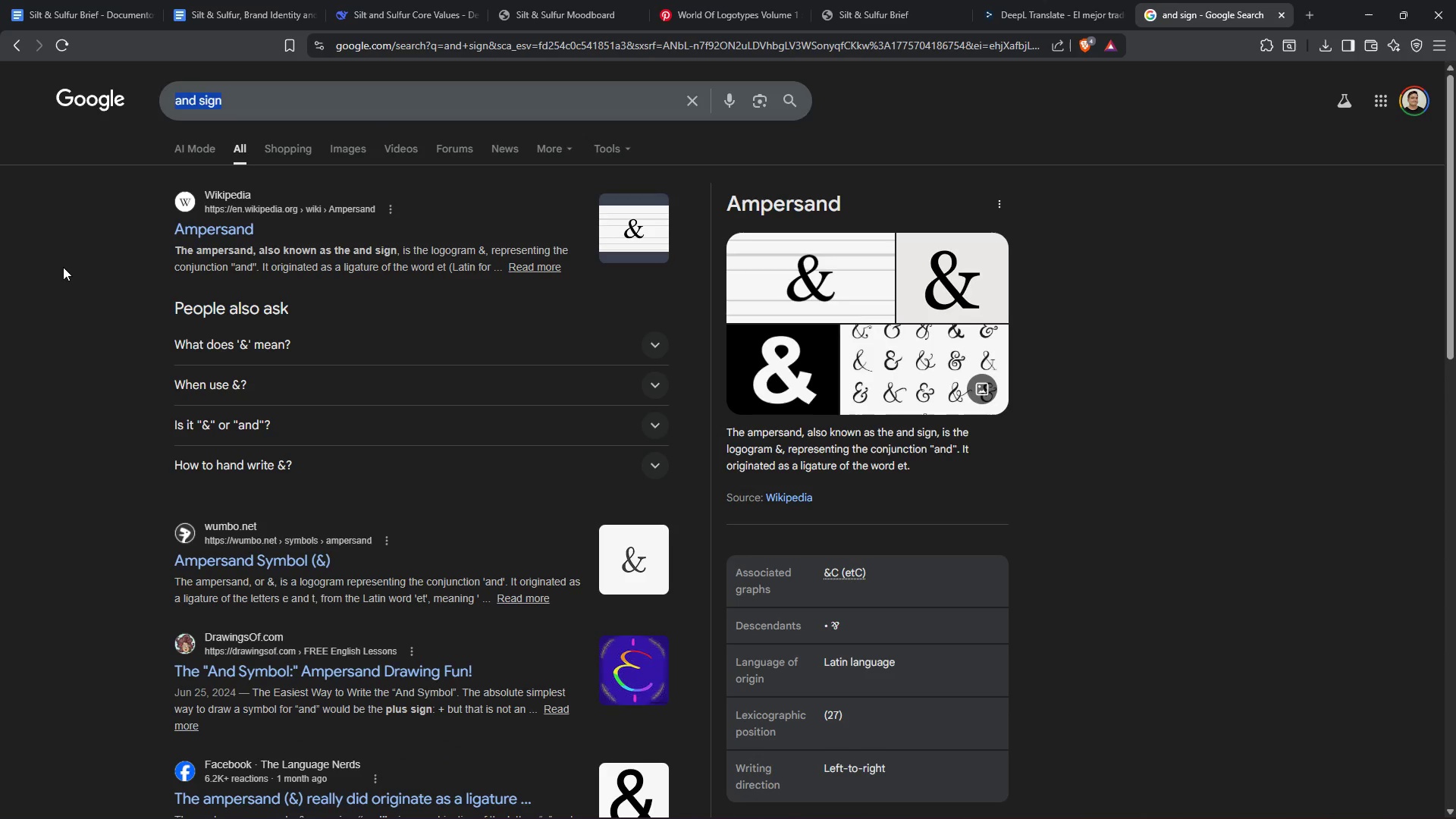 
type(ampersand monogram)
 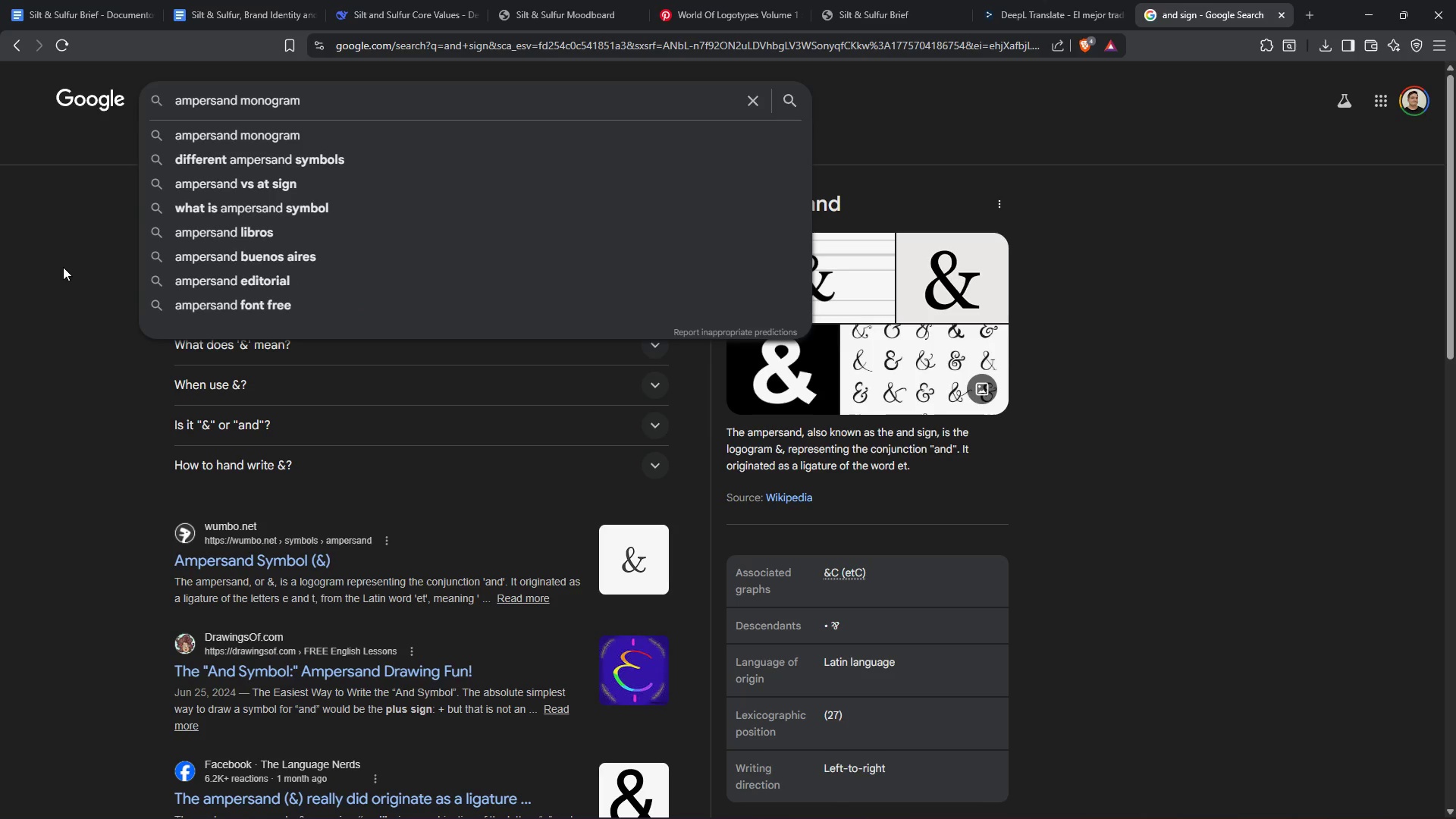 
key(Enter)
 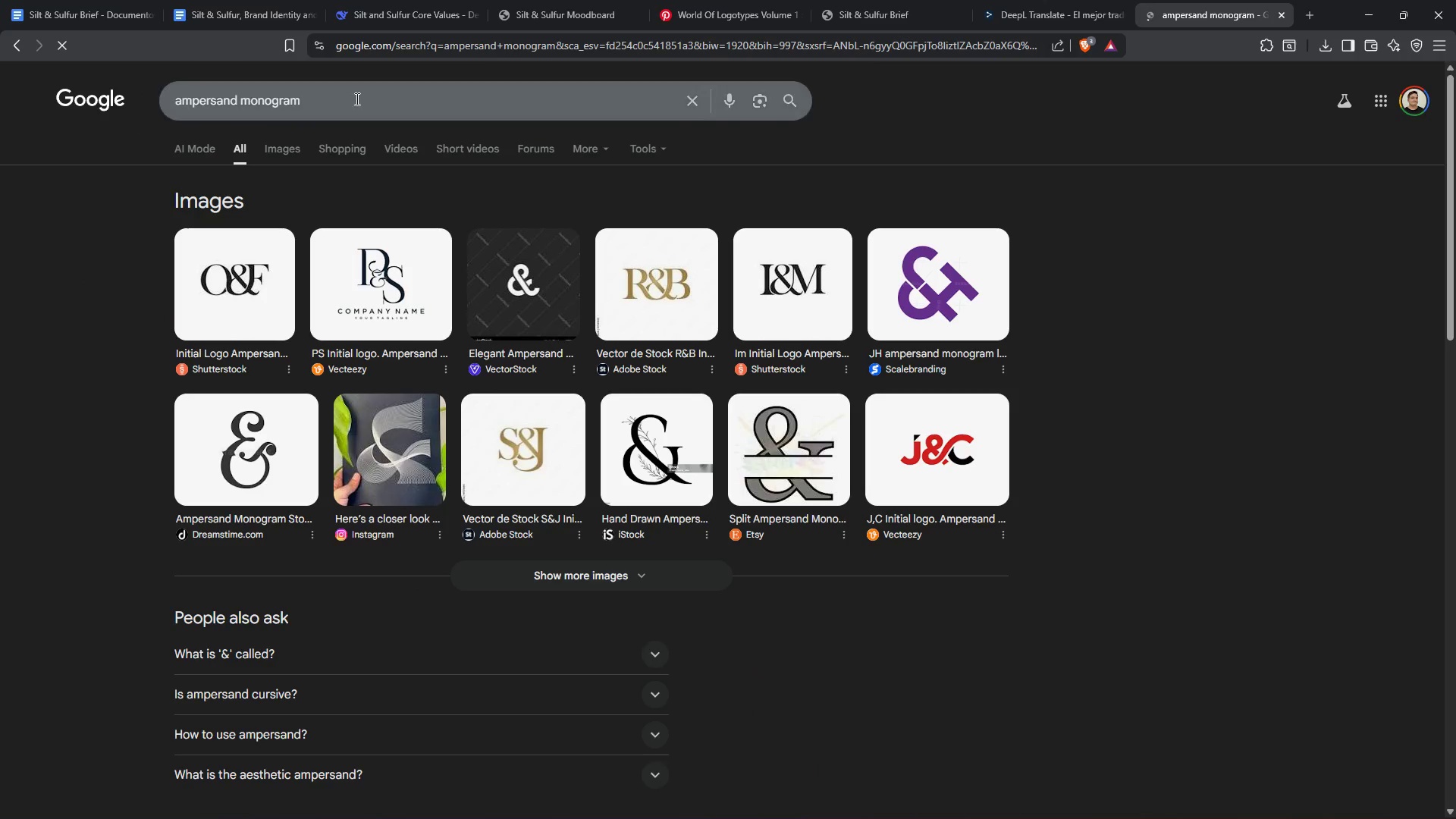 
left_click_drag(start_coordinate=[340, 101], to_coordinate=[85, 149])
 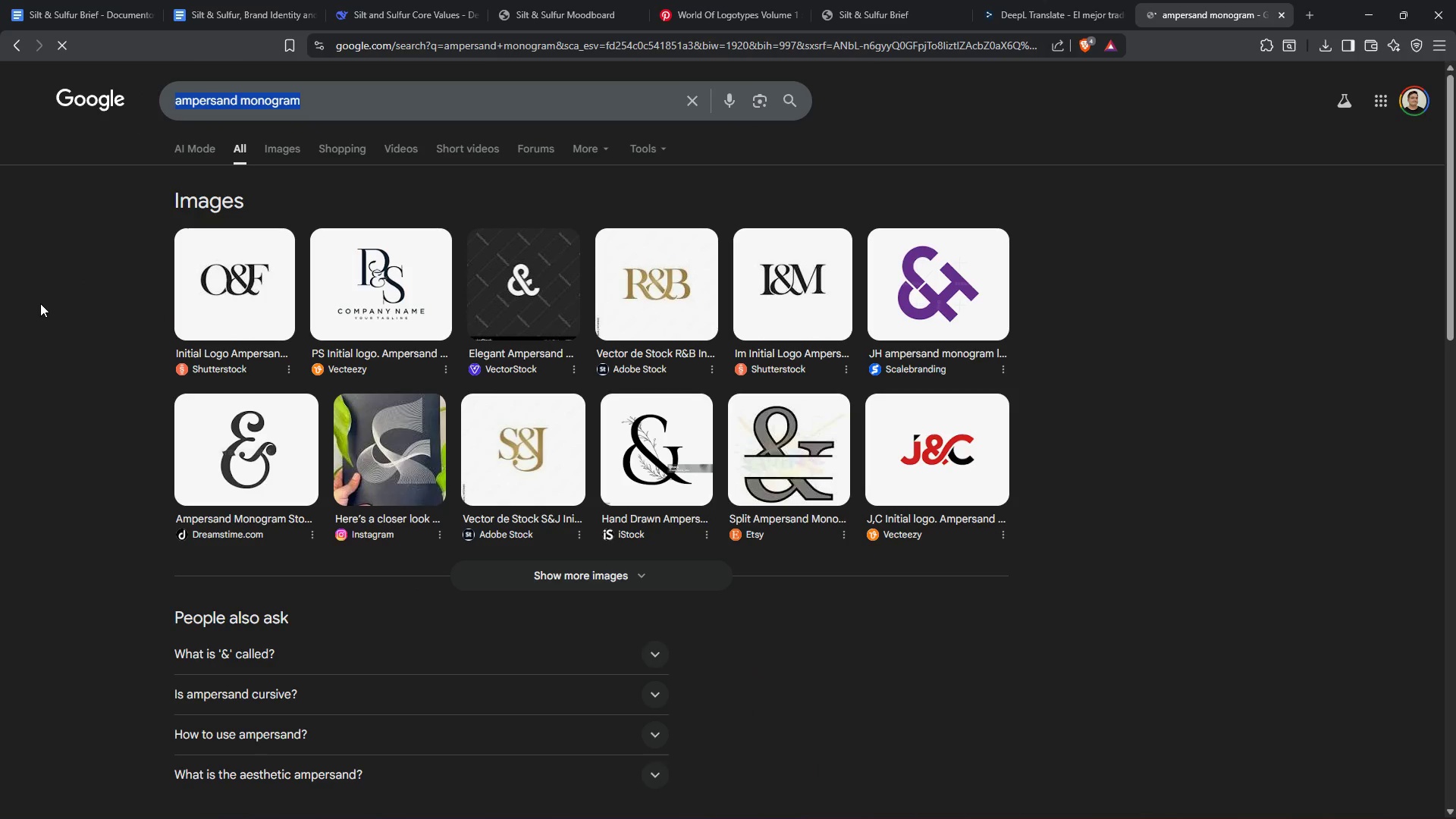 
key(Control+C)
 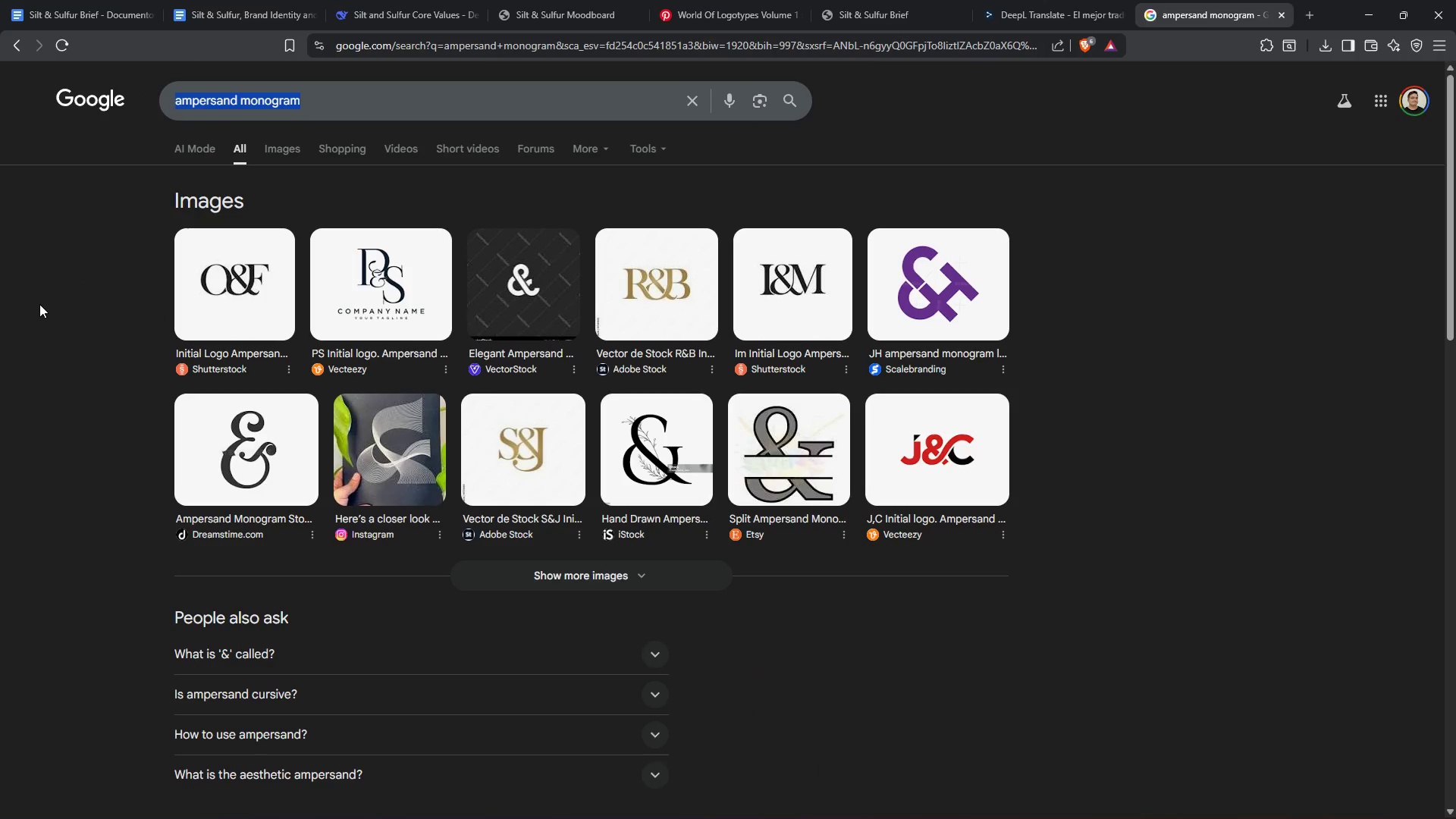 
key(Control+C)
 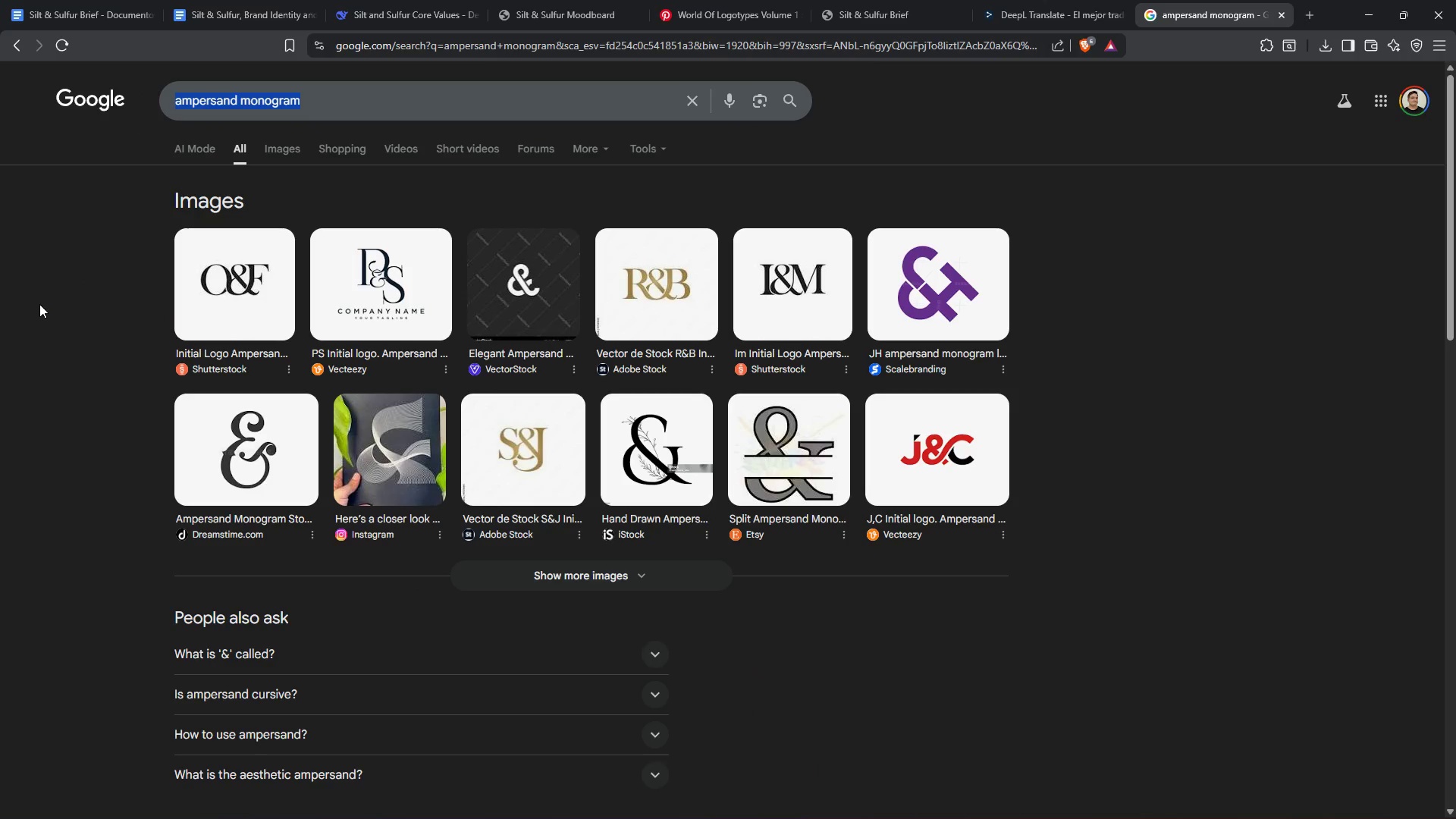 
left_click([39, 304])
 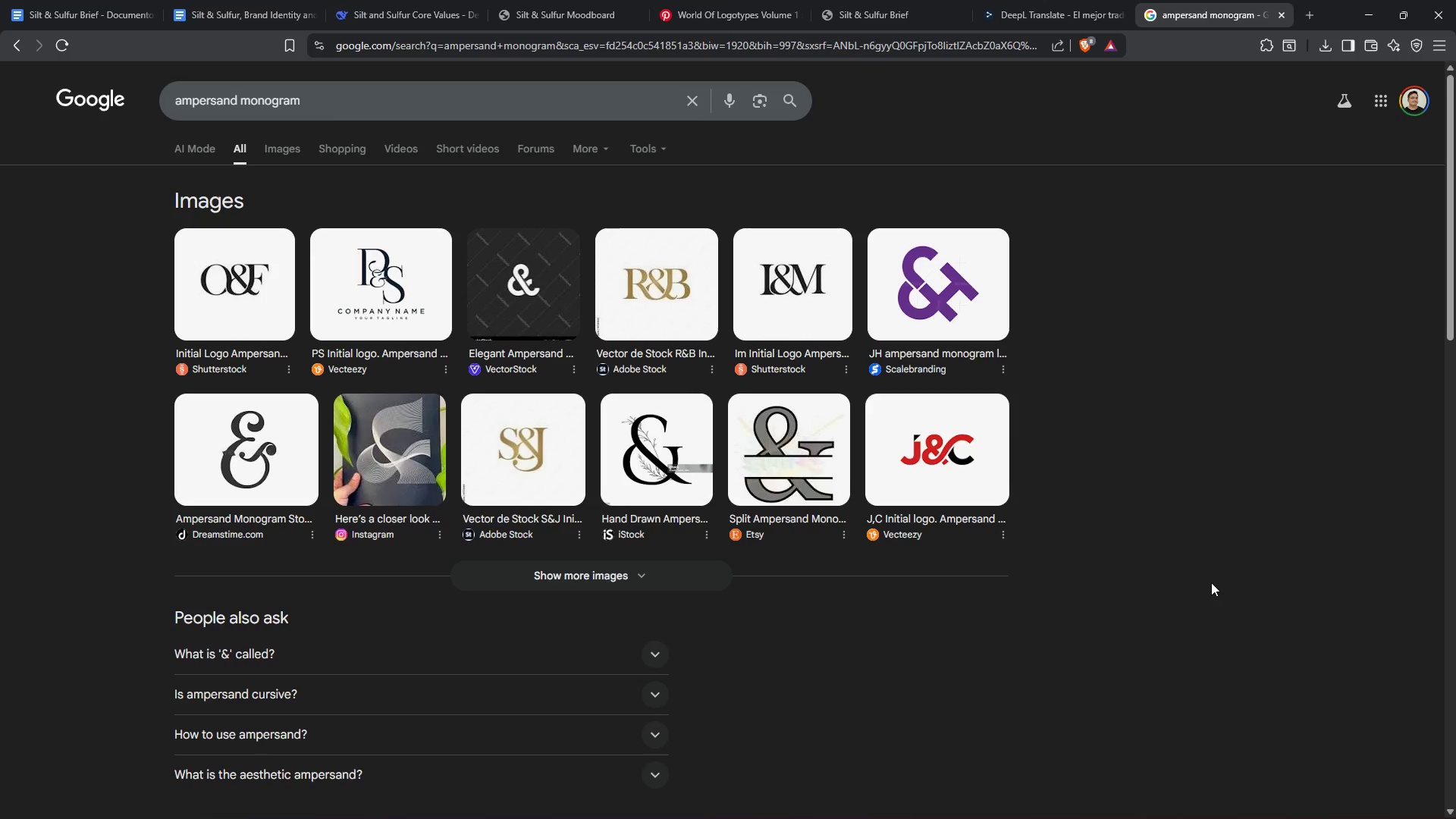 
wait(7.97)
 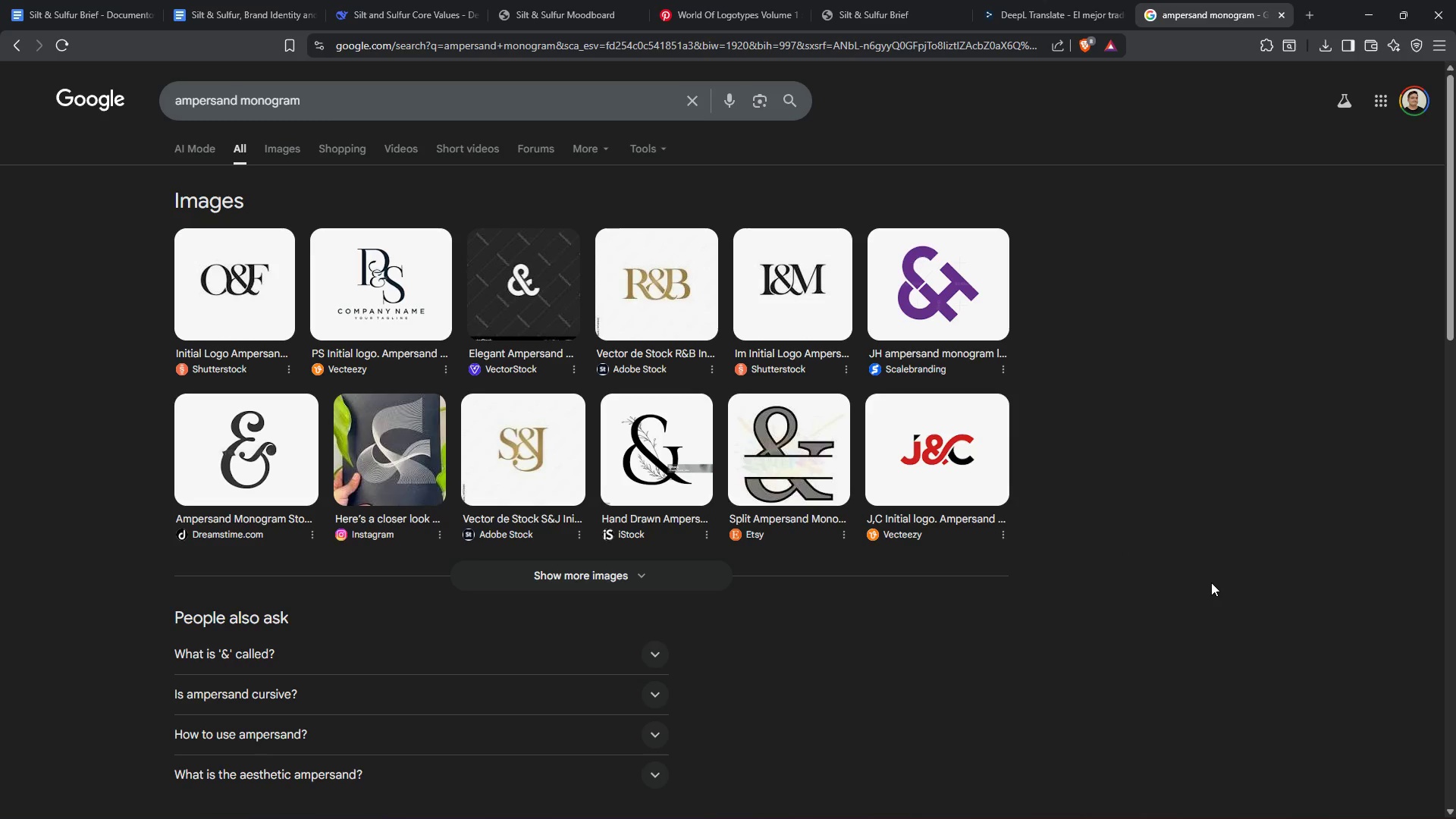 
left_click([822, 286])
 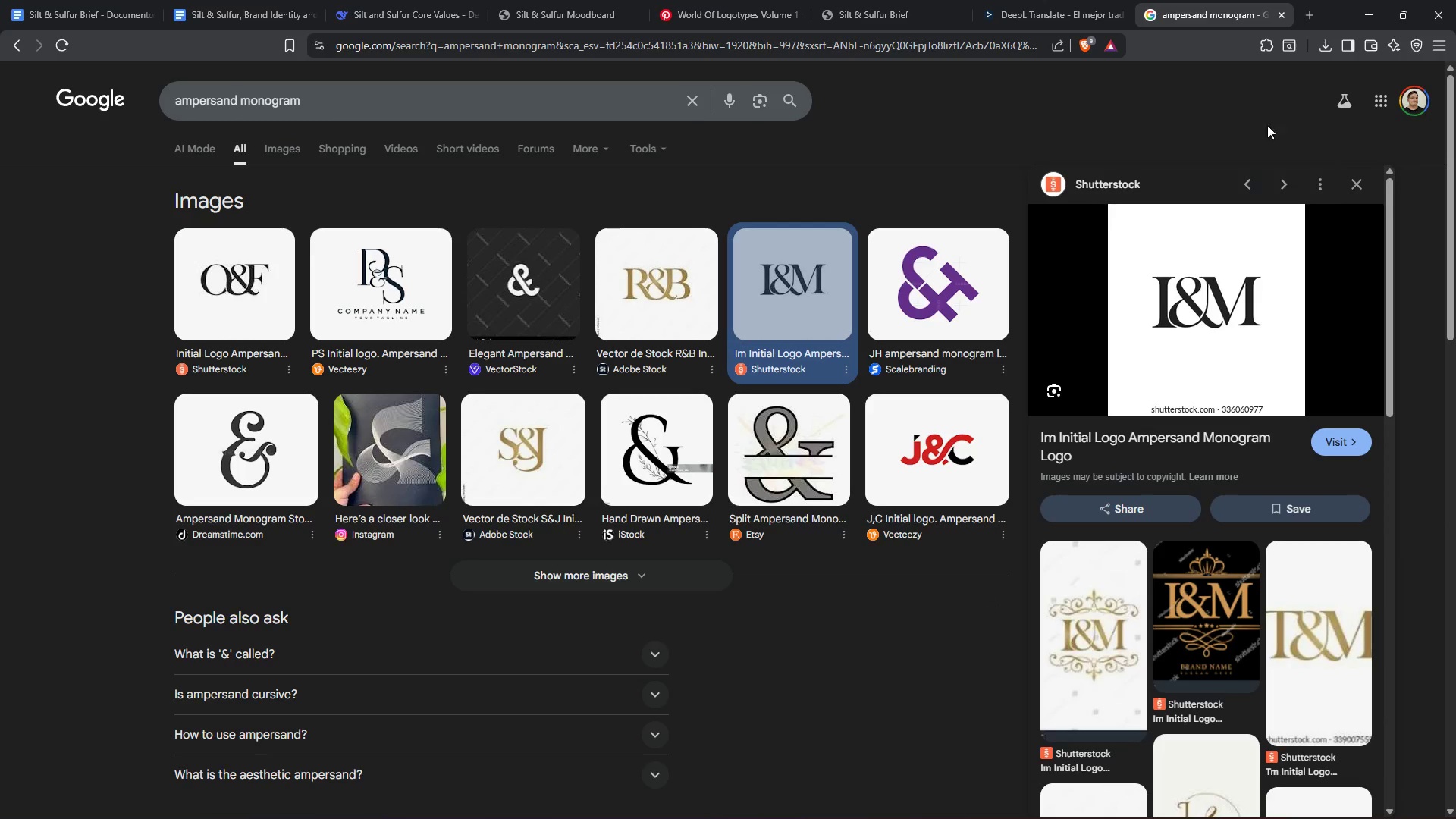 
left_click([685, 0])
 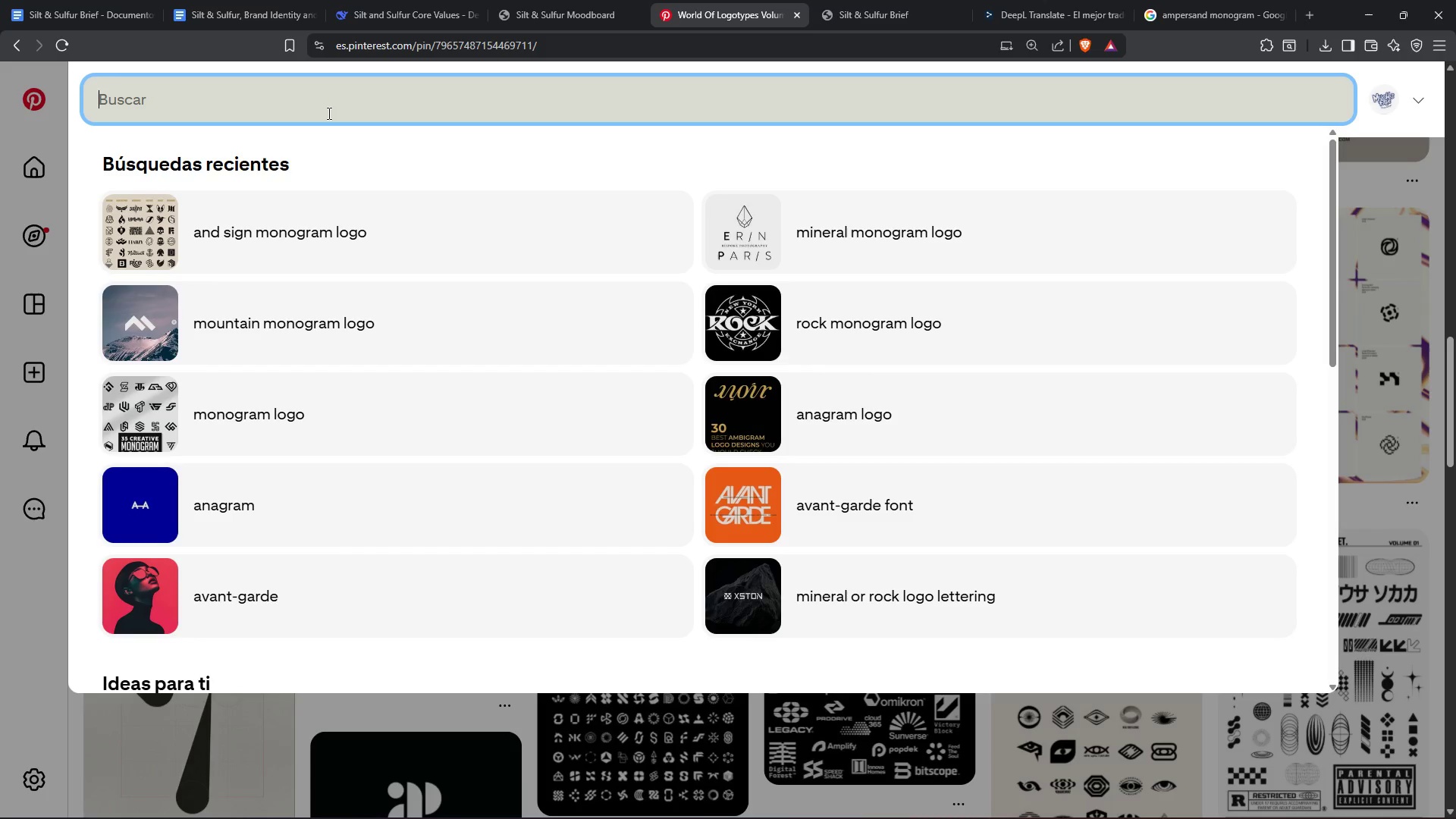 
key(Control+V)
 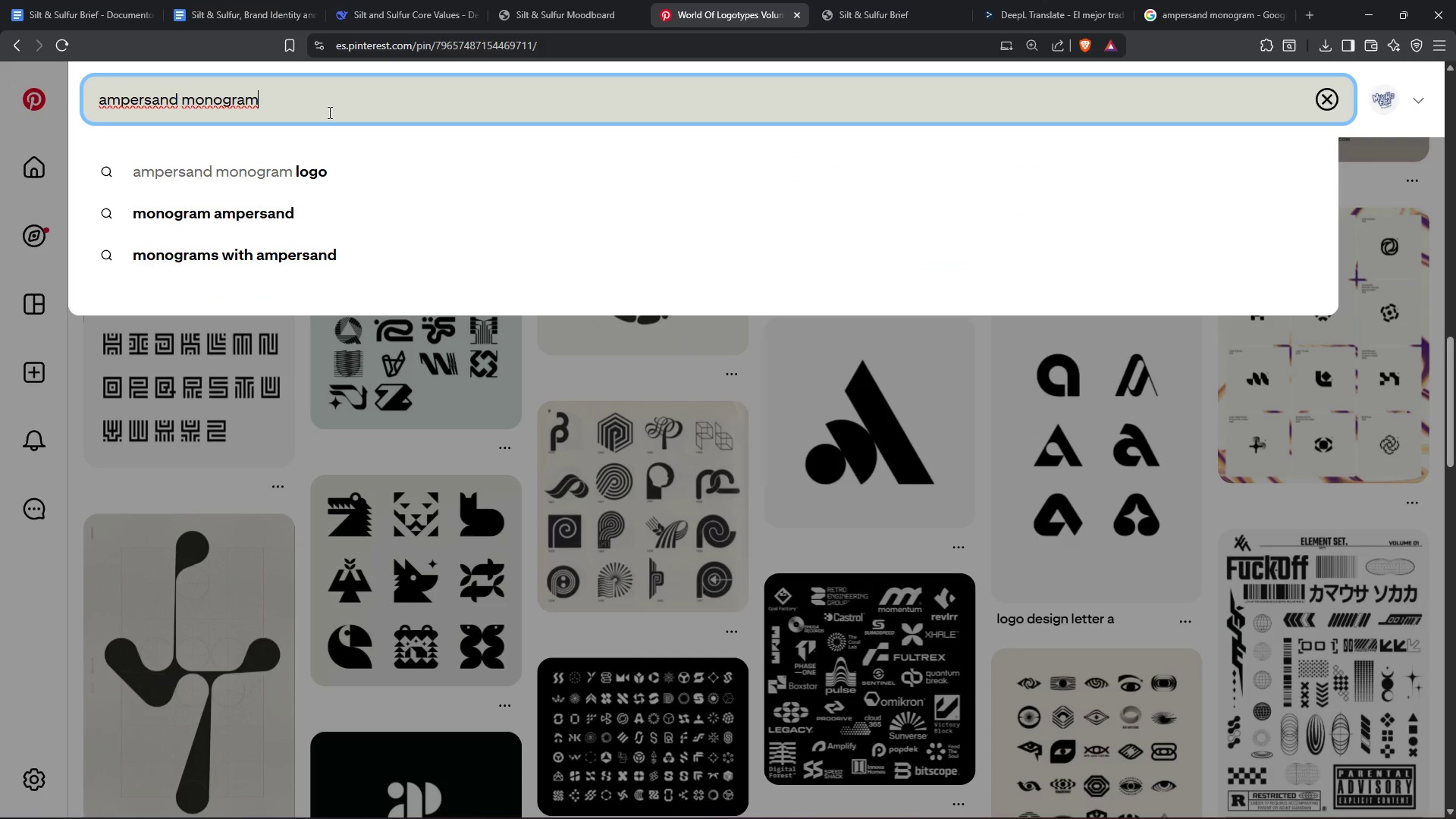 
key(Enter)
 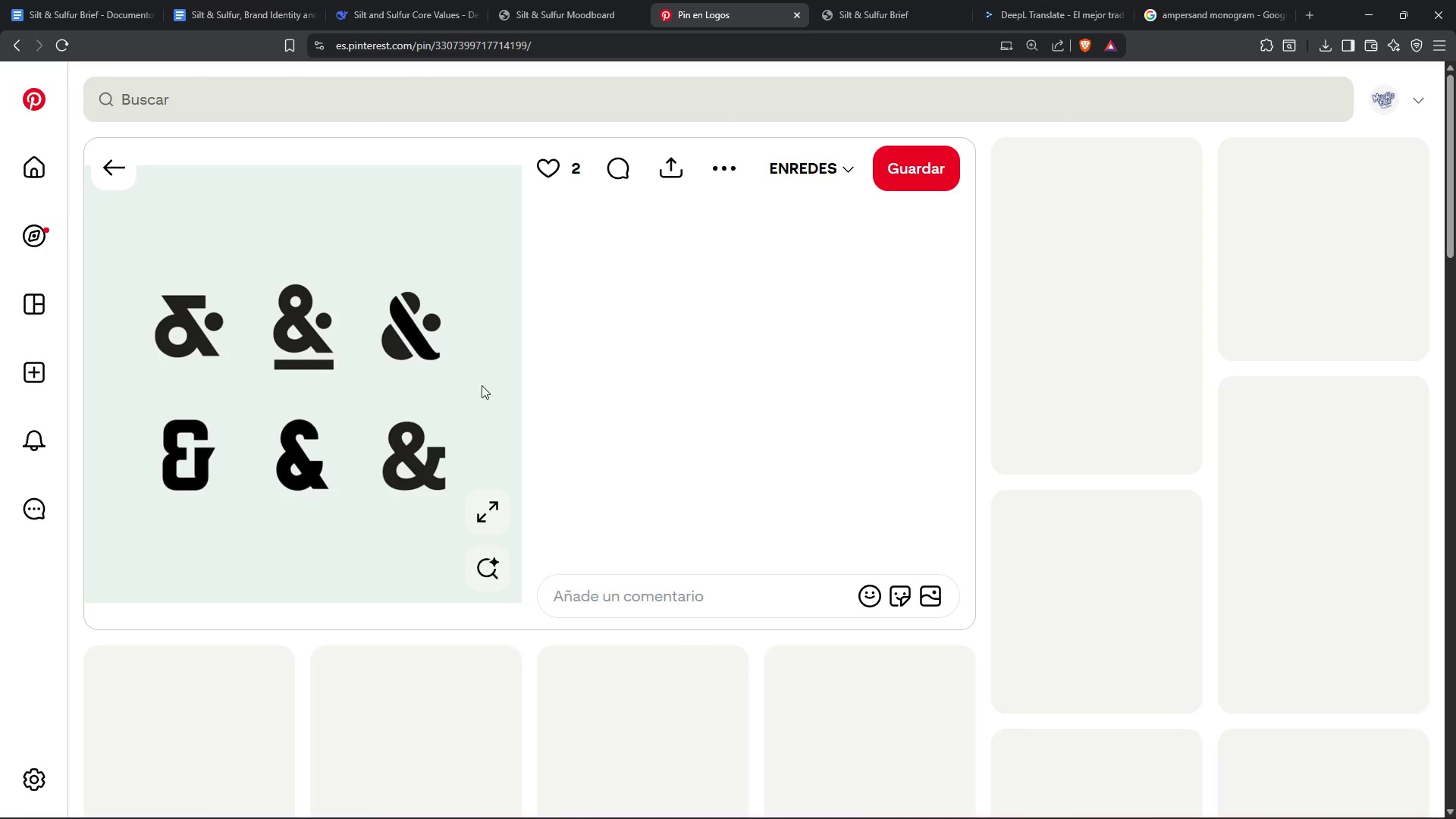 
wait(14.5)
 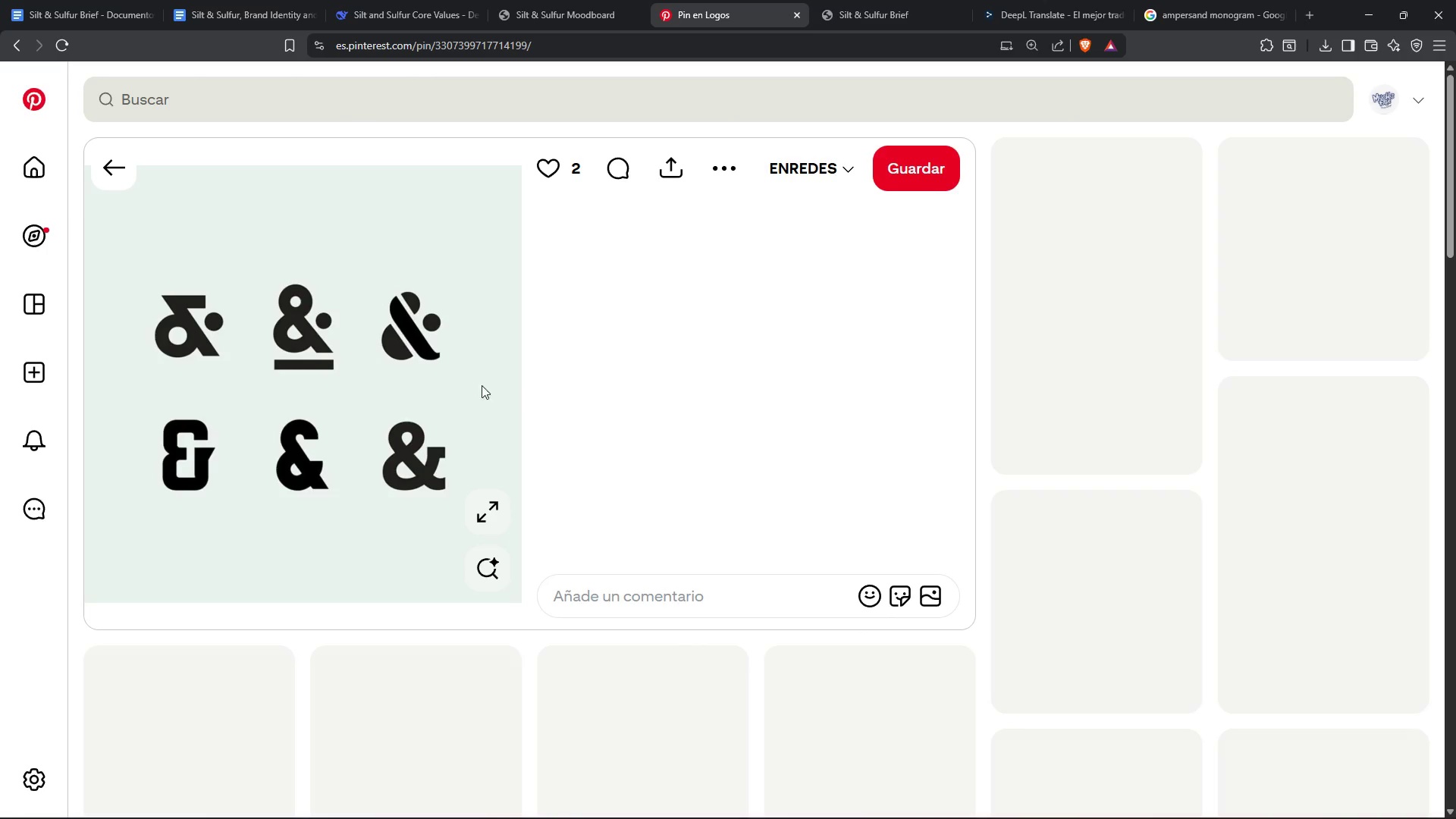 
left_click([893, 633])
 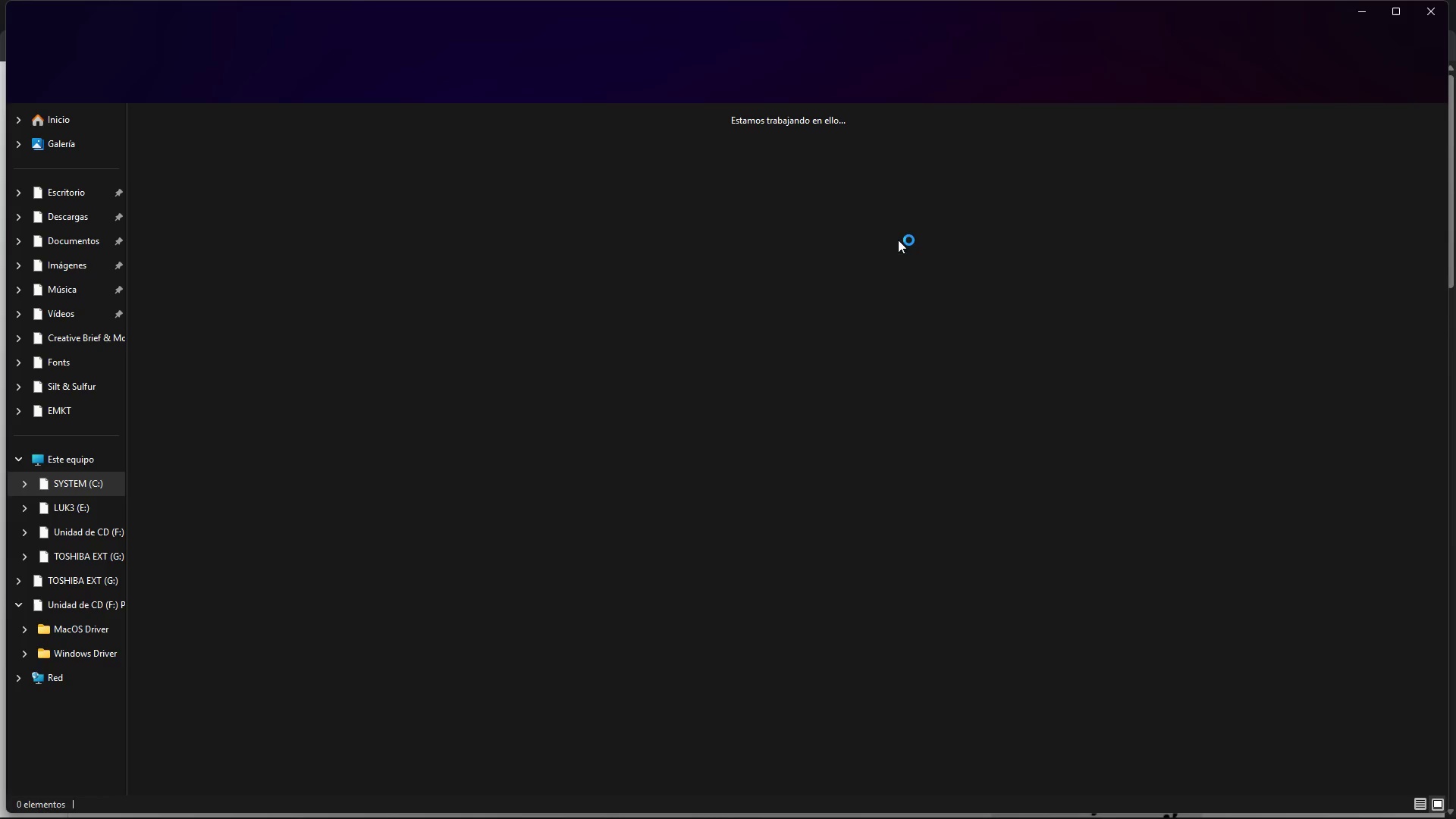 
left_click_drag(start_coordinate=[667, 165], to_coordinate=[733, 592])
 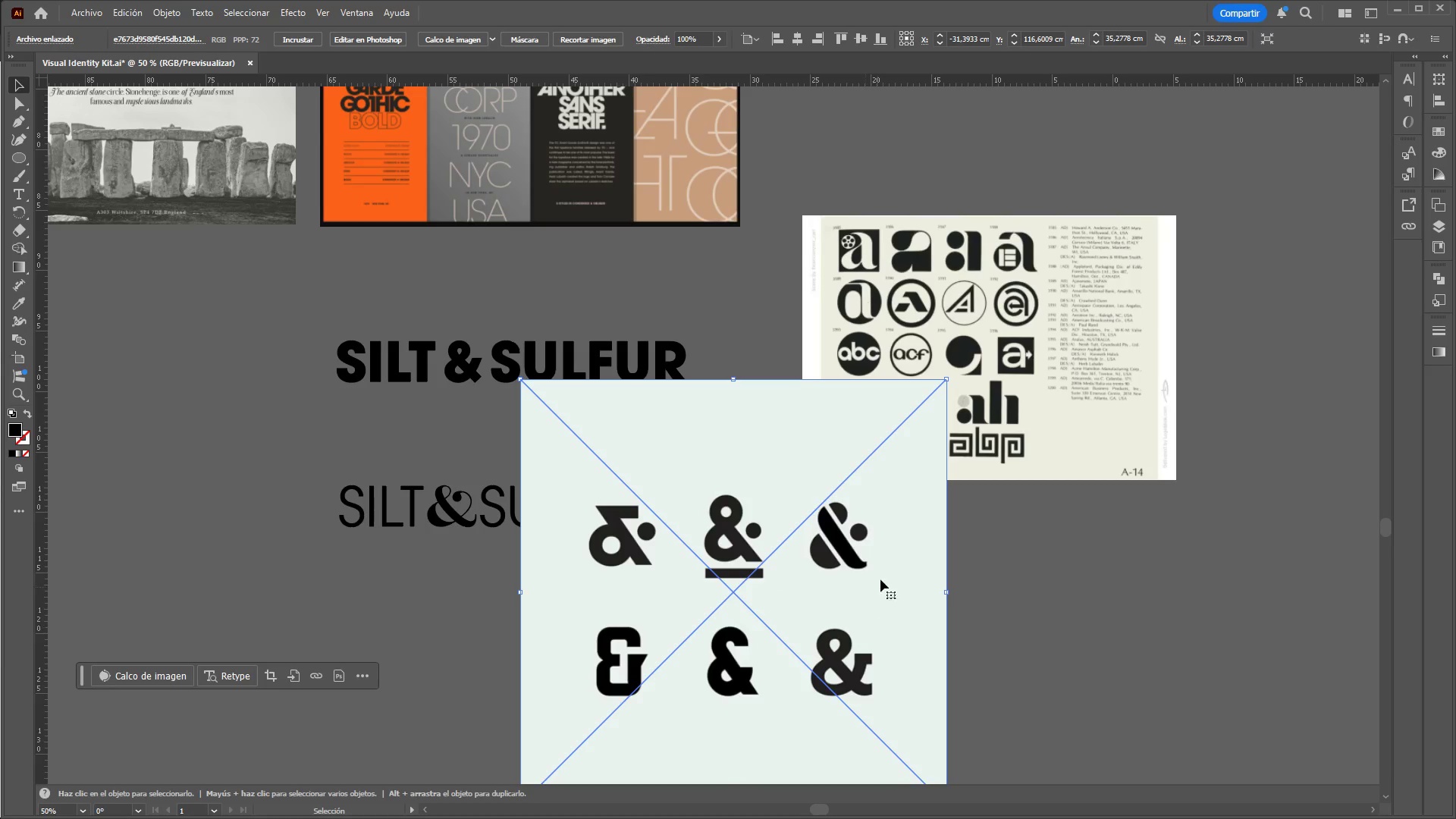 
hold_key(key=ControlLeft, duration=0.88)
hold_key(key=AltLeft, duration=0.84)
scroll: coordinate [787, 613], scroll_direction: down, amount: 1.0
 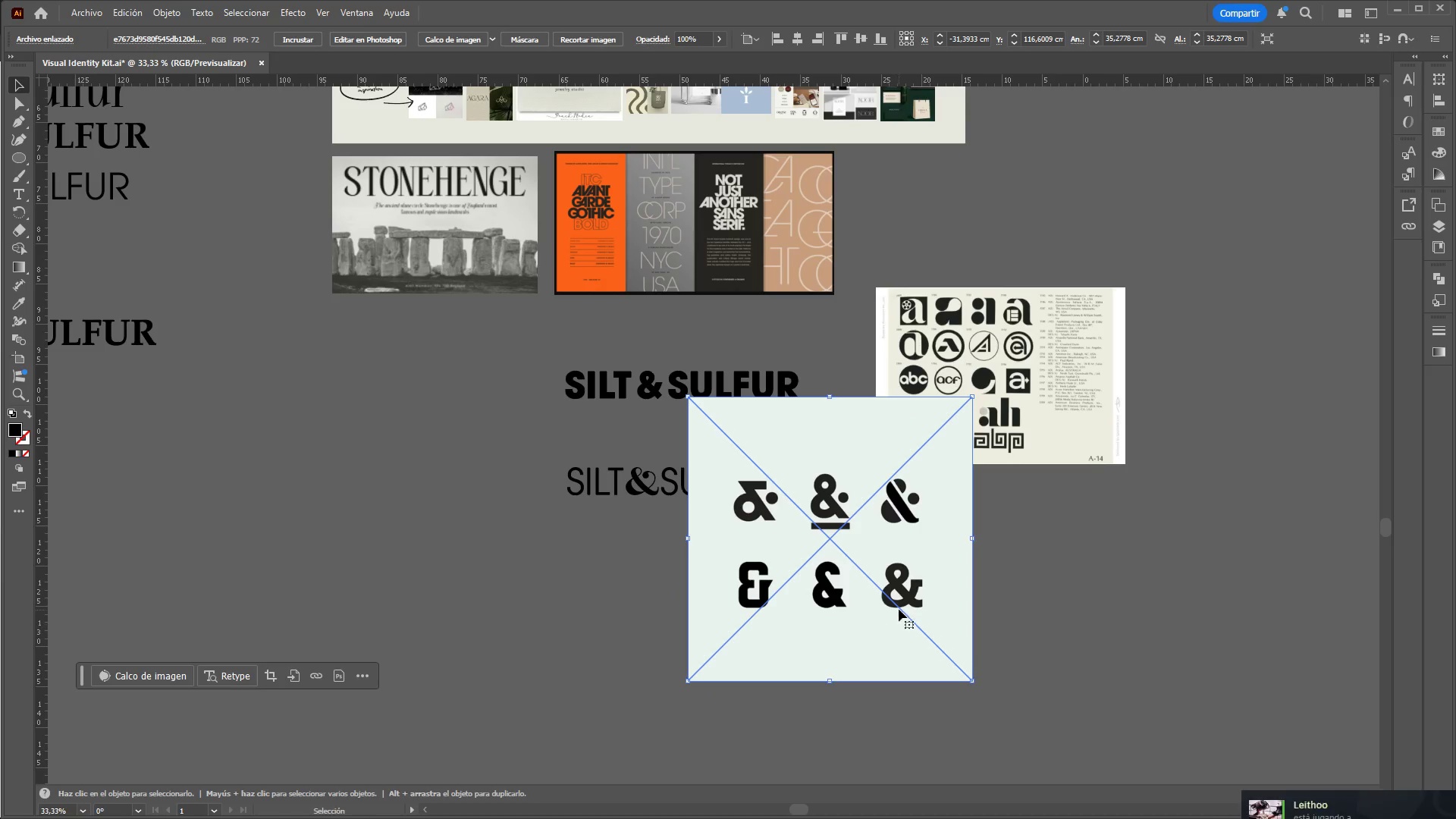 
left_click_drag(start_coordinate=[898, 608], to_coordinate=[479, 552])
 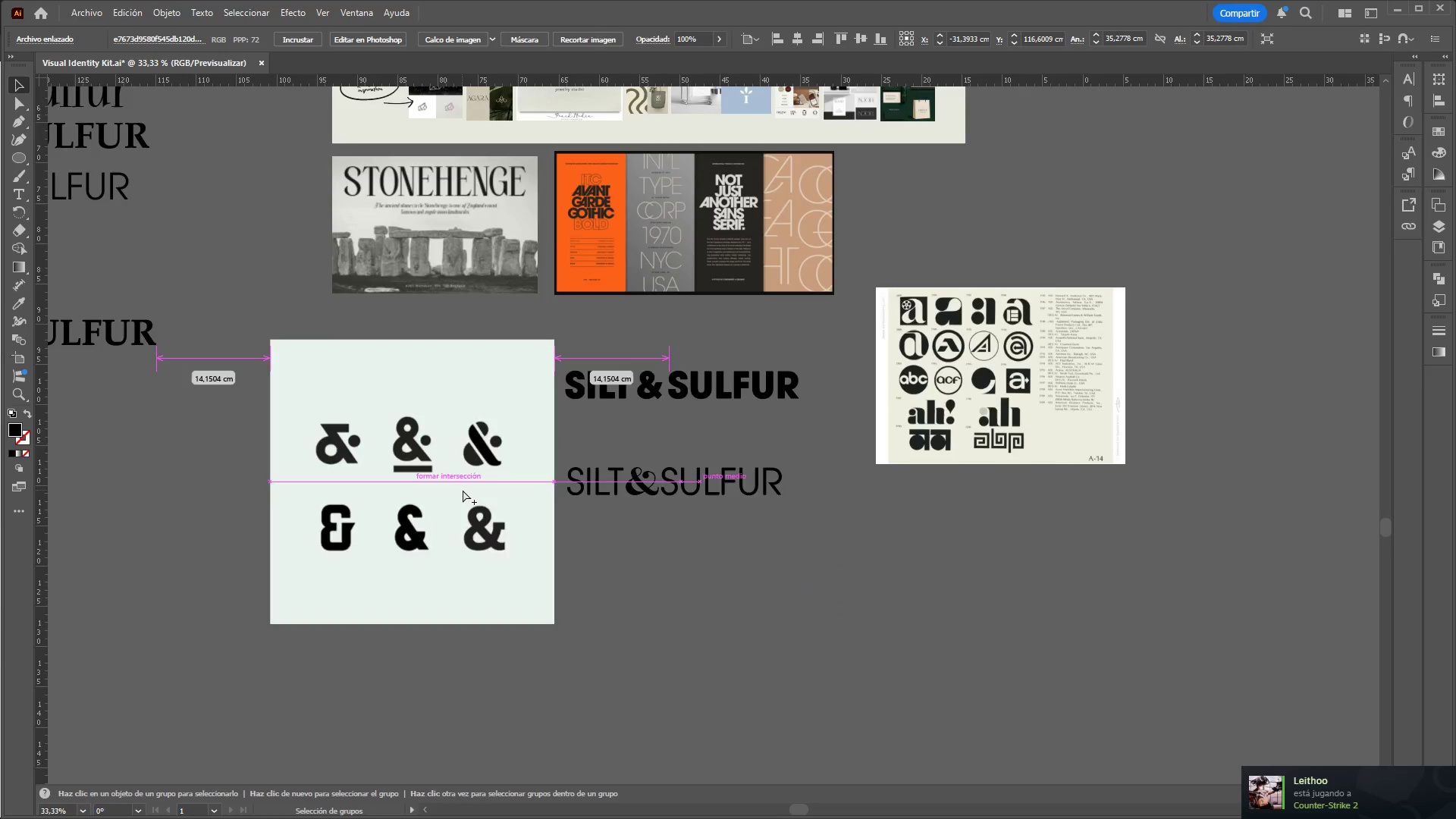 
hold_key(key=ControlLeft, duration=0.5)
hold_key(key=AltLeft, duration=0.48)
scroll: coordinate [463, 488], scroll_direction: up, amount: 2.0
 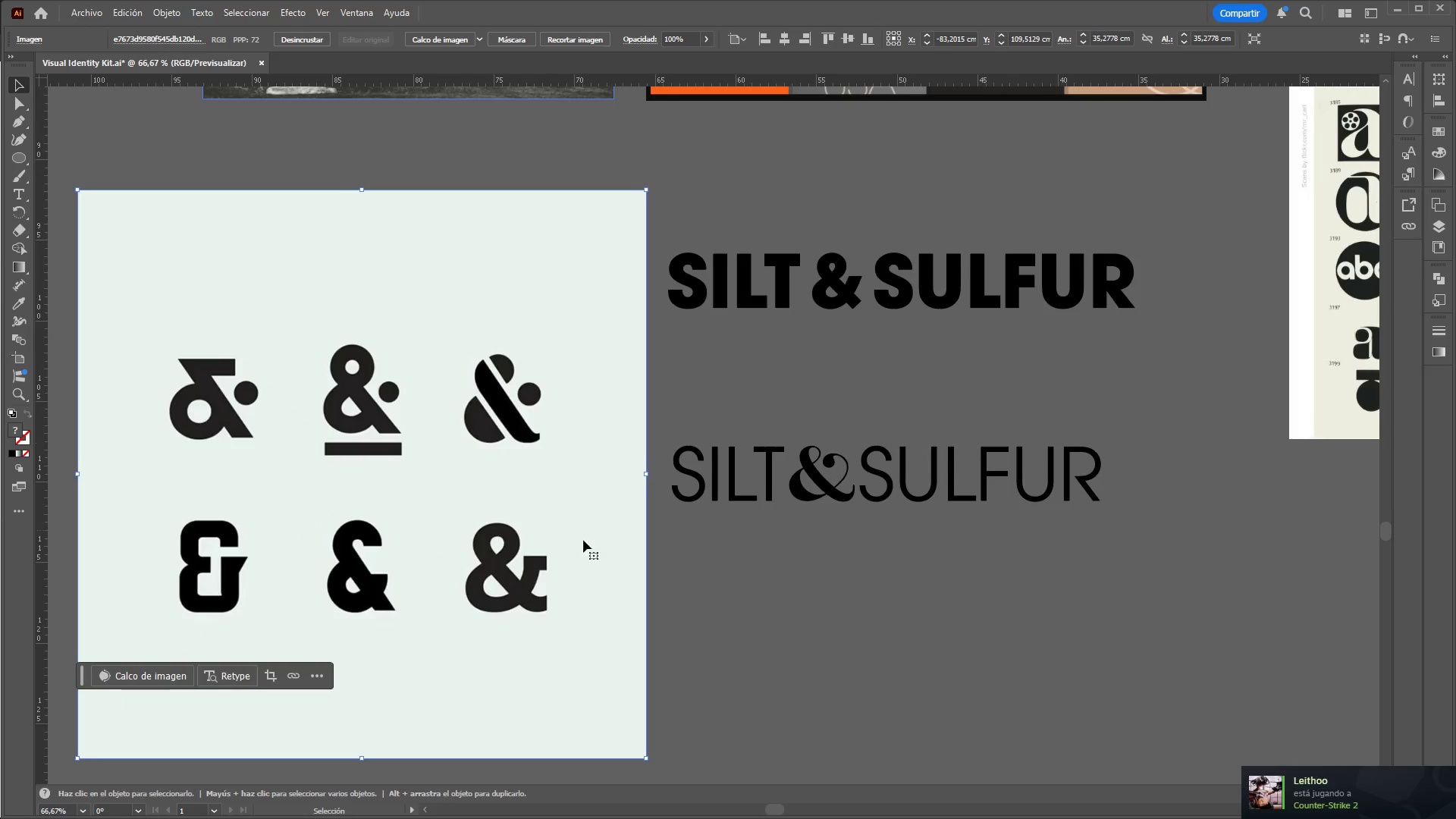 
hold_key(key=ShiftLeft, duration=1.5)
left_click_drag(start_coordinate=[647, 761], to_coordinate=[291, 337])
 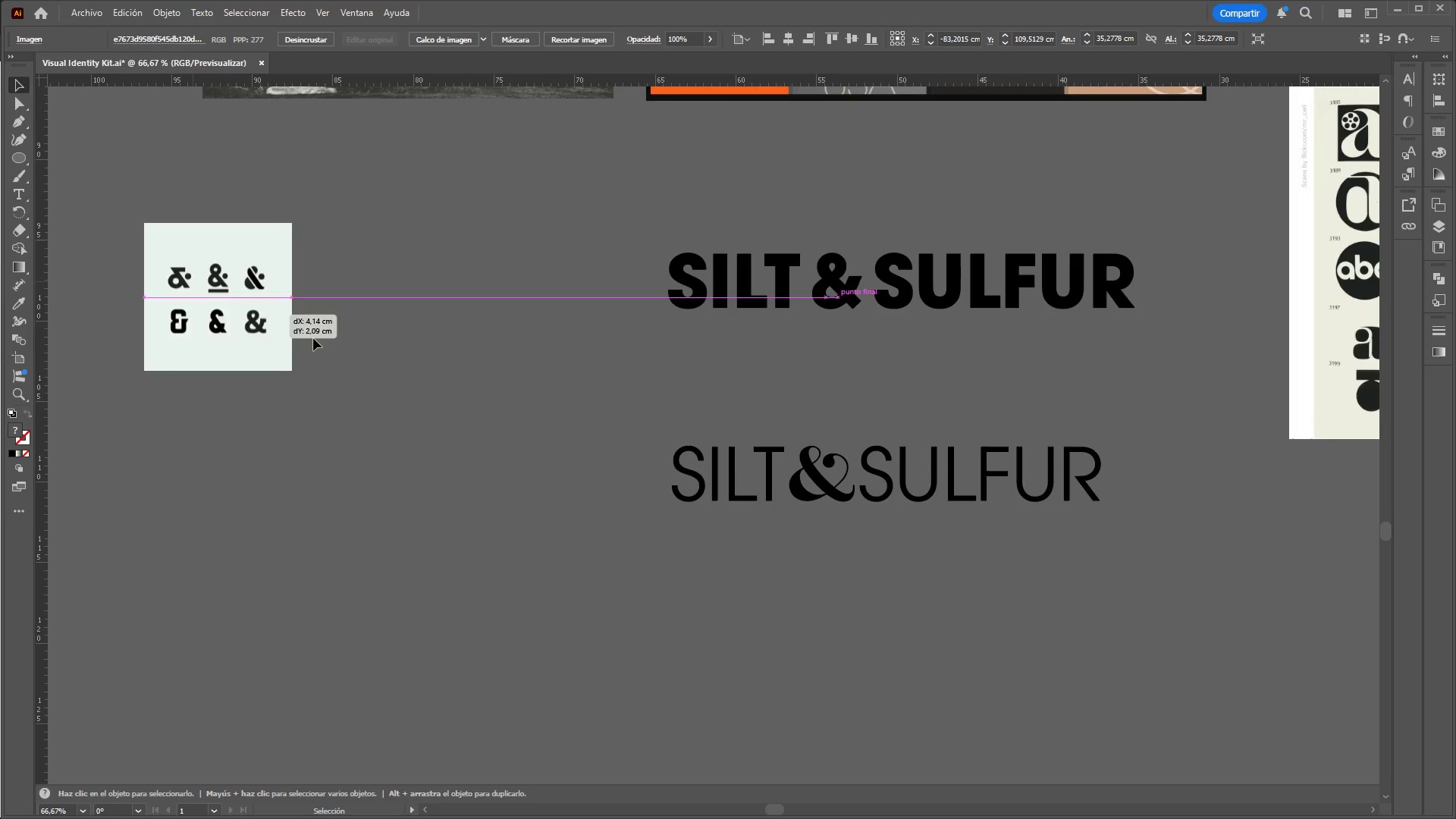 
hold_key(key=ShiftLeft, duration=0.61)
 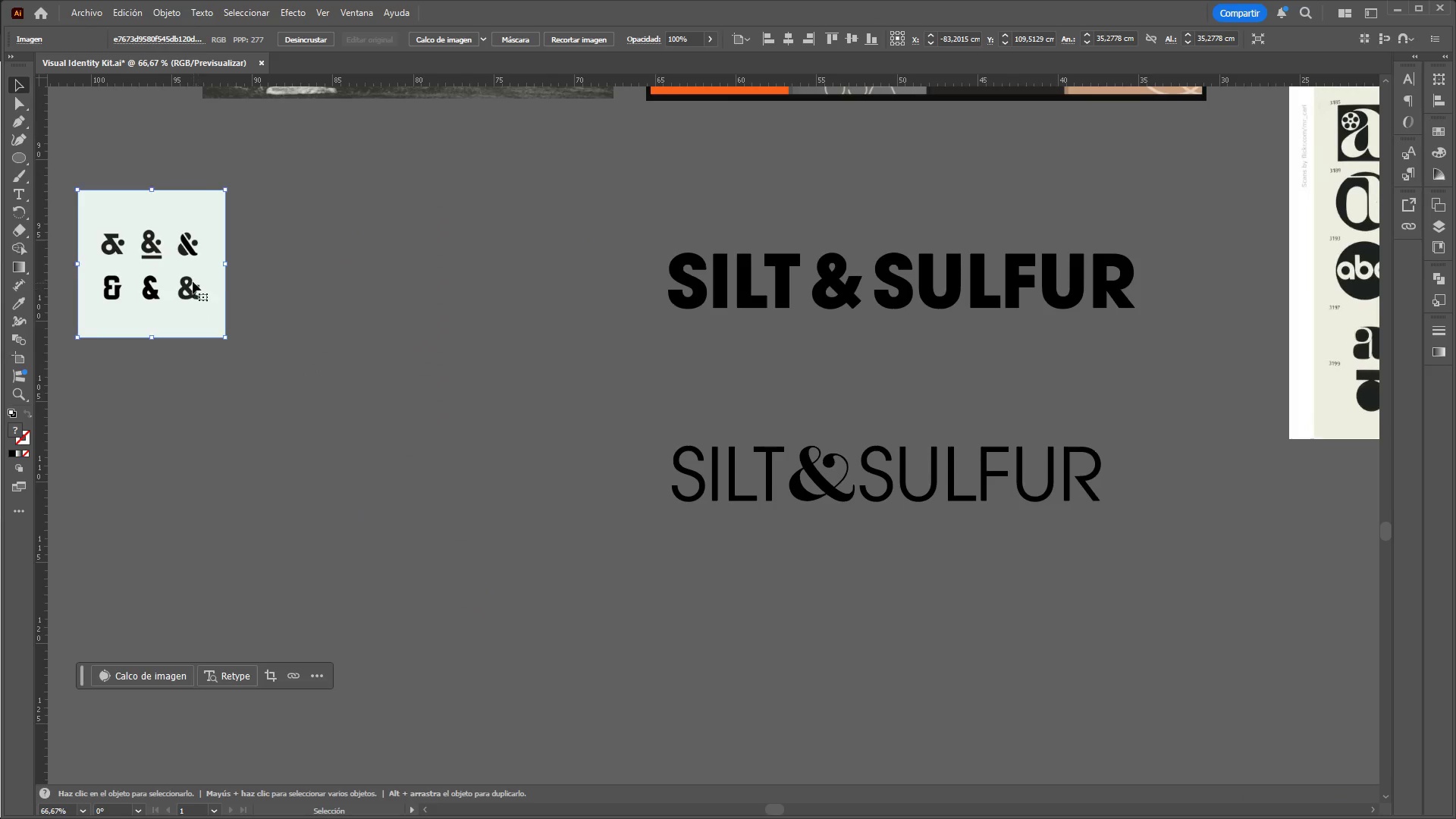 
left_click_drag(start_coordinate=[193, 281], to_coordinate=[585, 505])
 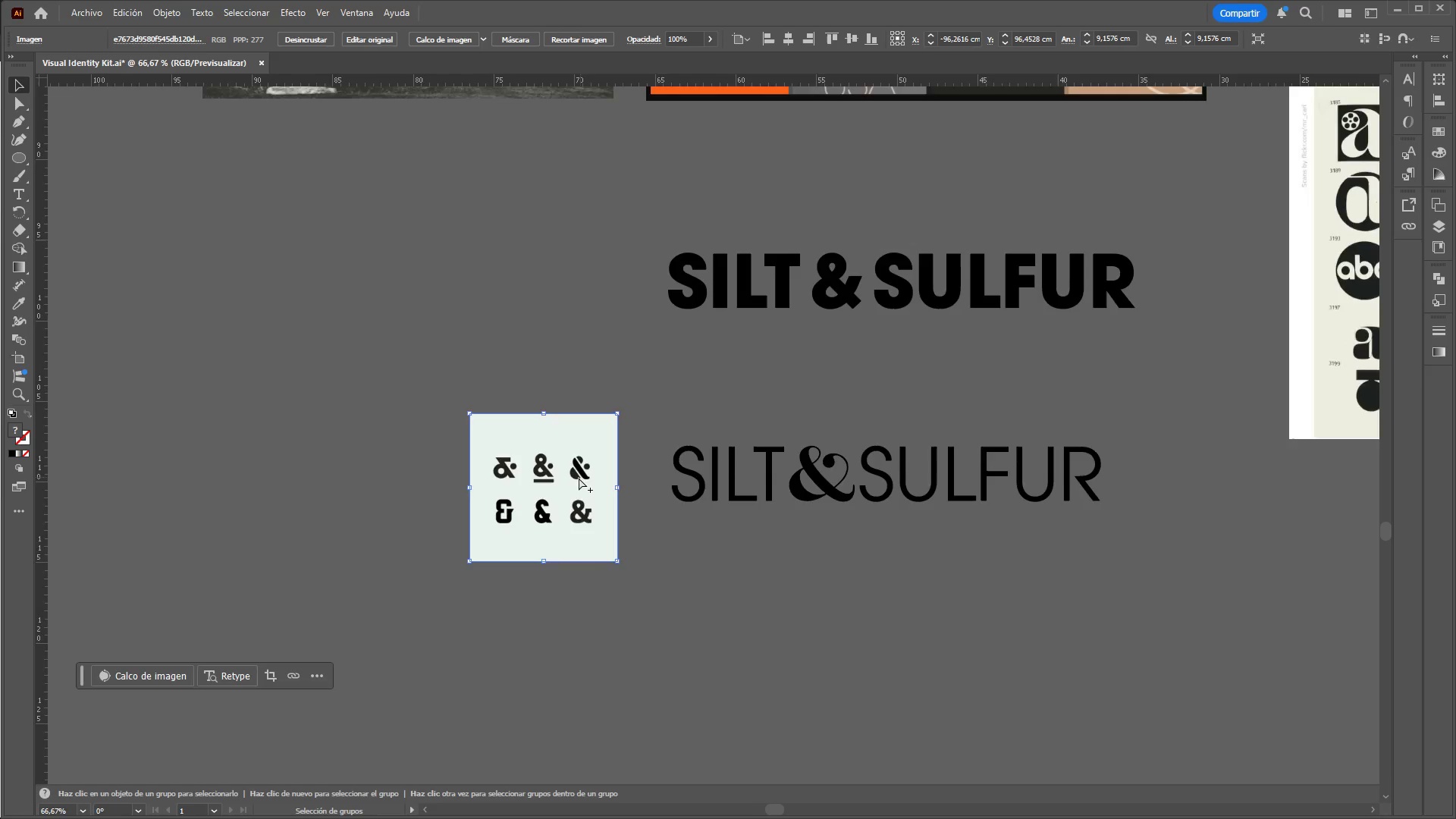 
hold_key(key=ControlLeft, duration=0.52)
hold_key(key=AltLeft, duration=0.52)
scroll: coordinate [579, 478], scroll_direction: up, amount: 2.0
 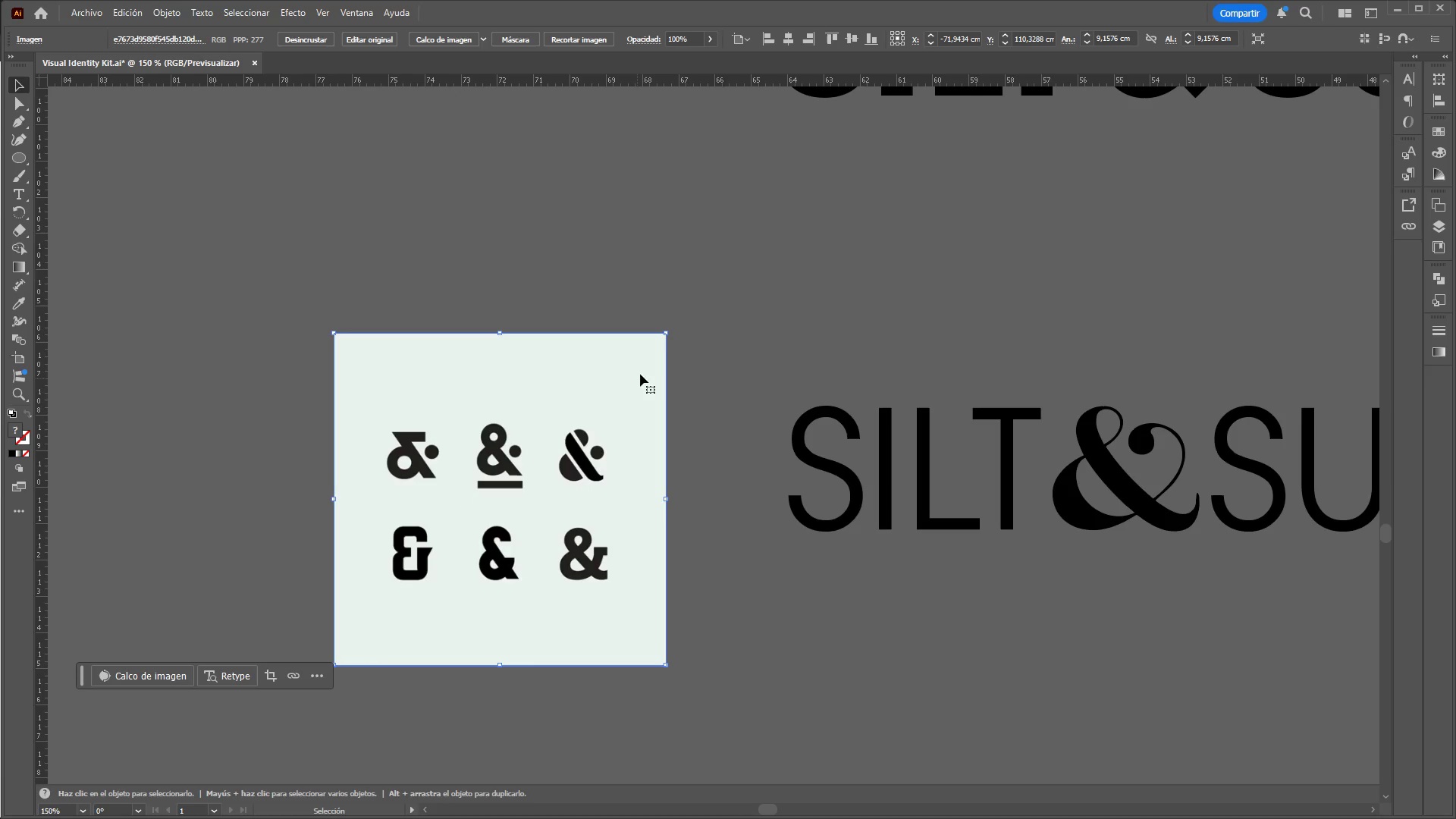 
hold_key(key=ShiftLeft, duration=1.2)
left_click_drag(start_coordinate=[667, 334], to_coordinate=[700, 312])
 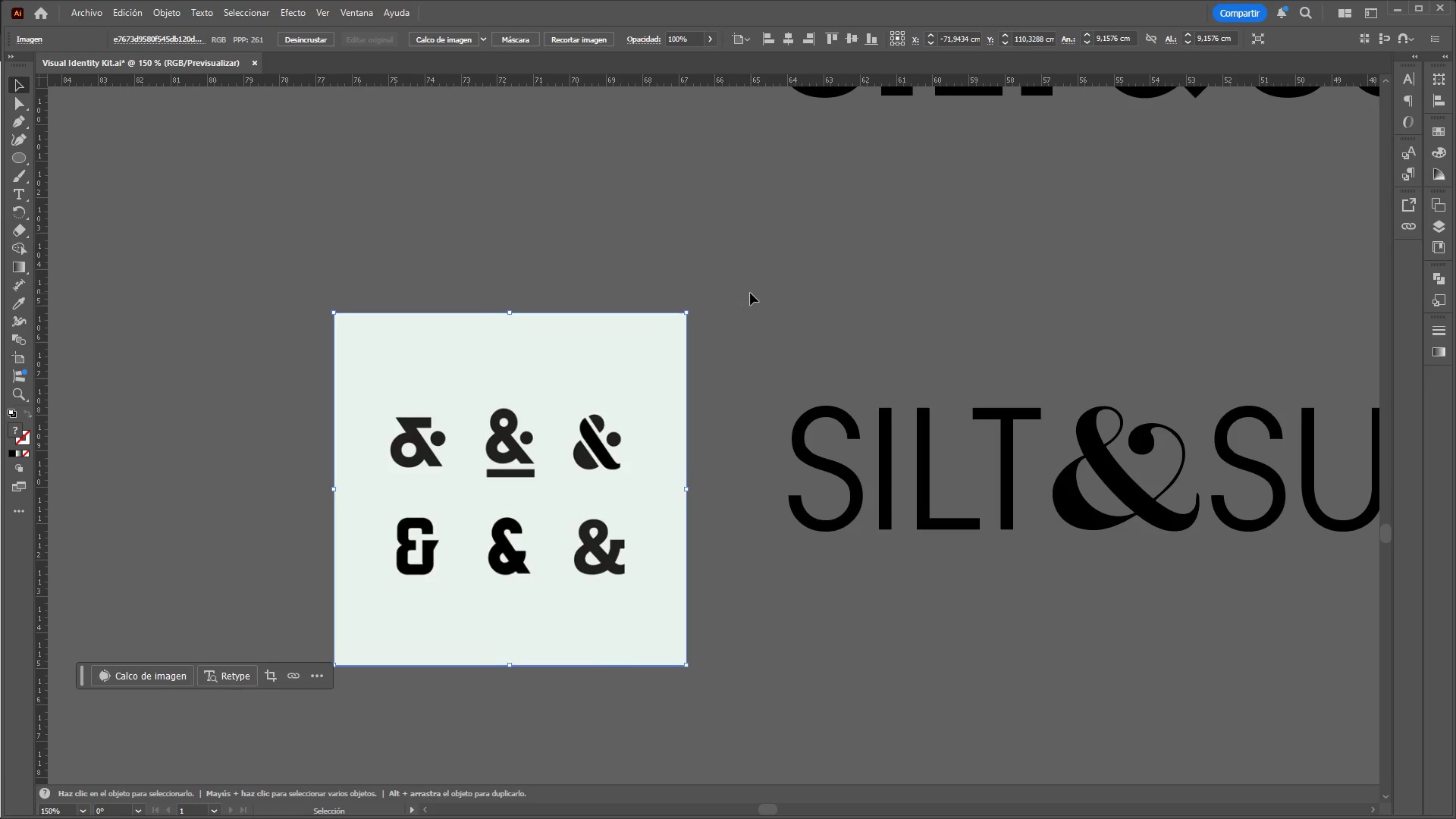 
left_click([751, 292])
 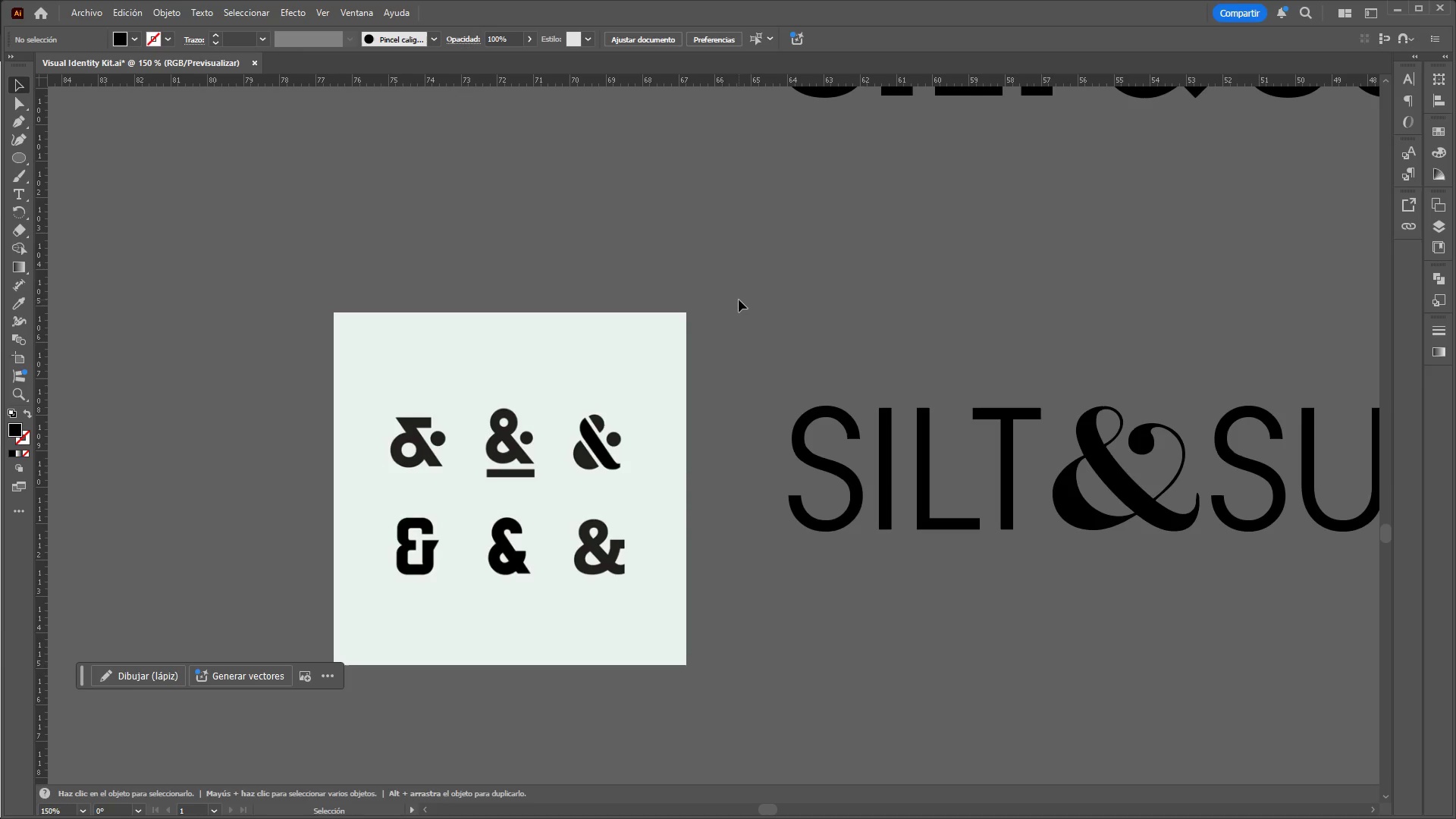 
hold_key(key=ControlLeft, duration=2.52)
hold_key(key=AltLeft, duration=1.5)
scroll: coordinate [739, 302], scroll_direction: down, amount: 2.0
 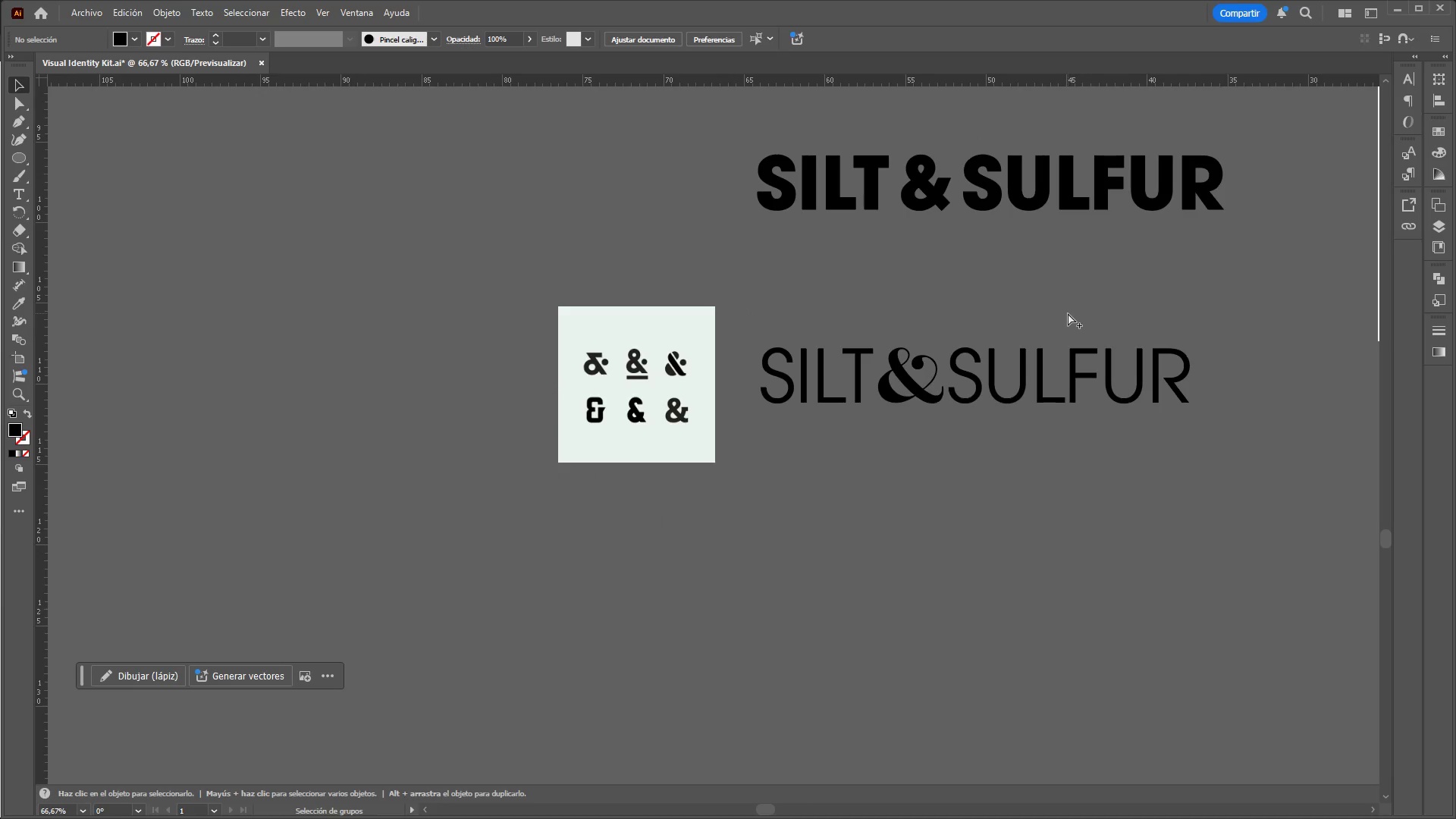 
hold_key(key=AltLeft, duration=0.97)
 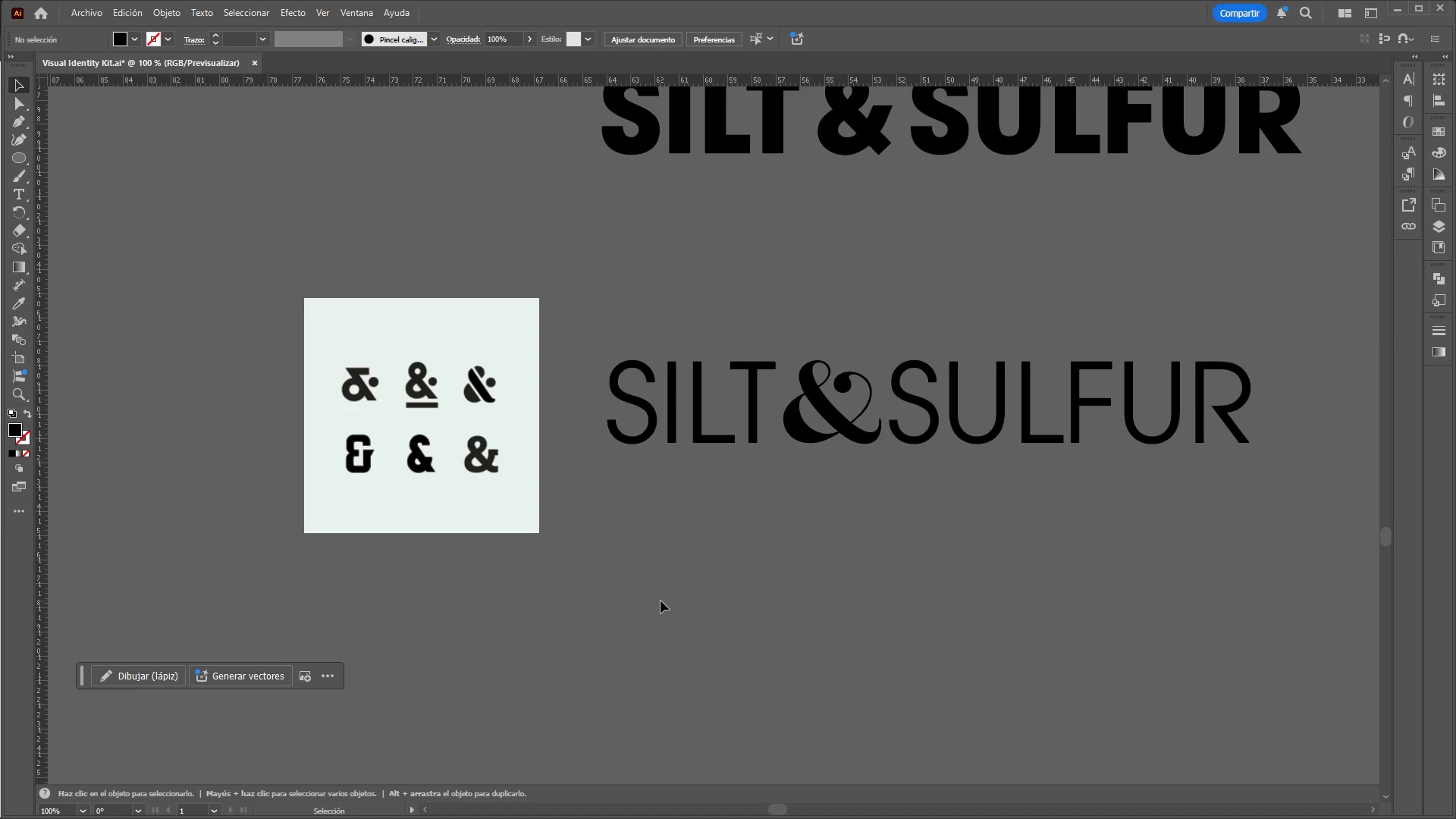 
scroll: coordinate [1068, 315], scroll_direction: down, amount: 1.0
 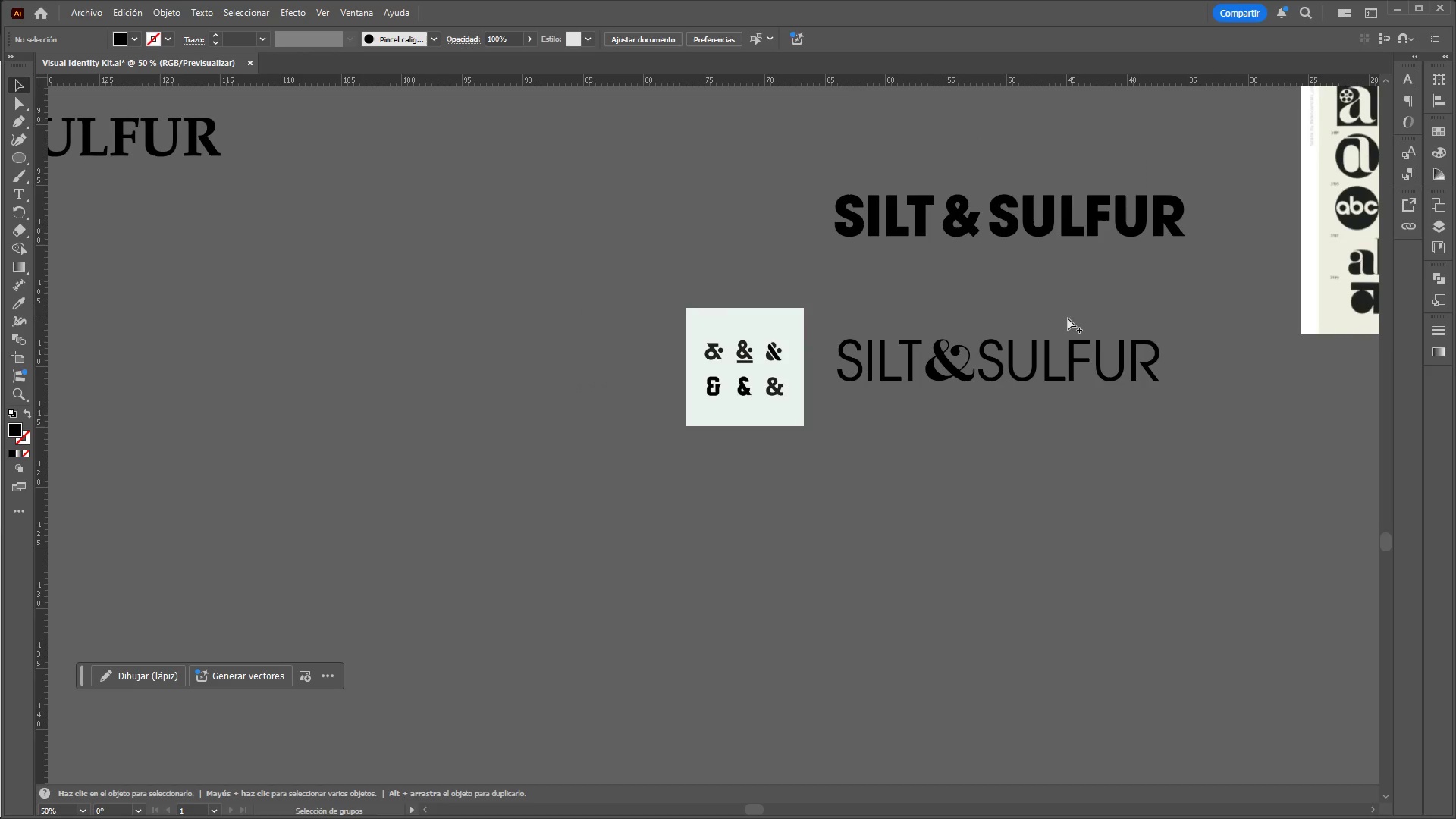 
scroll: coordinate [1068, 318], scroll_direction: up, amount: 2.0
 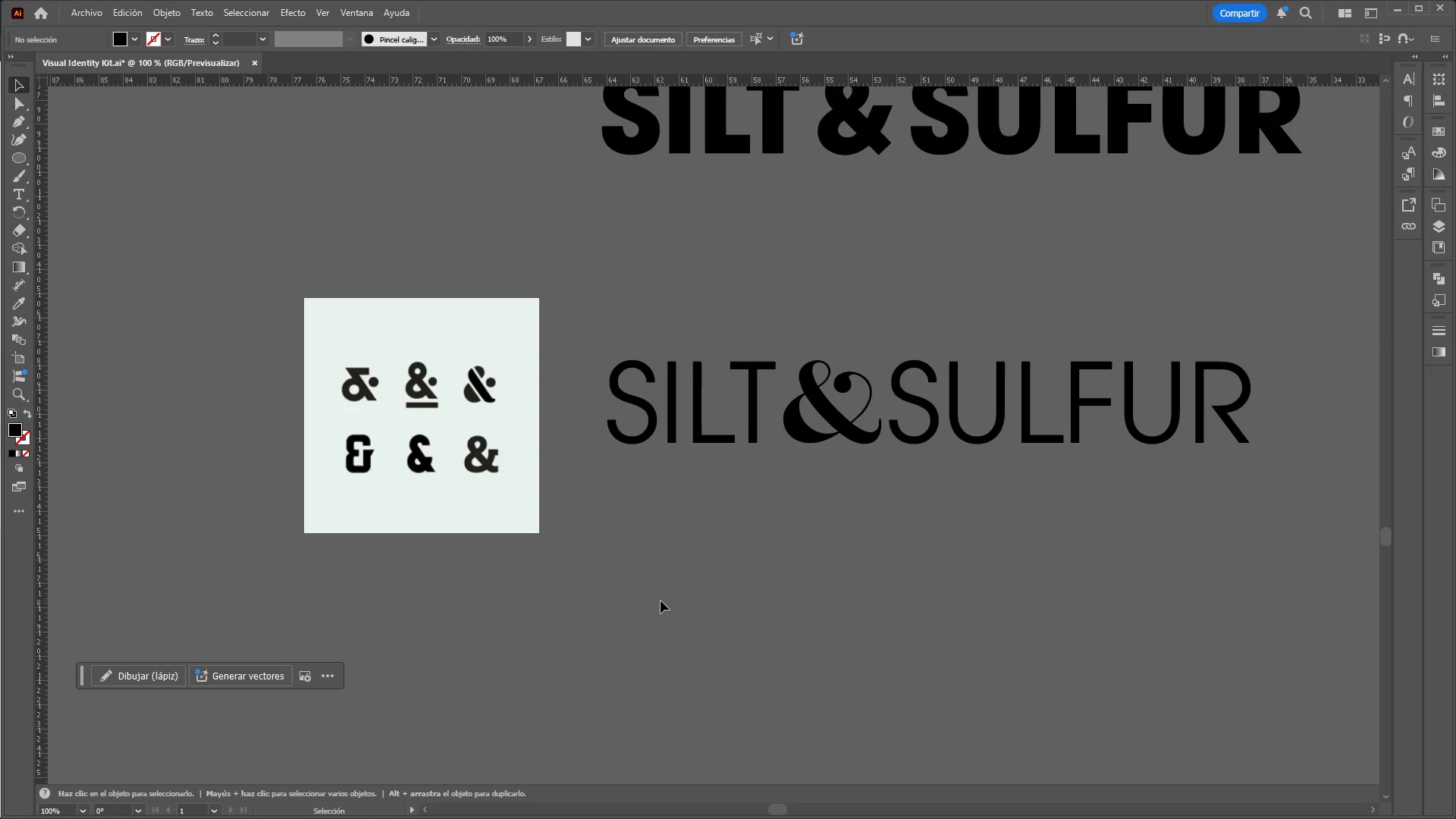 
key(Meta+MetaLeft)
 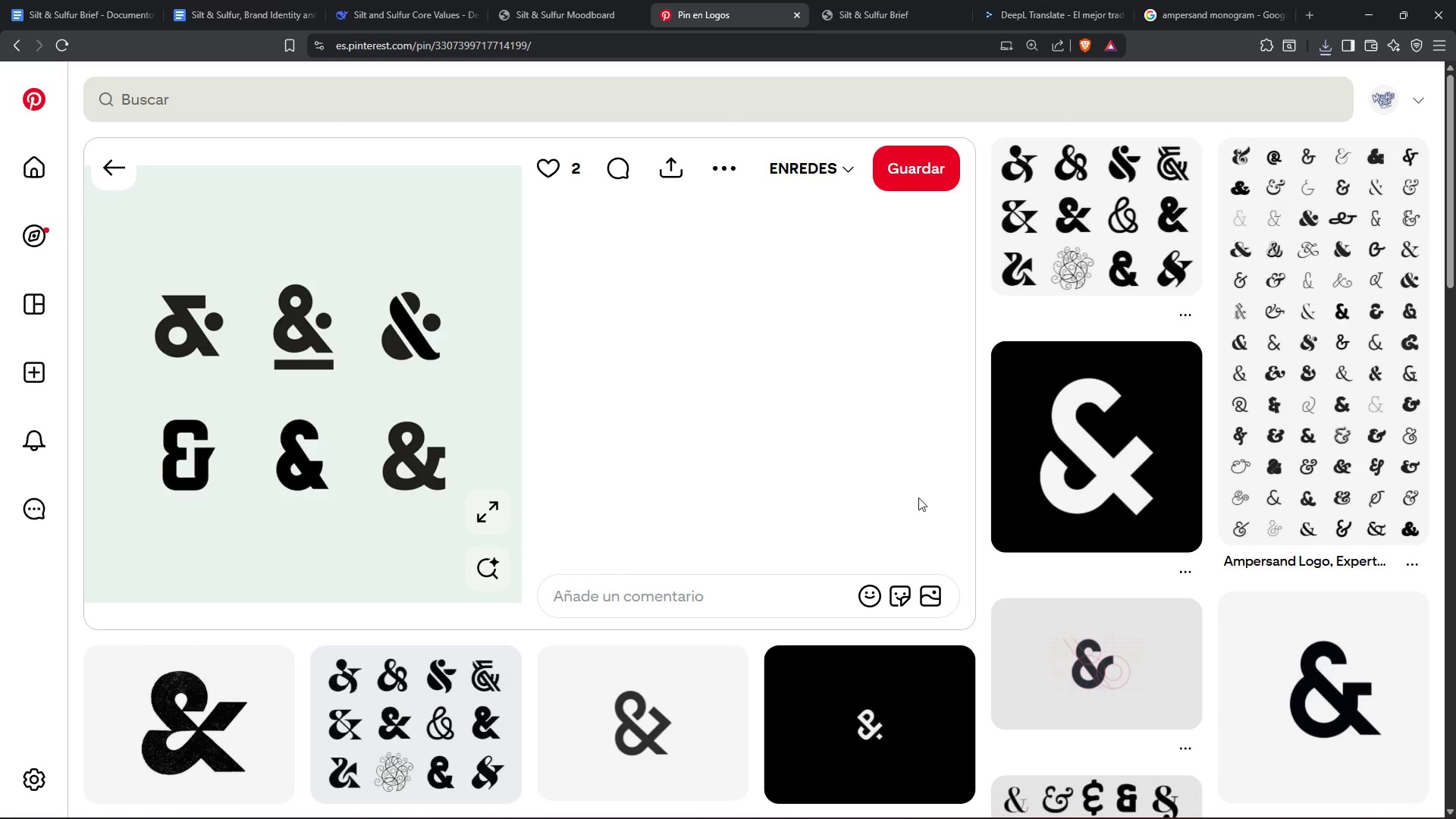 
wait(7.81)
 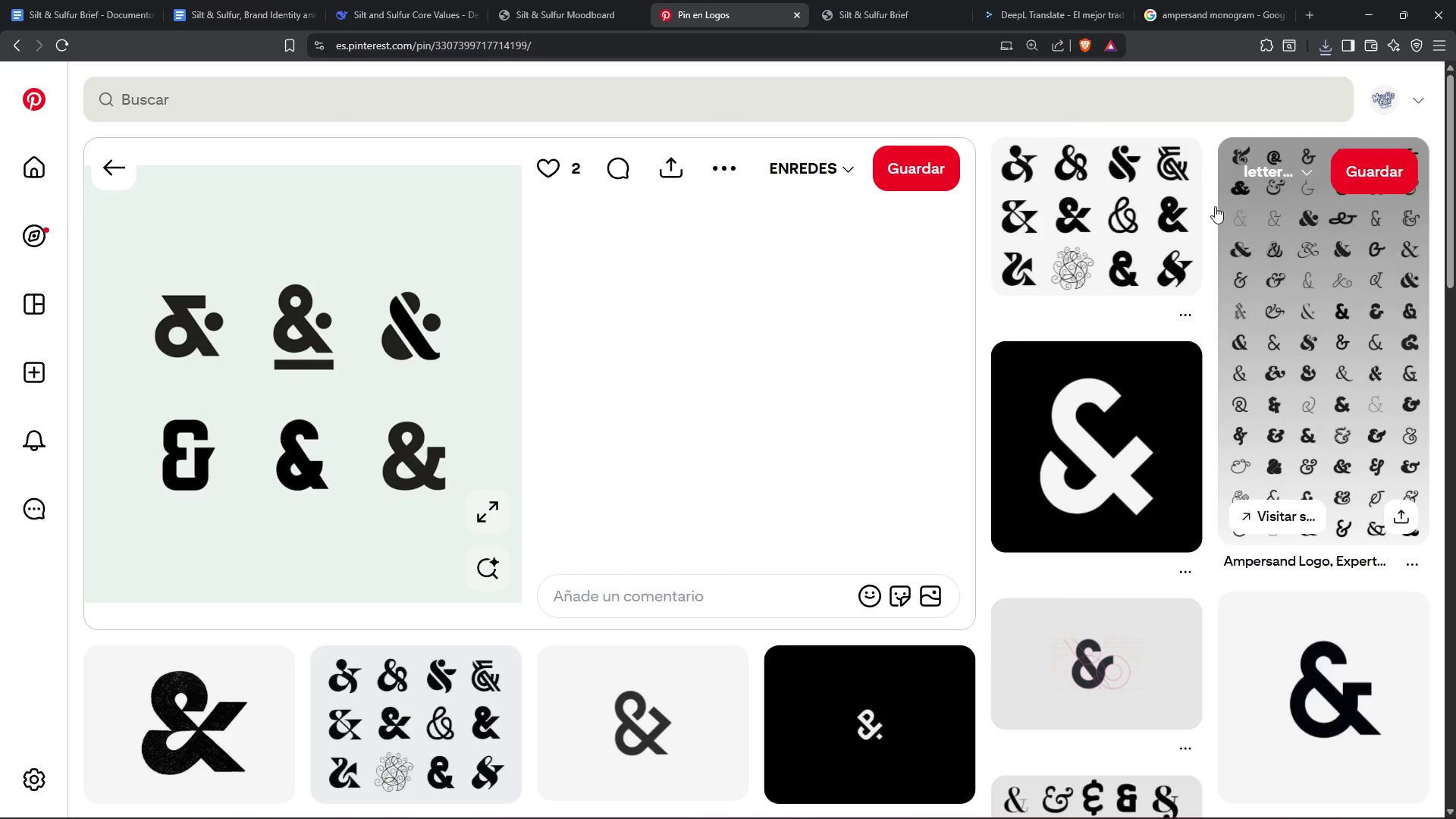 
left_click([115, 170])
 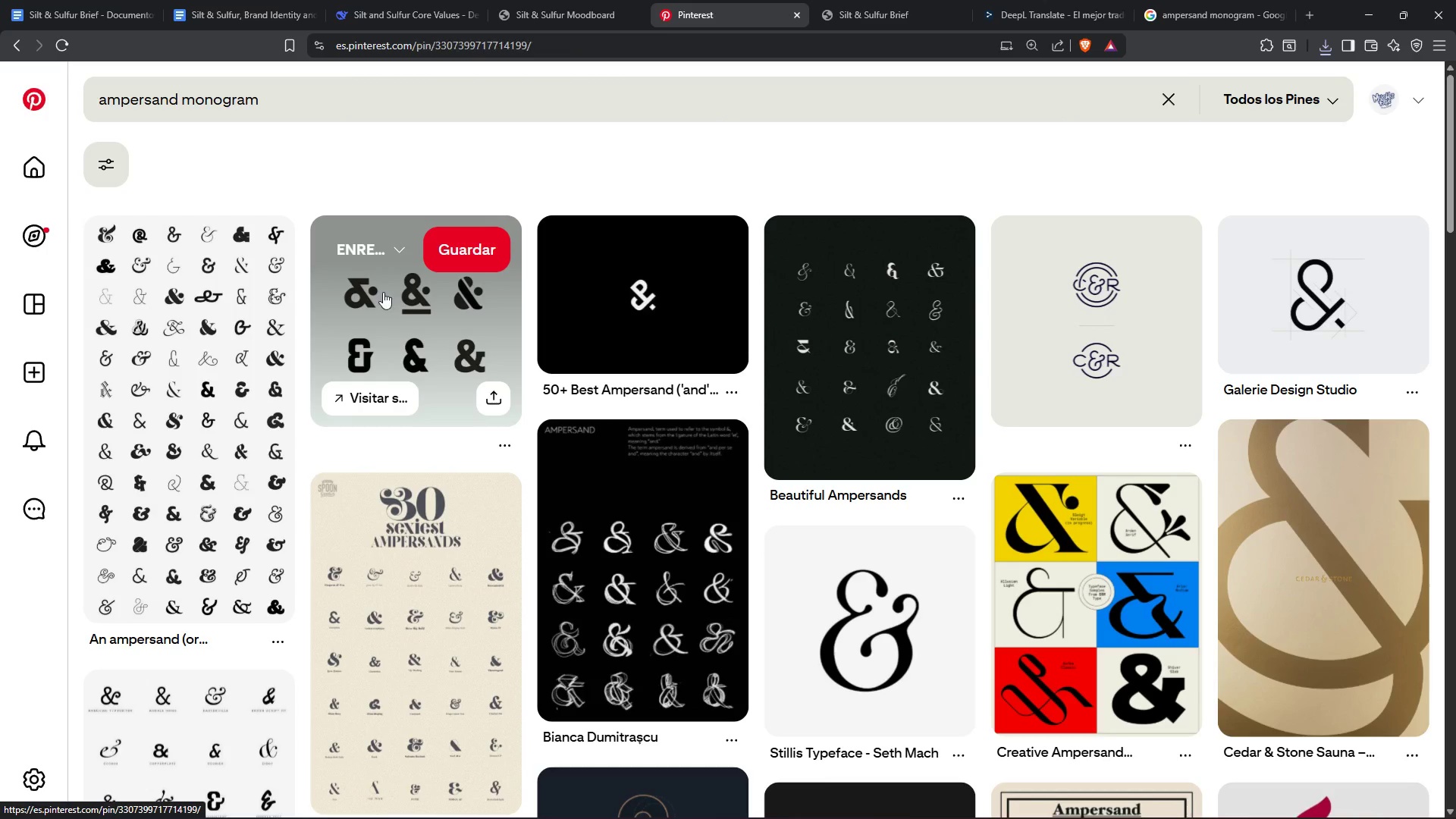 
scroll: coordinate [945, 717], scroll_direction: down, amount: 12.0
 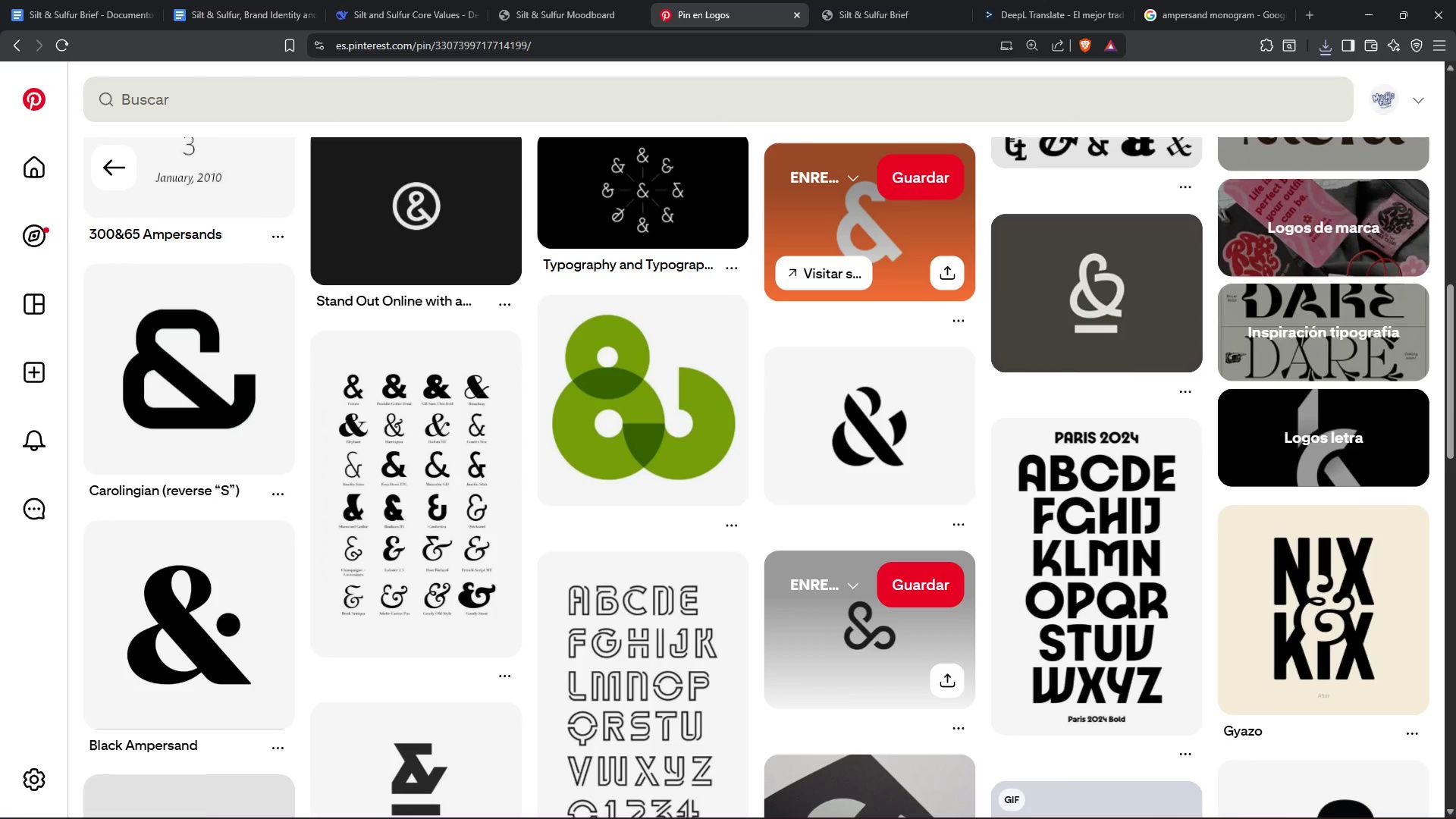 
mouse_move([251, 704])
 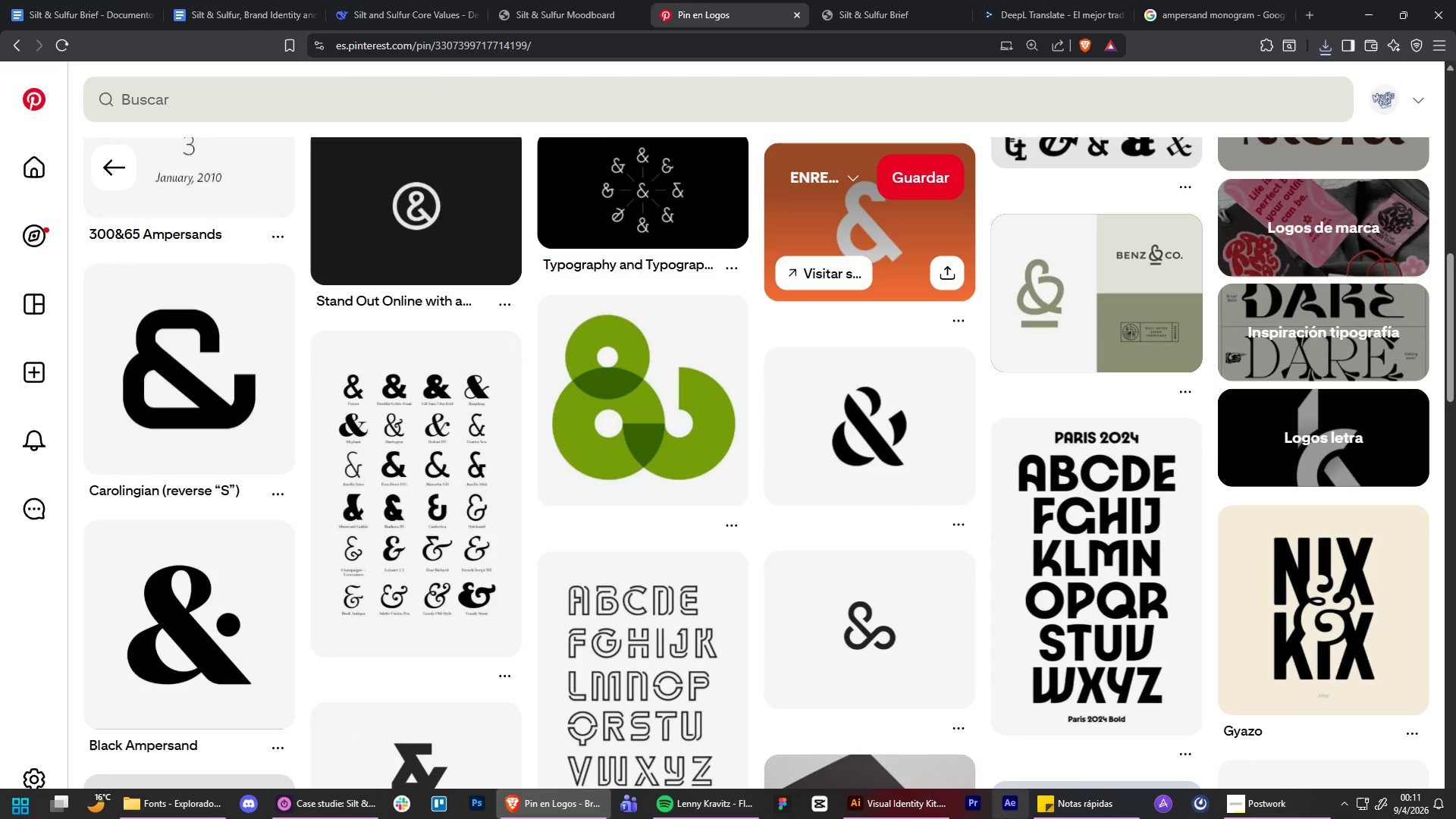 
scroll: coordinate [707, 526], scroll_direction: down, amount: 10.0
 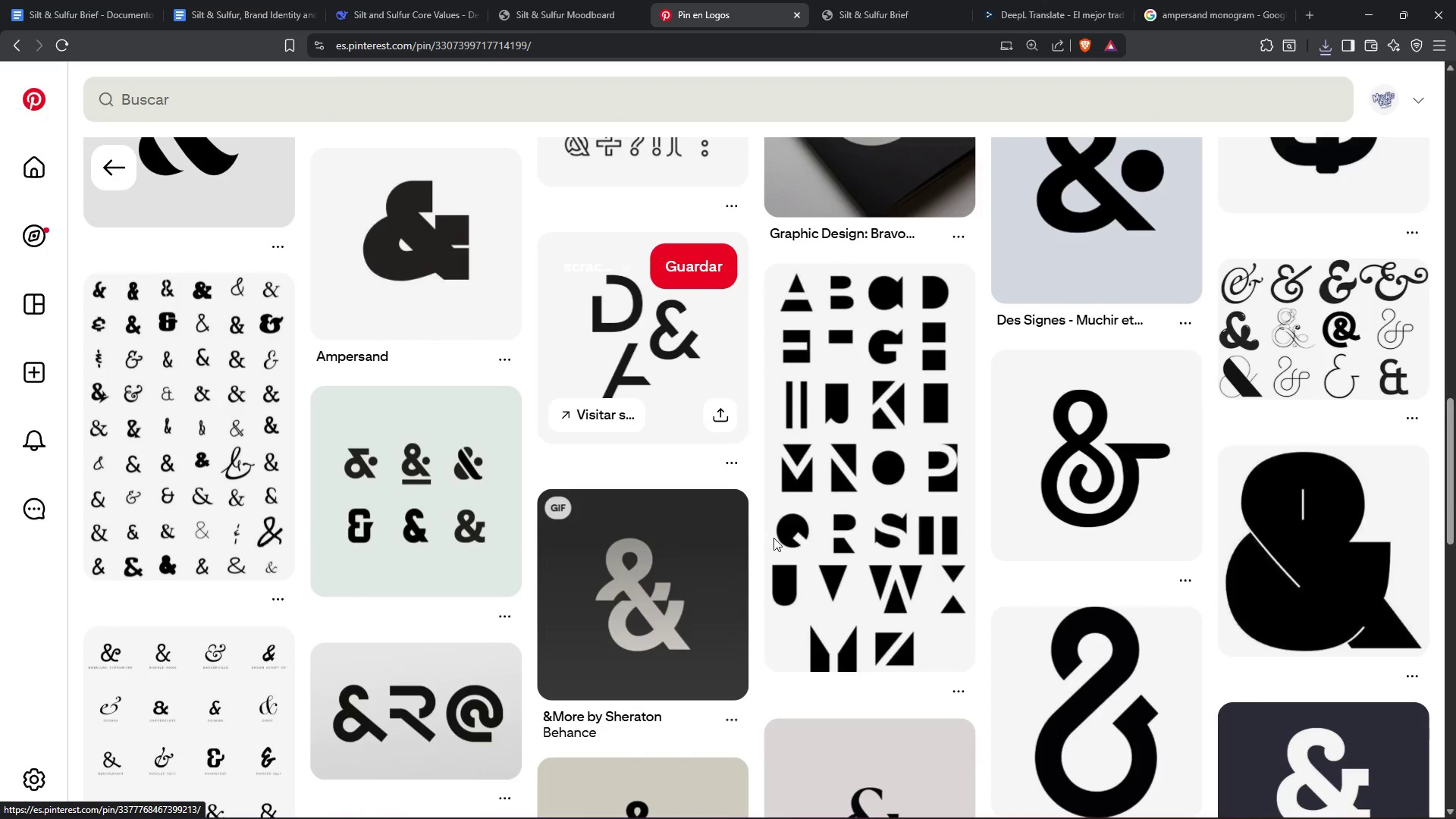 
scroll: coordinate [767, 691], scroll_direction: down, amount: 9.0
 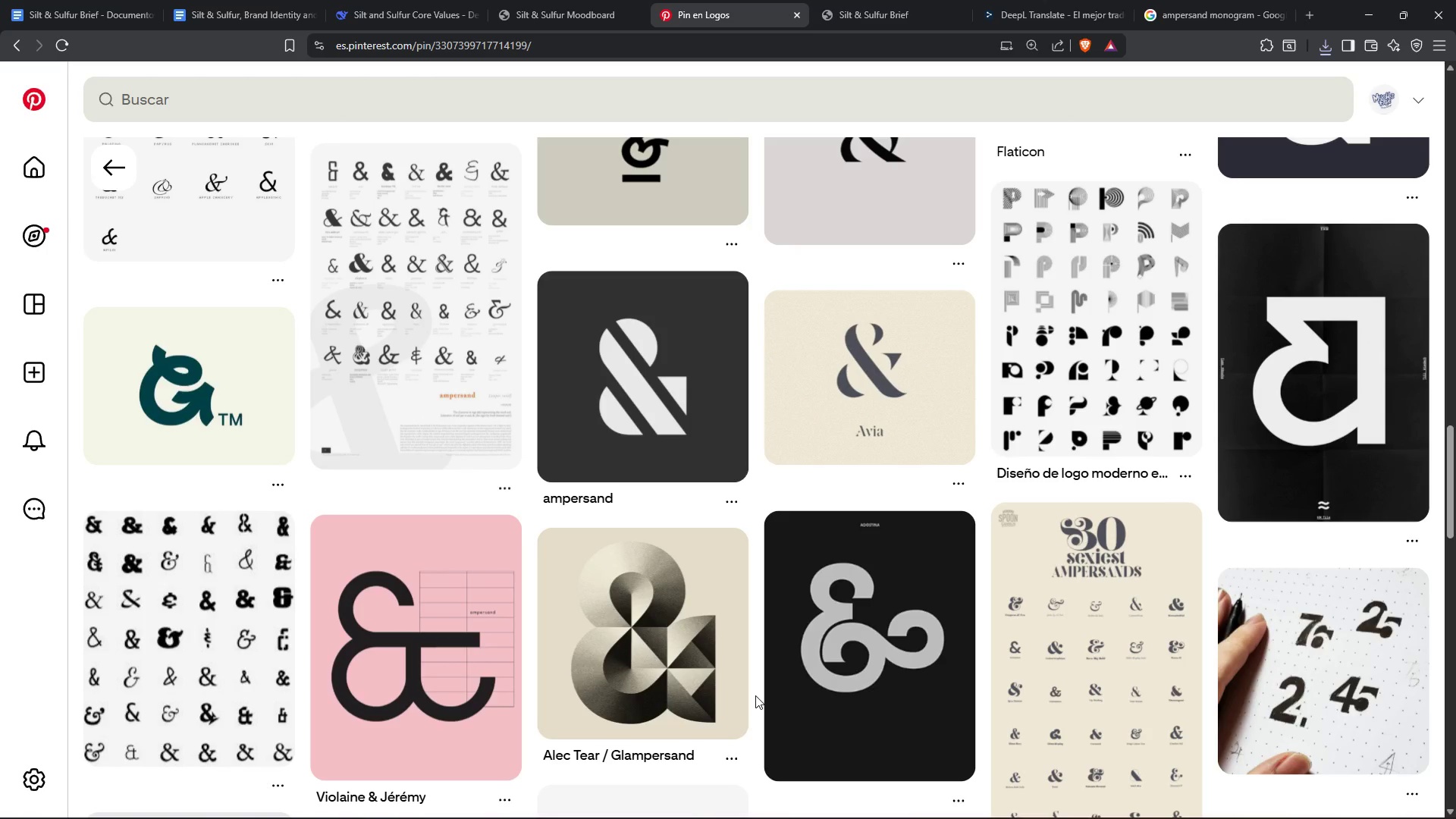 
mouse_move([748, 681])
 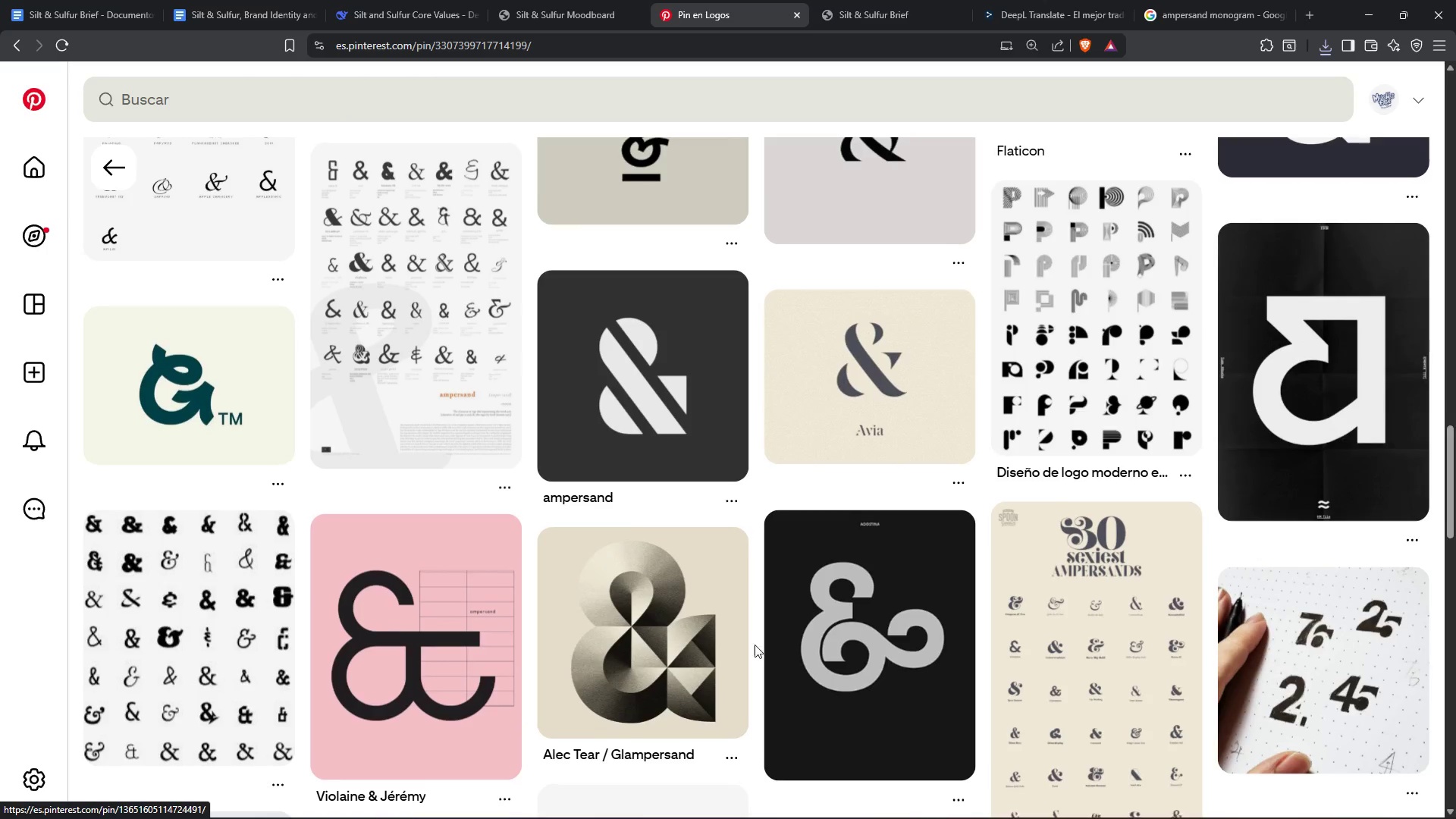 
scroll: coordinate [379, 443], scroll_direction: down, amount: 13.0
 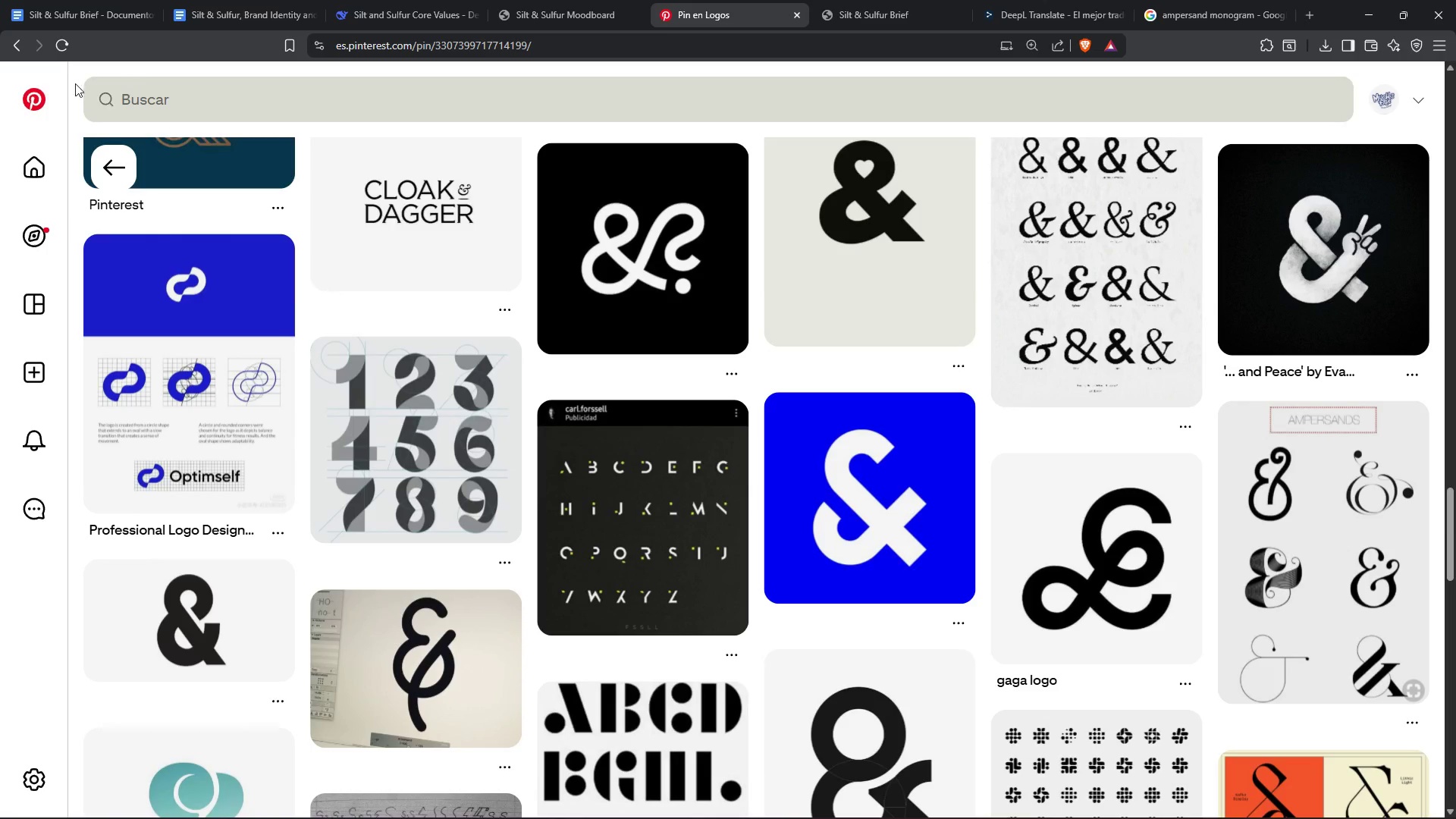 
left_click([15, 50])
 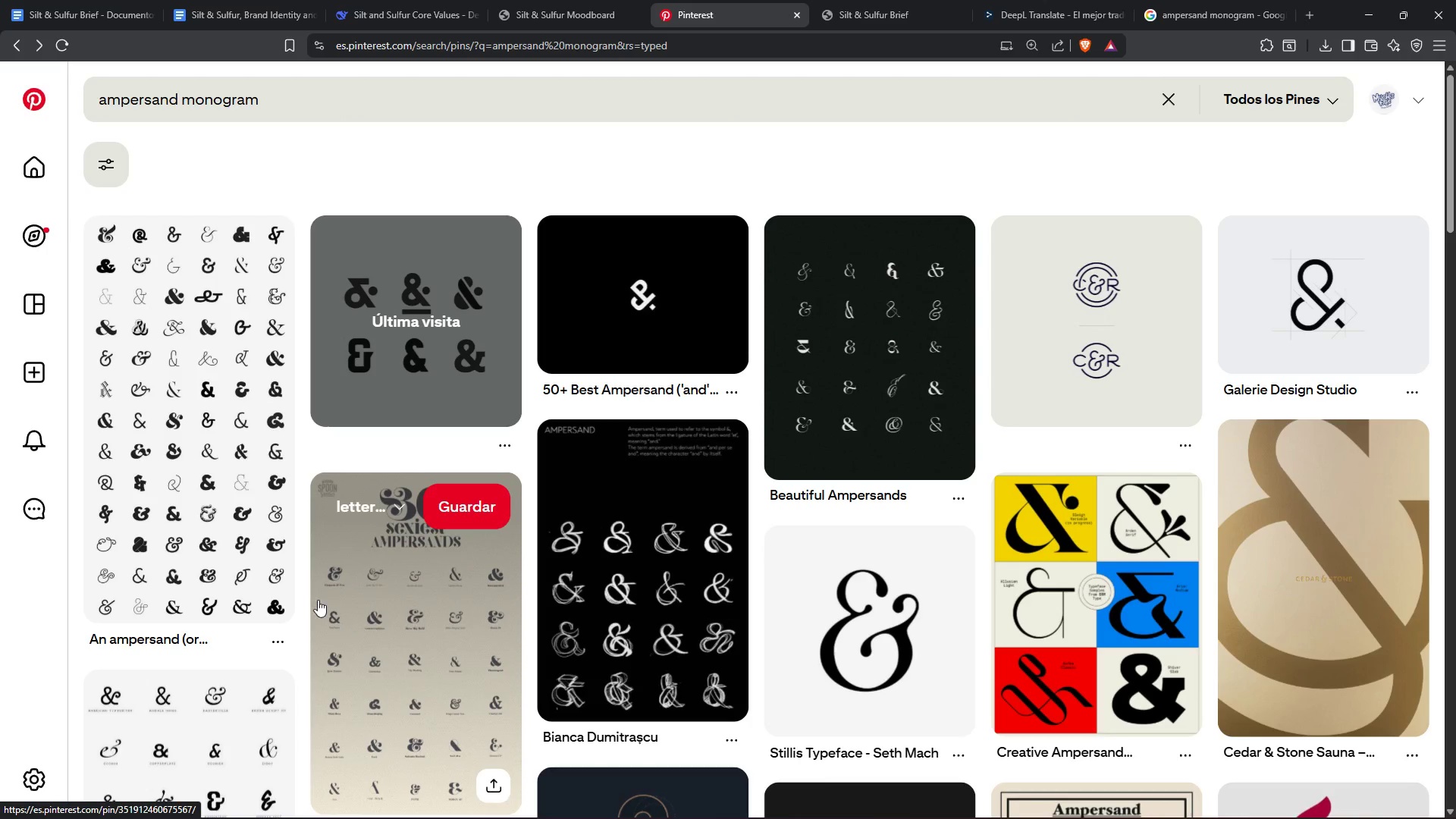 
scroll: coordinate [46, 675], scroll_direction: down, amount: 13.0
 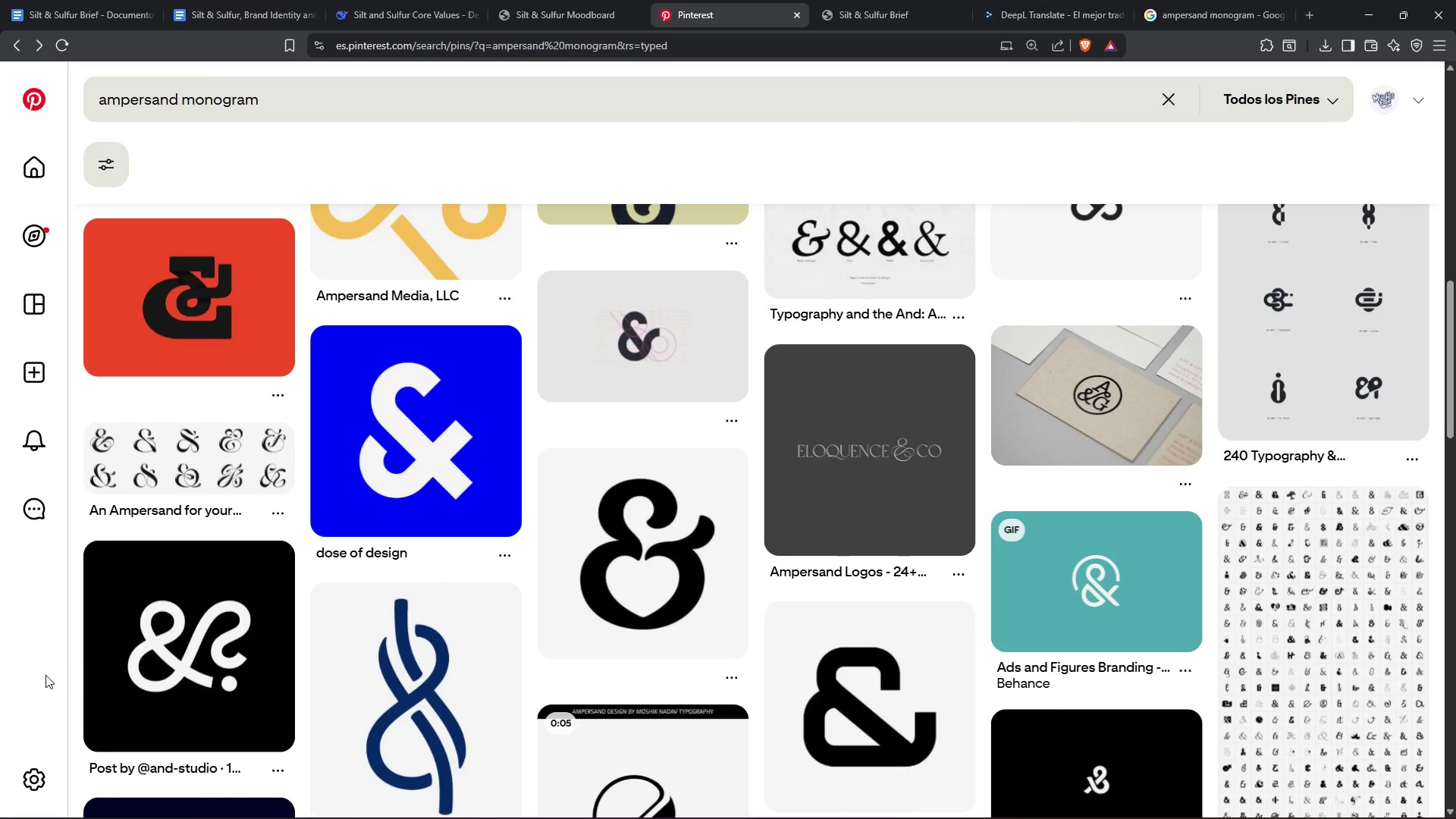 
scroll: coordinate [46, 675], scroll_direction: up, amount: 1.0
 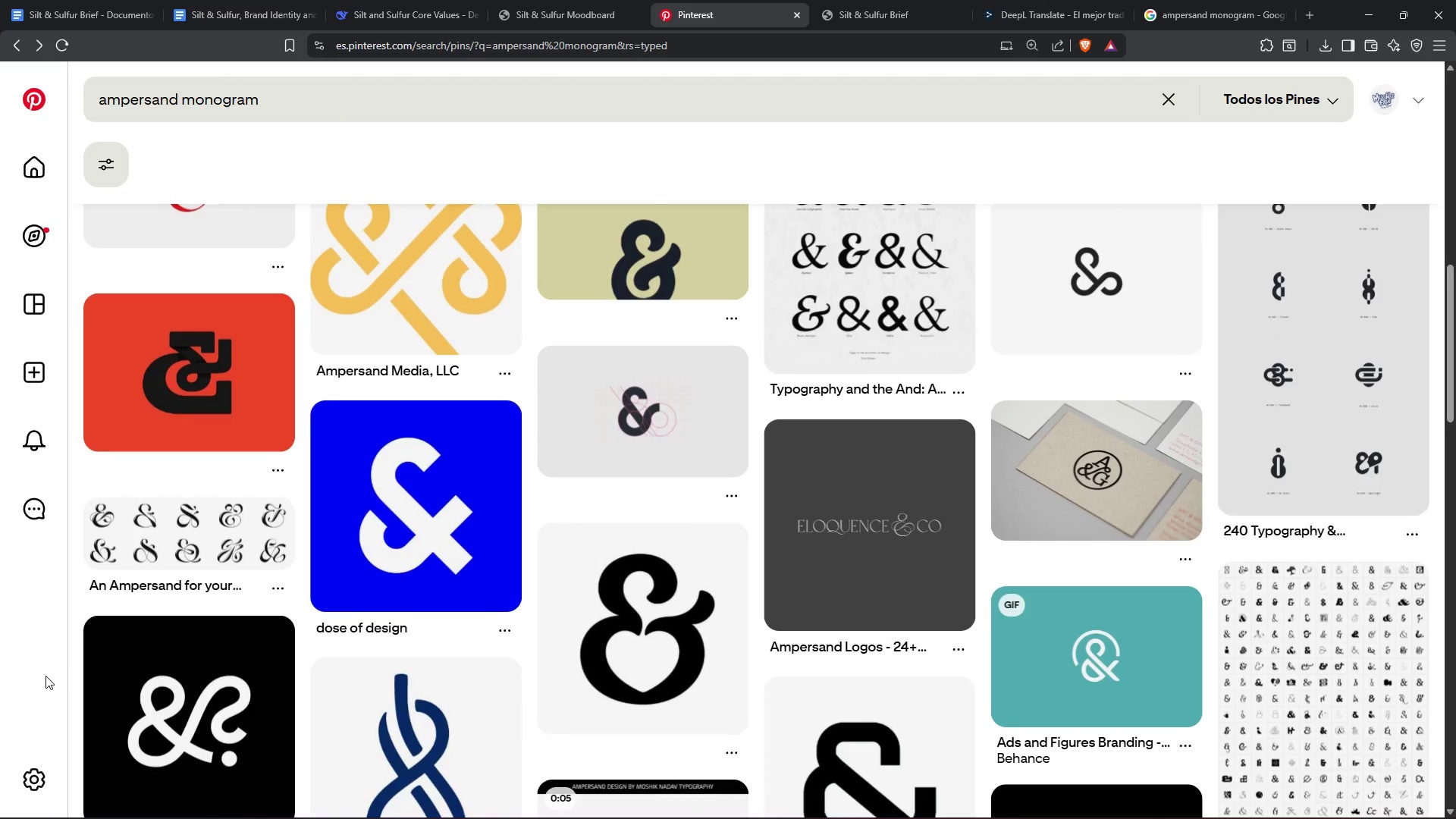 
scroll: coordinate [47, 679], scroll_direction: down, amount: 9.0
 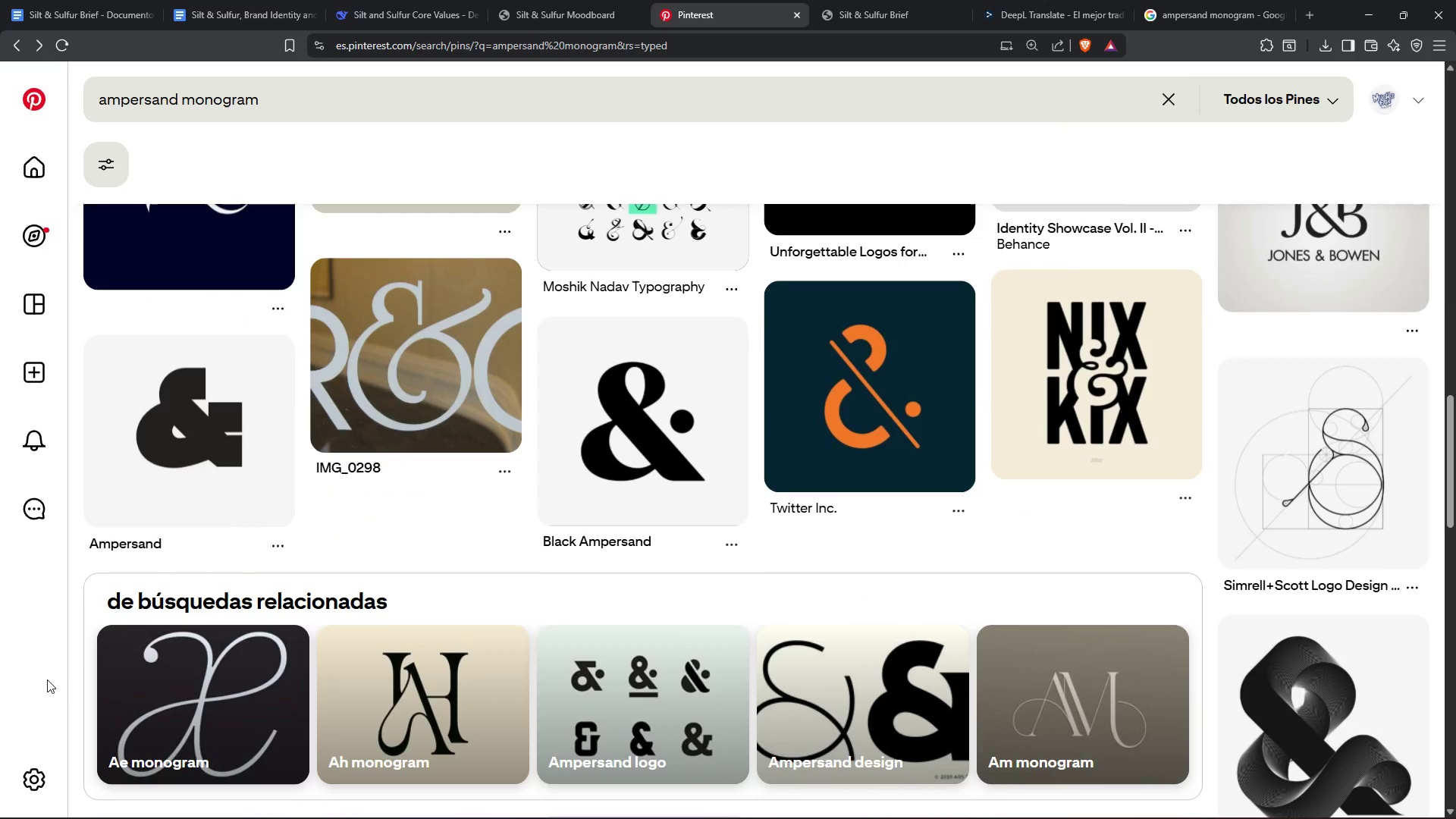 
scroll: coordinate [47, 679], scroll_direction: up, amount: 1.0
 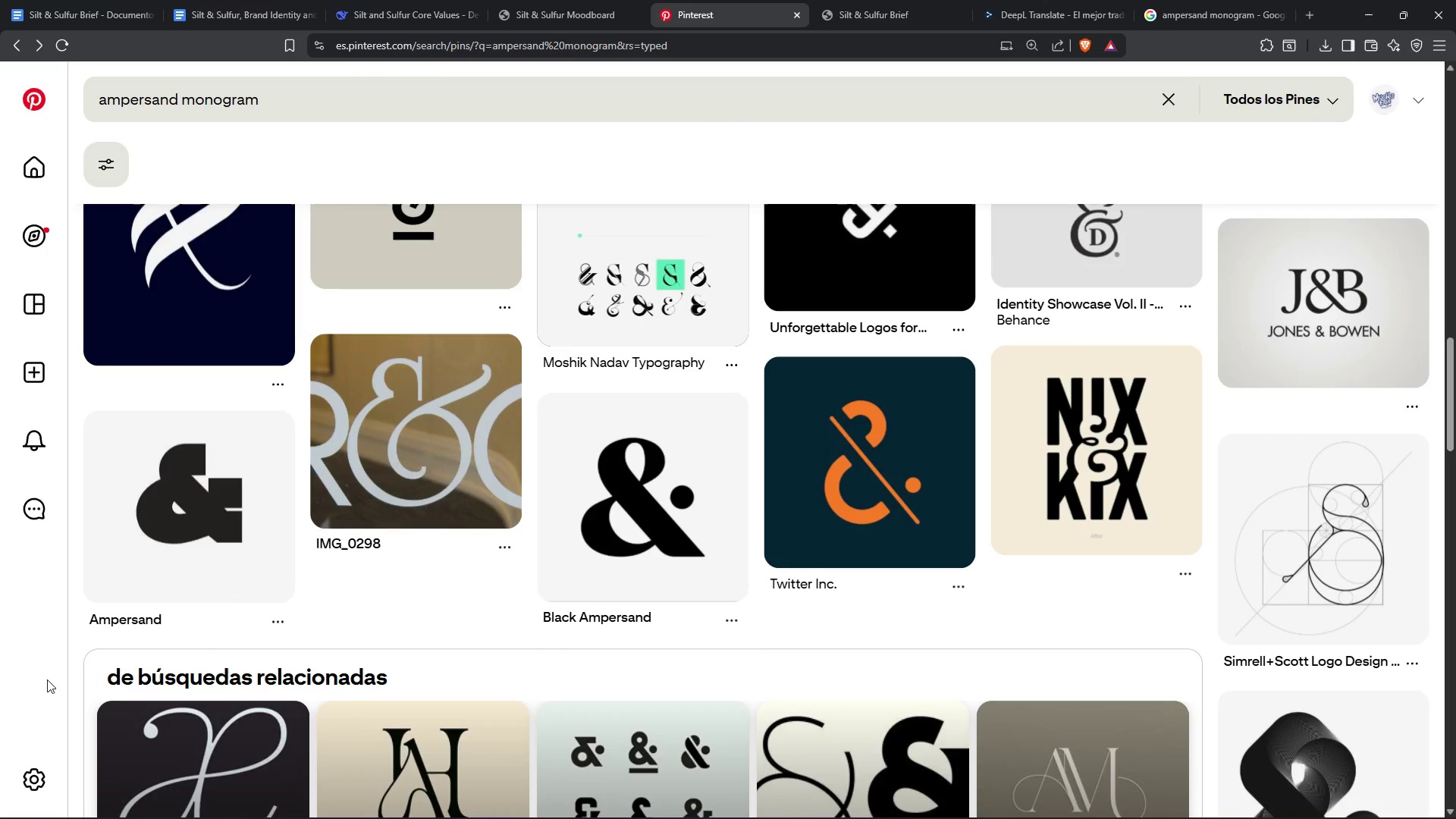 
scroll: coordinate [47, 678], scroll_direction: down, amount: 3.0
 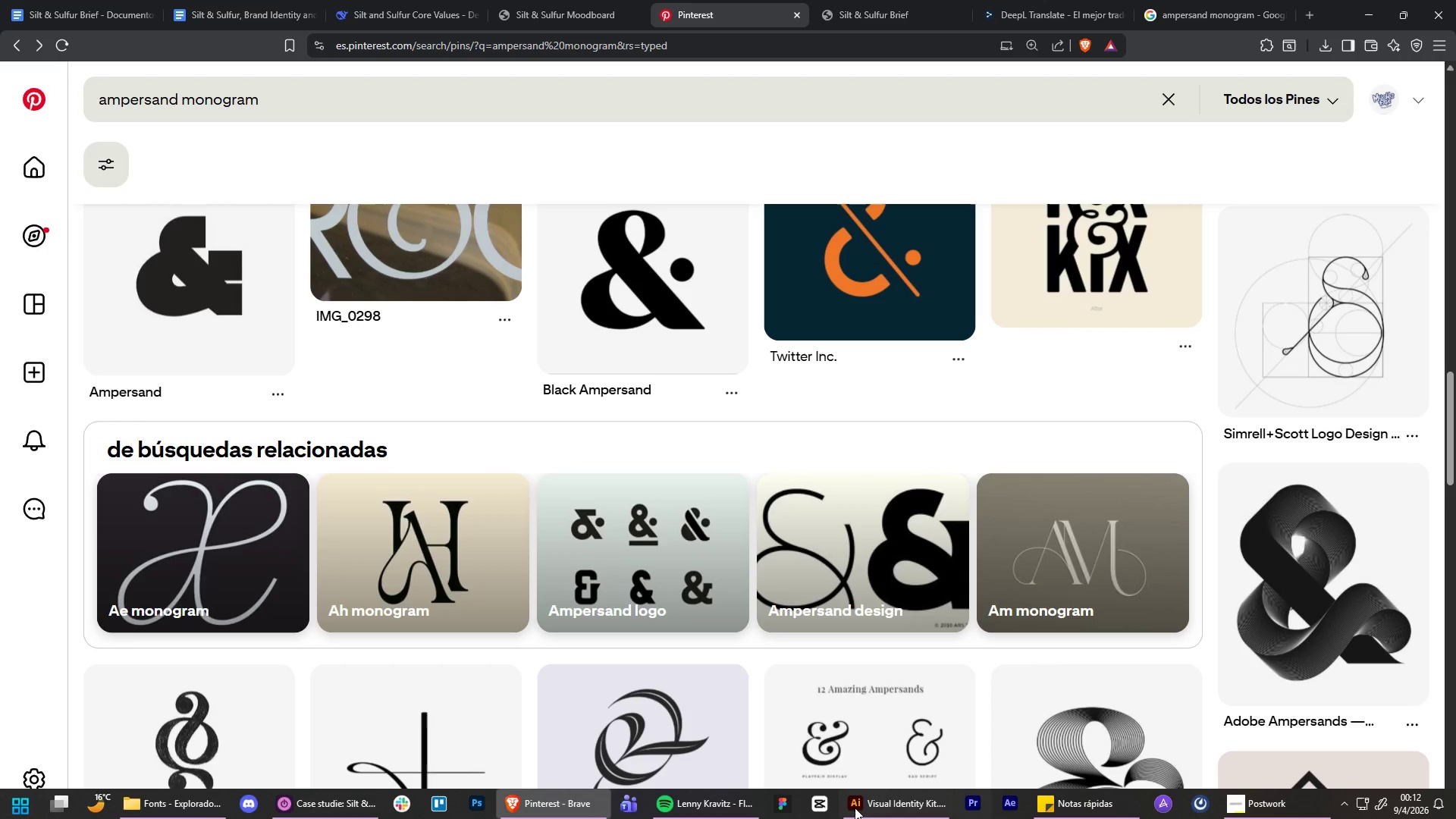 
left_click([886, 814])
 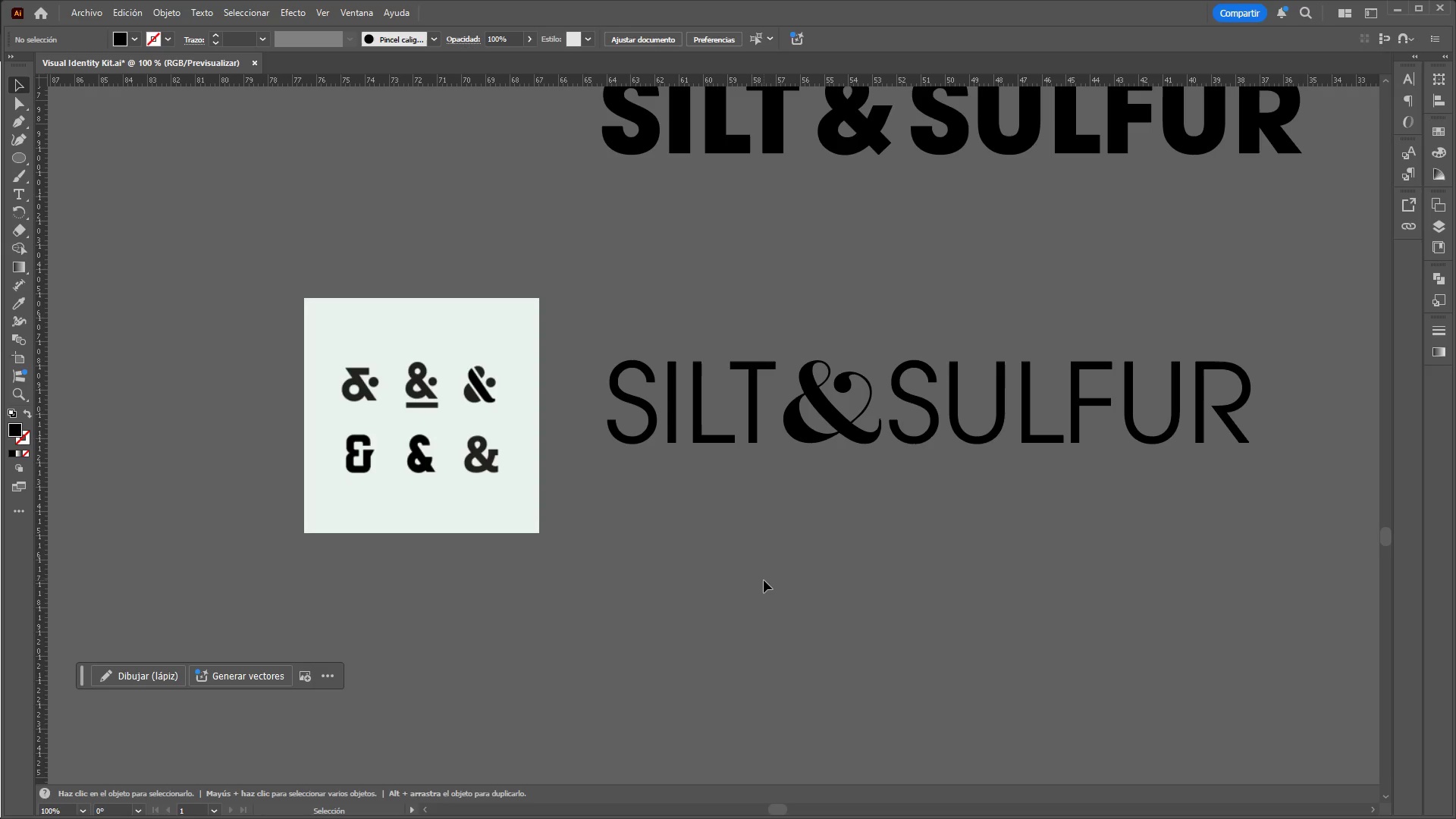 
hold_key(key=ControlLeft, duration=0.8)
 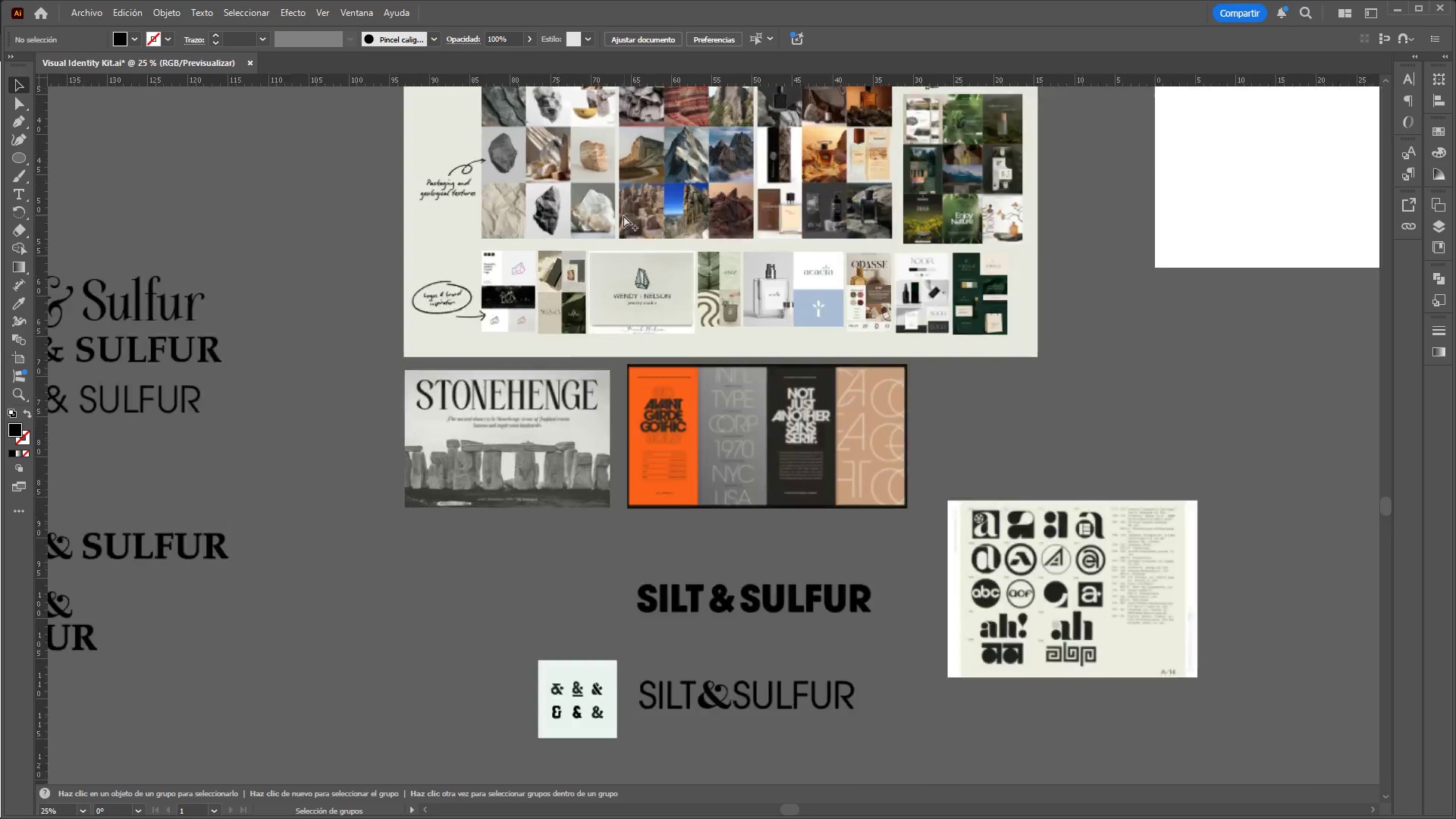 
hold_key(key=AltLeft, duration=0.75)
 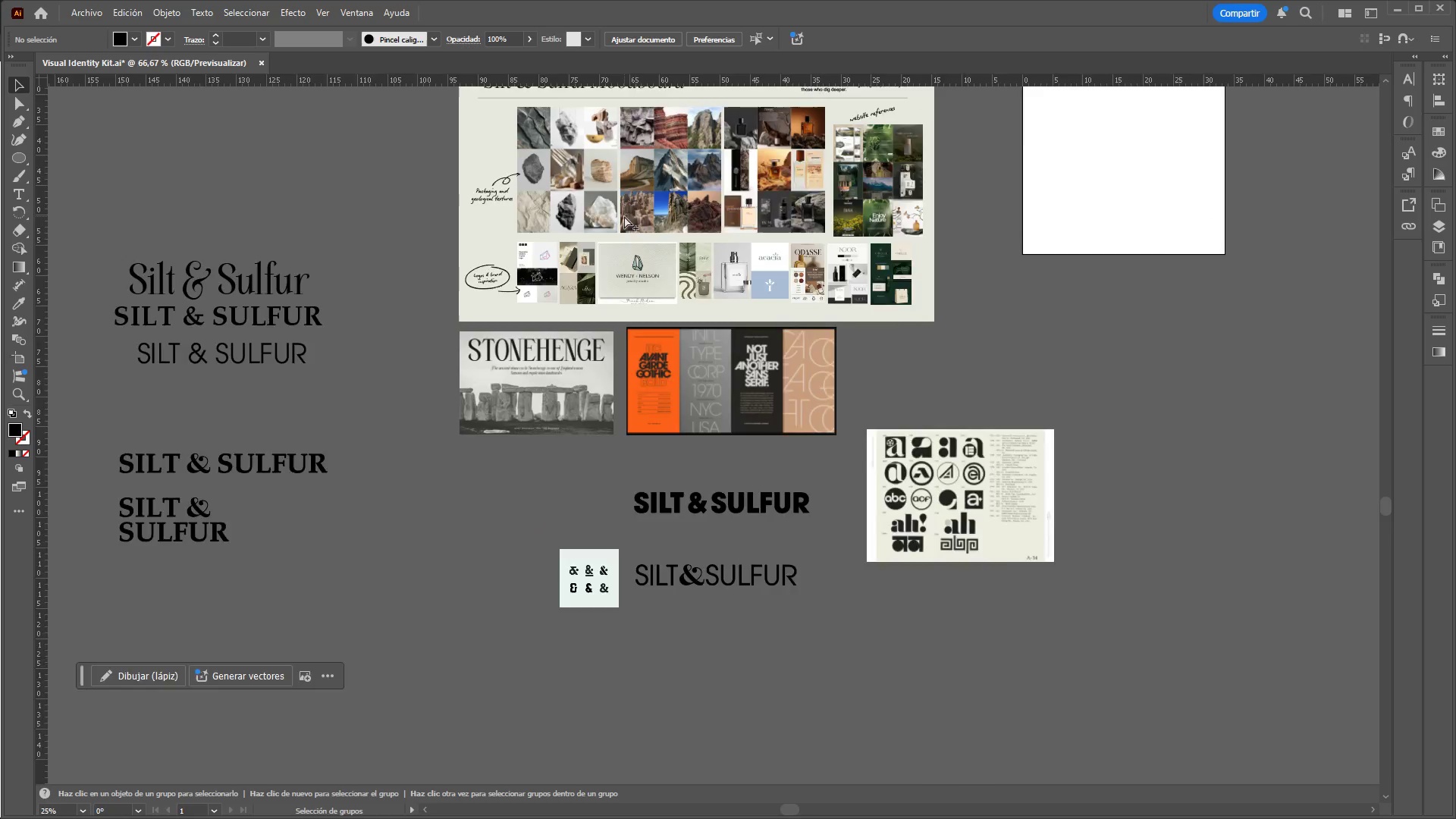 
hold_key(key=AltLeft, duration=1.05)
 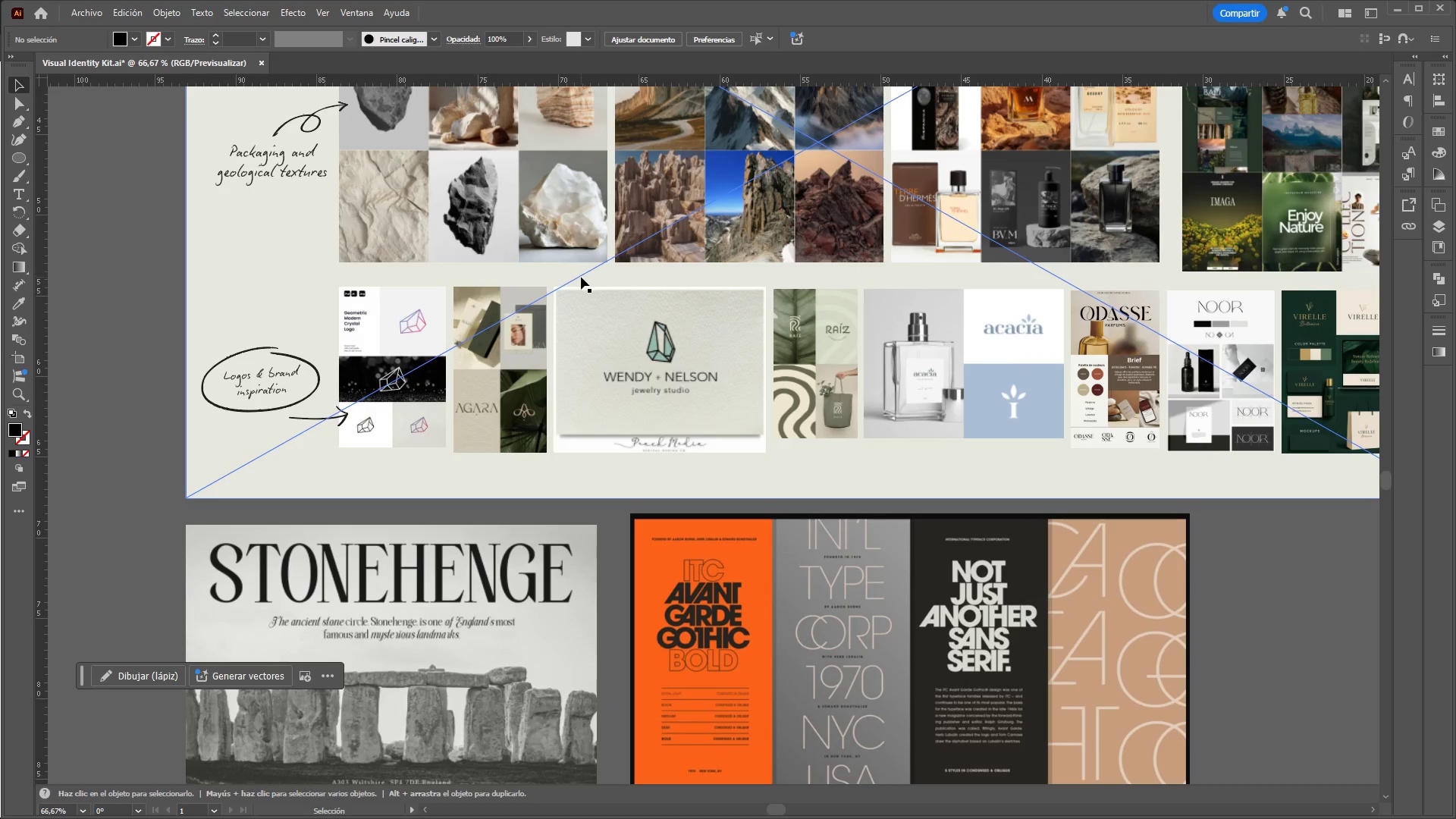 
hold_key(key=ControlLeft, duration=0.83)
 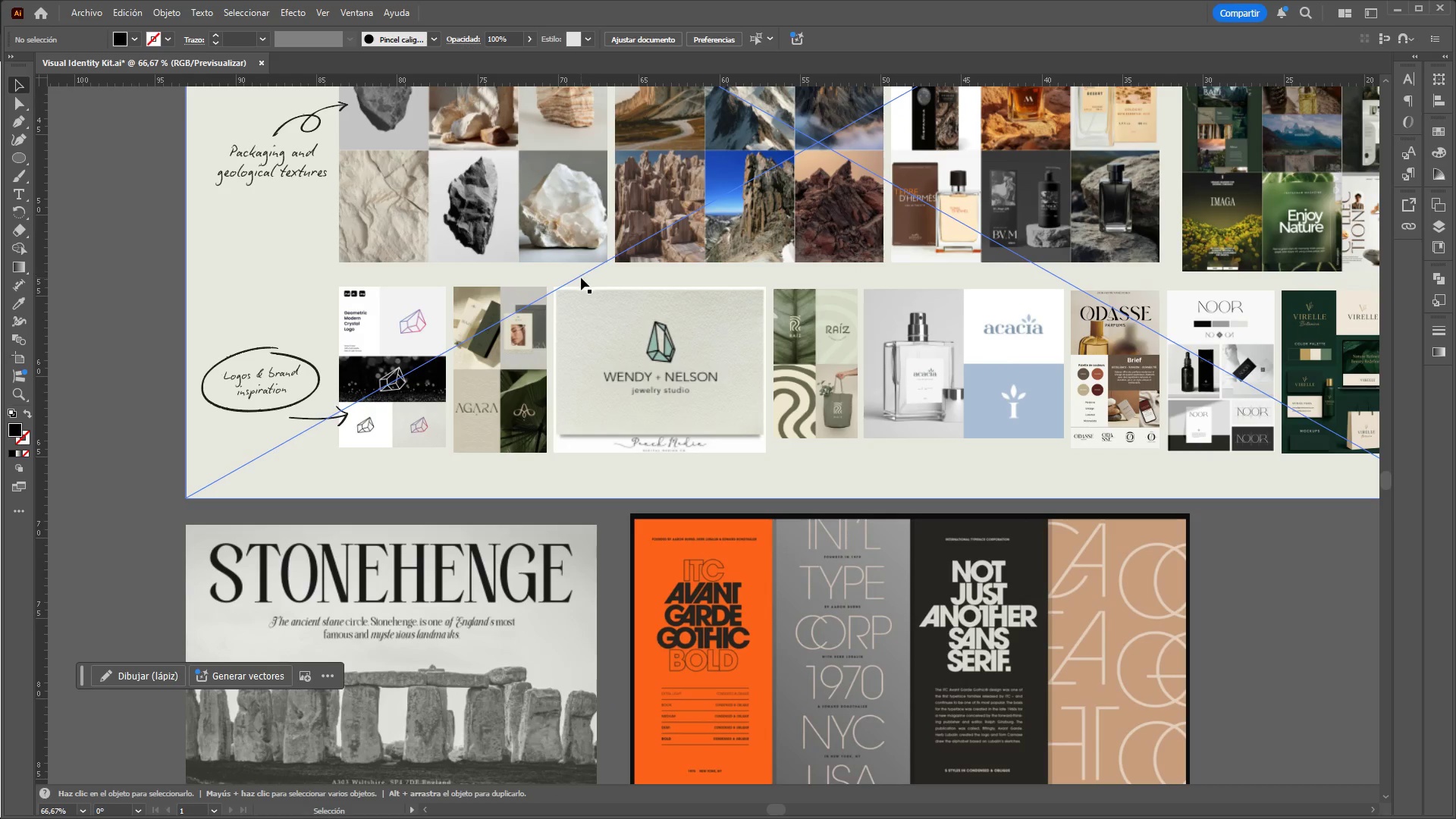 
scroll: coordinate [643, 634], scroll_direction: down, amount: 4.0
 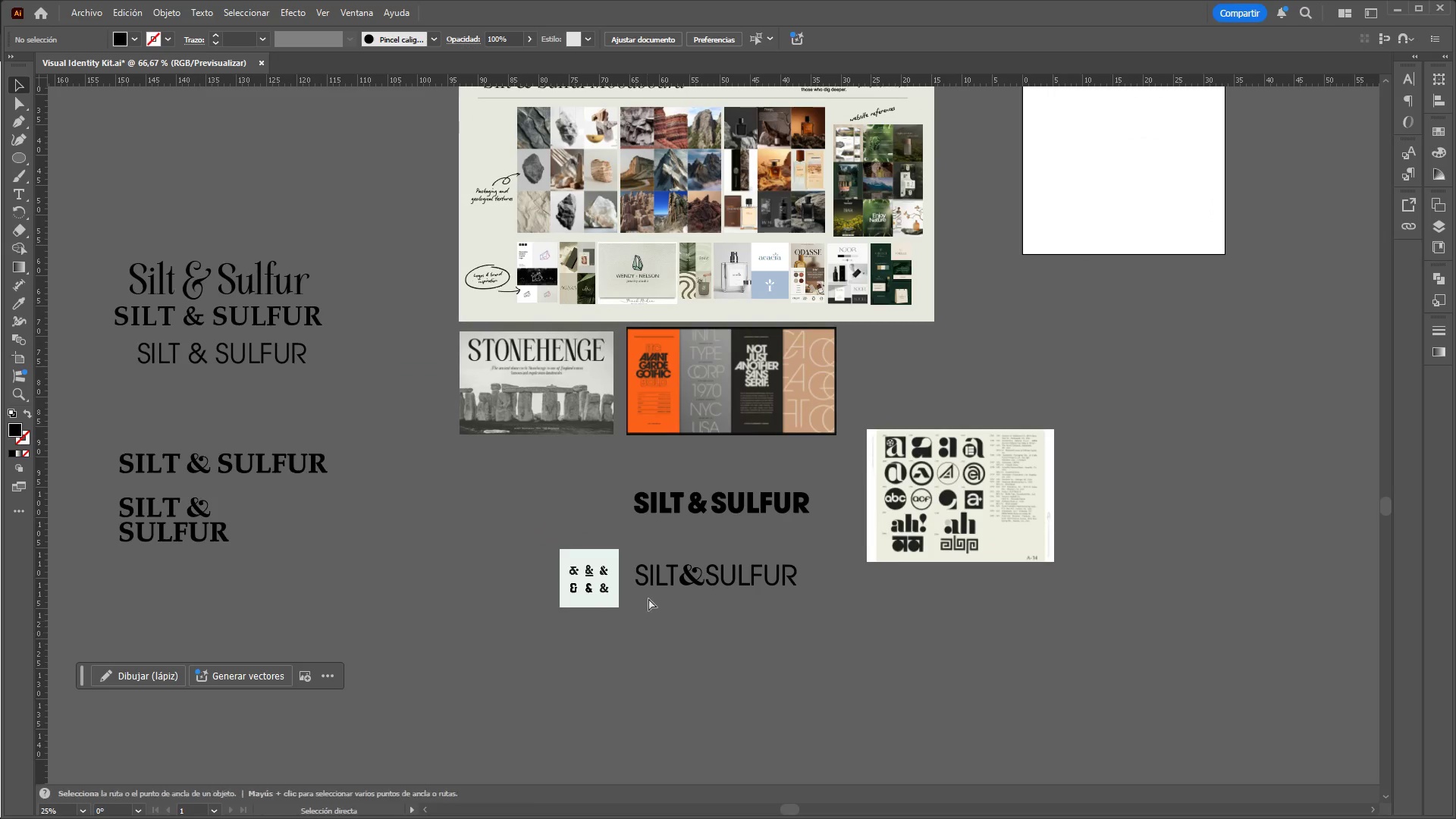 
scroll: coordinate [623, 215], scroll_direction: up, amount: 3.0
 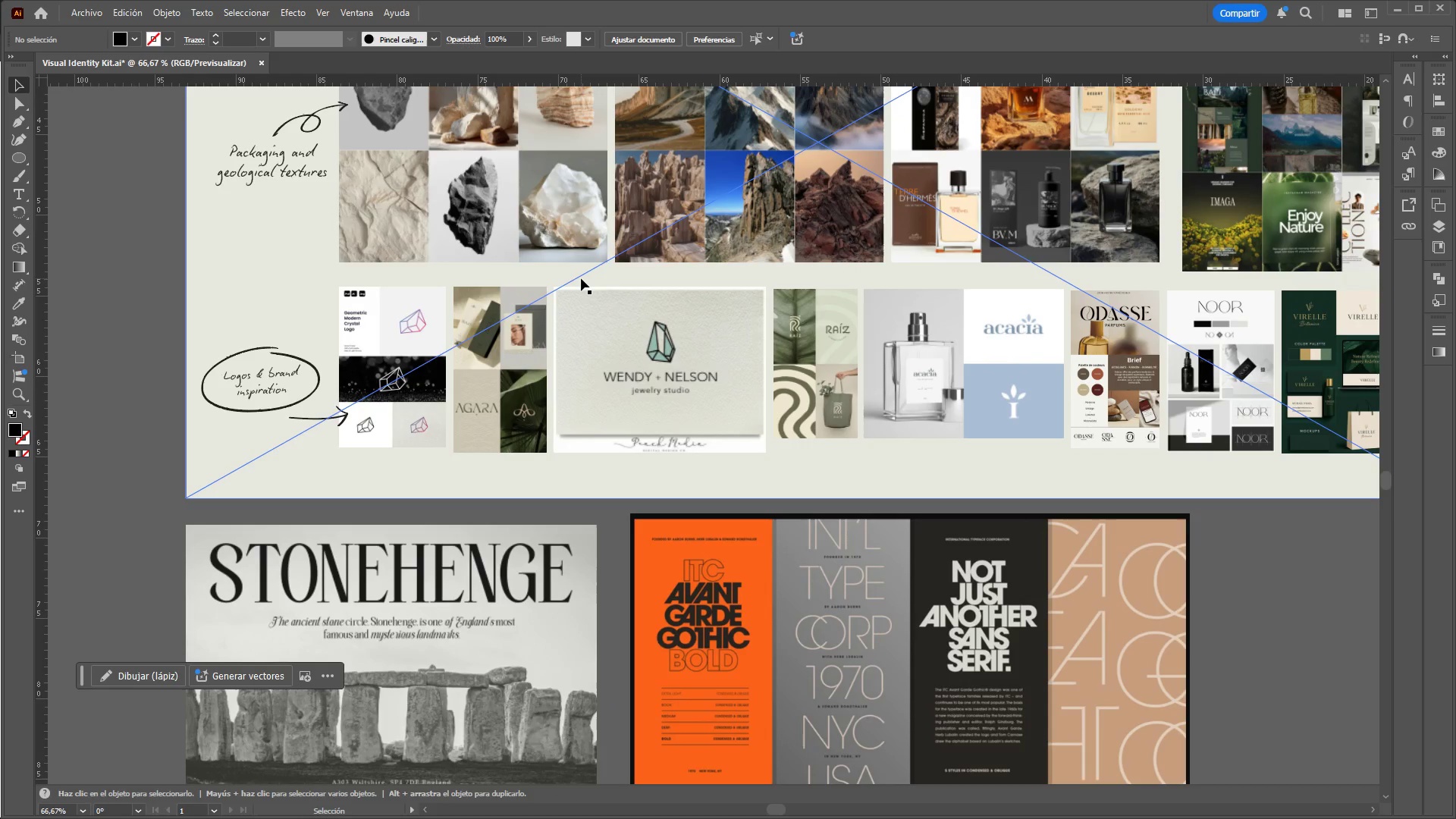 
wait(7.58)
 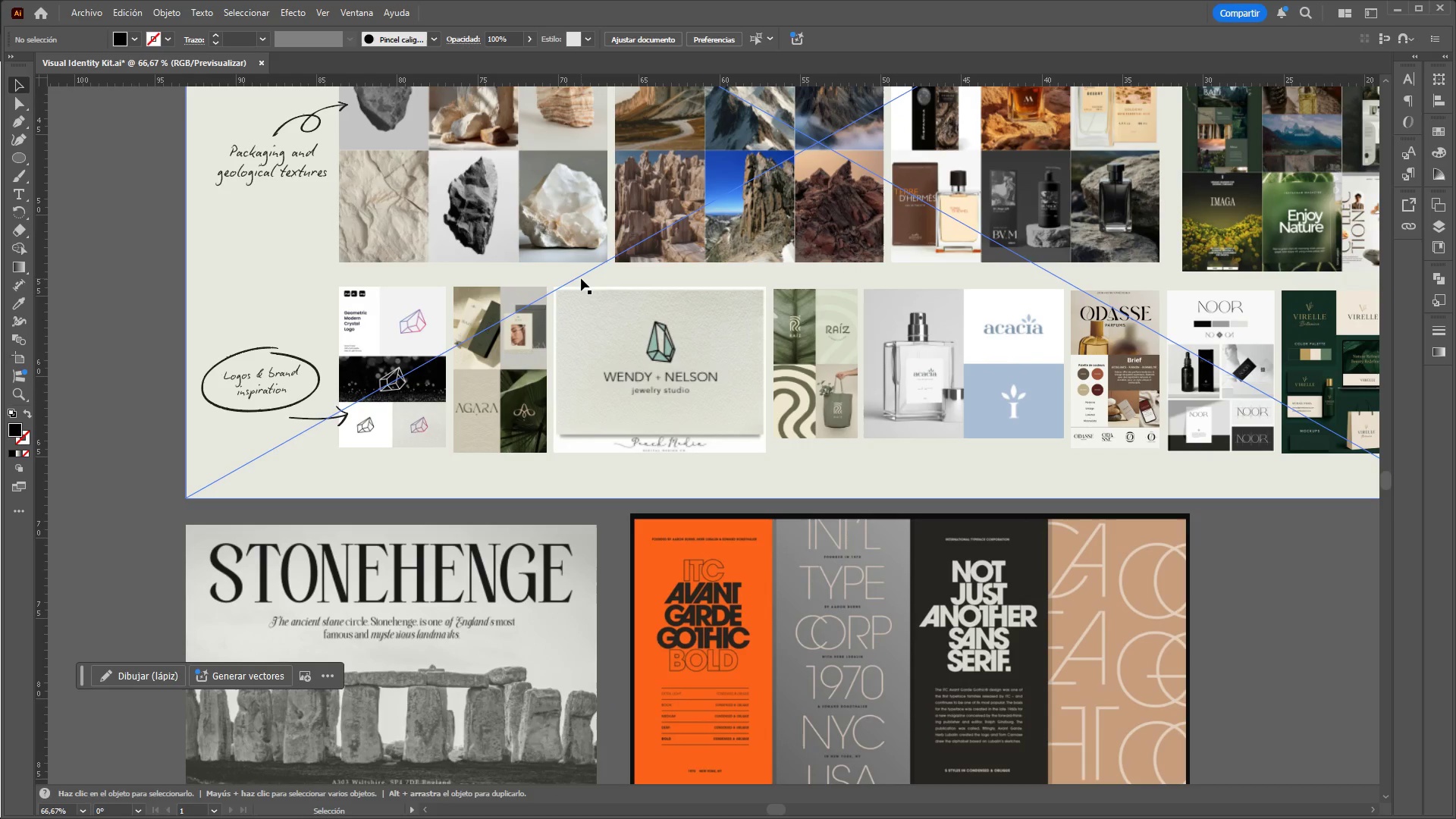 
left_click([526, 805])
 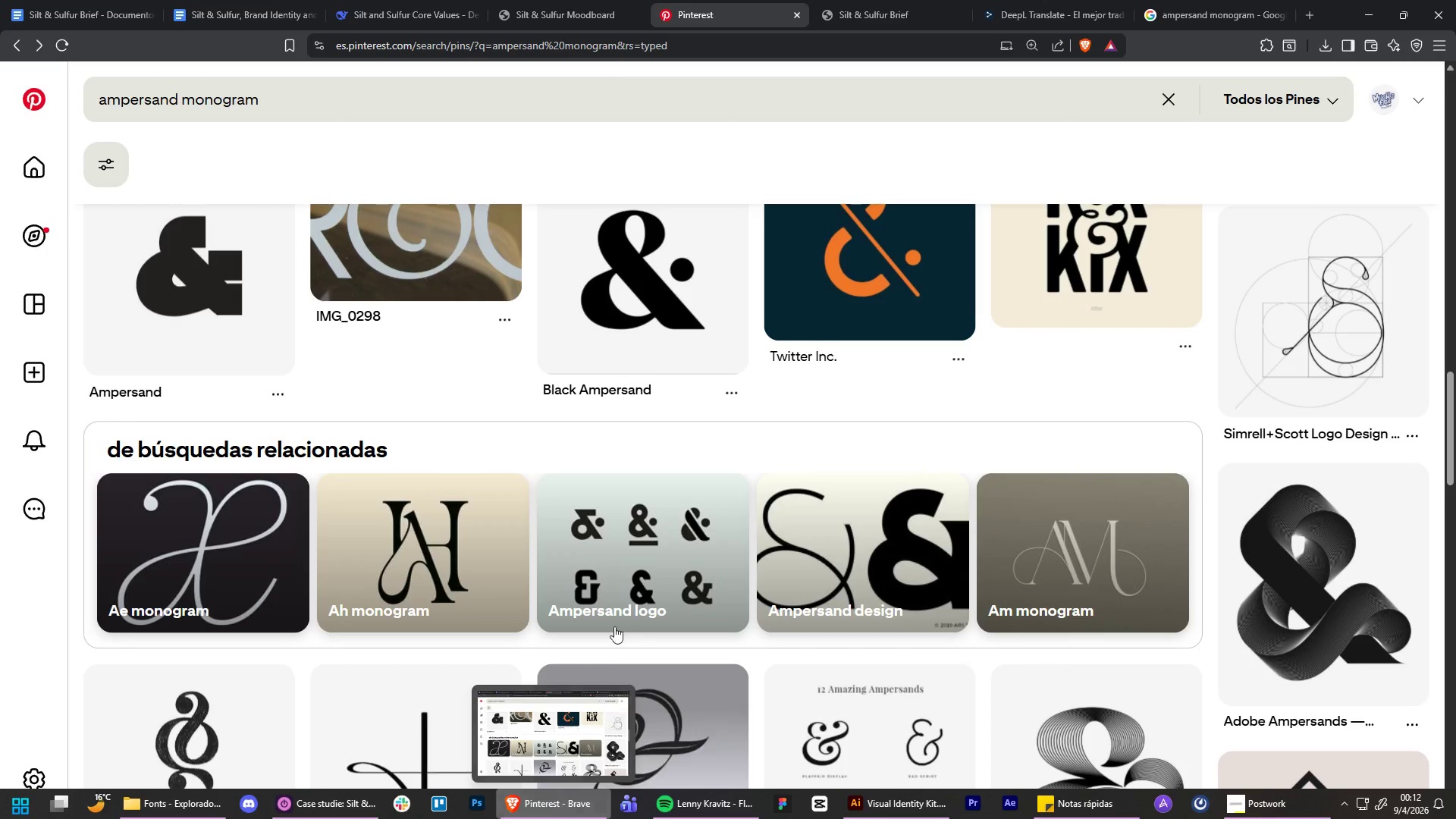 
scroll: coordinate [654, 615], scroll_direction: up, amount: 19.0
 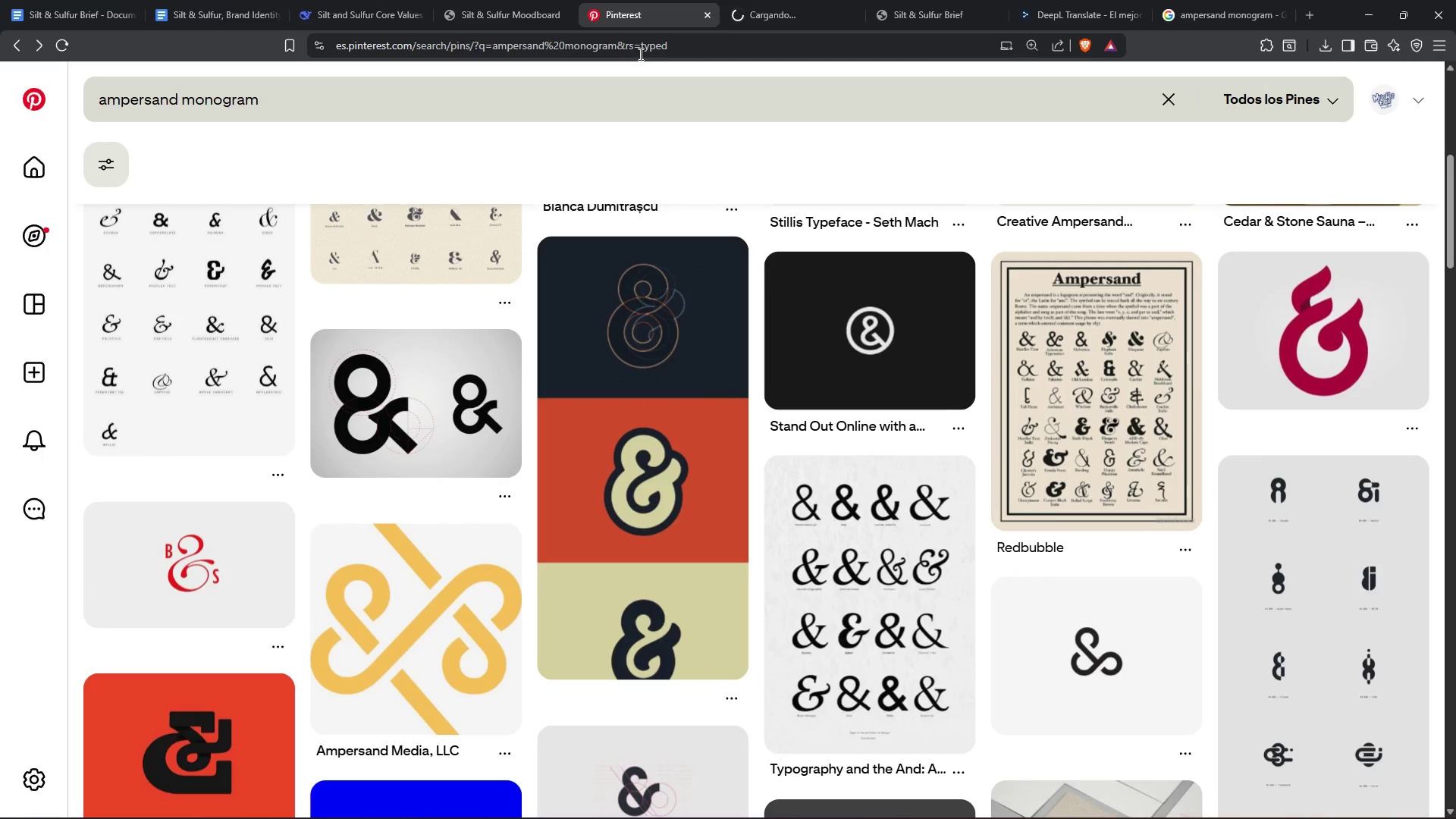 
left_click([791, 0])
 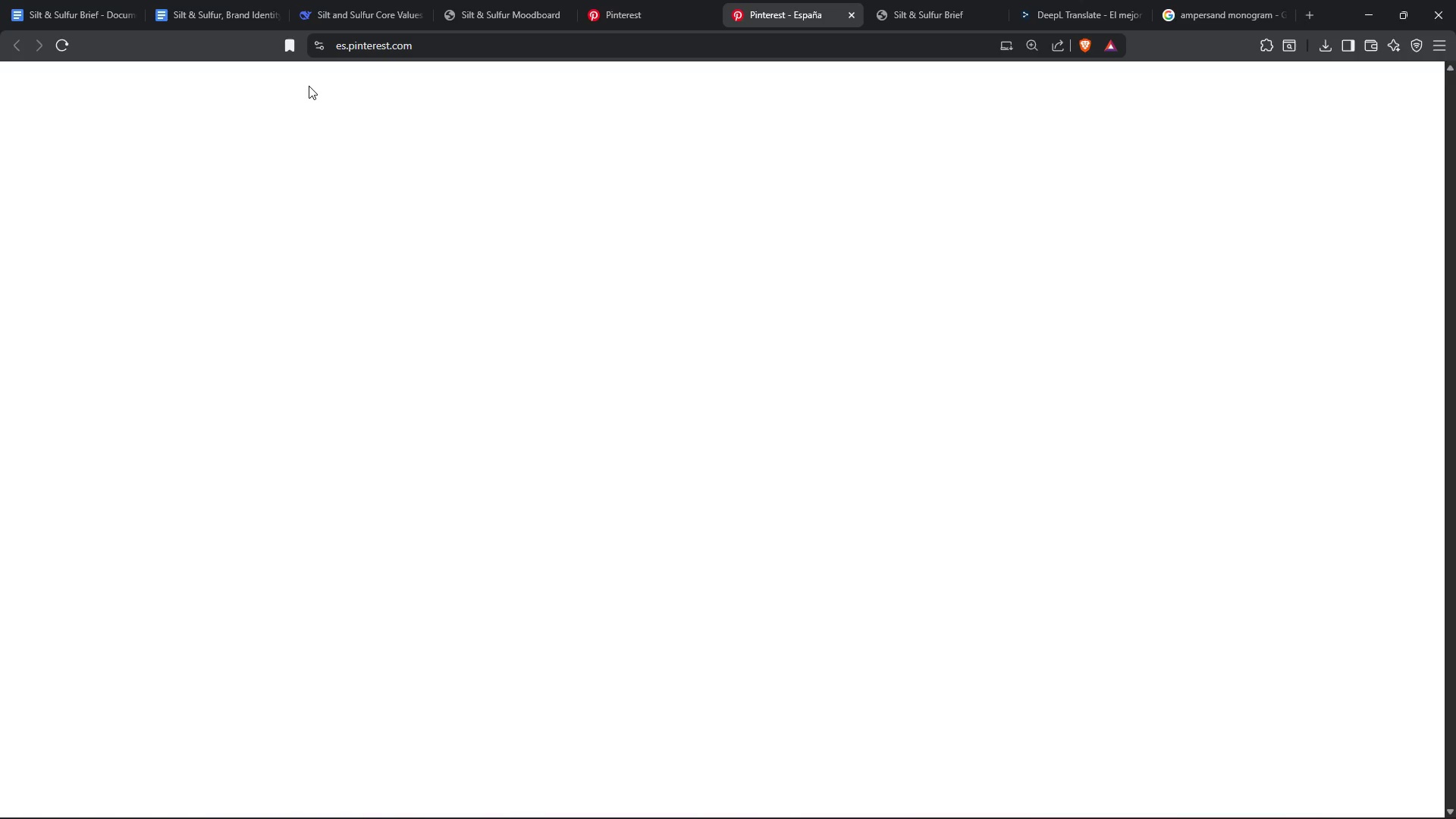 
mouse_move([322, 92])
 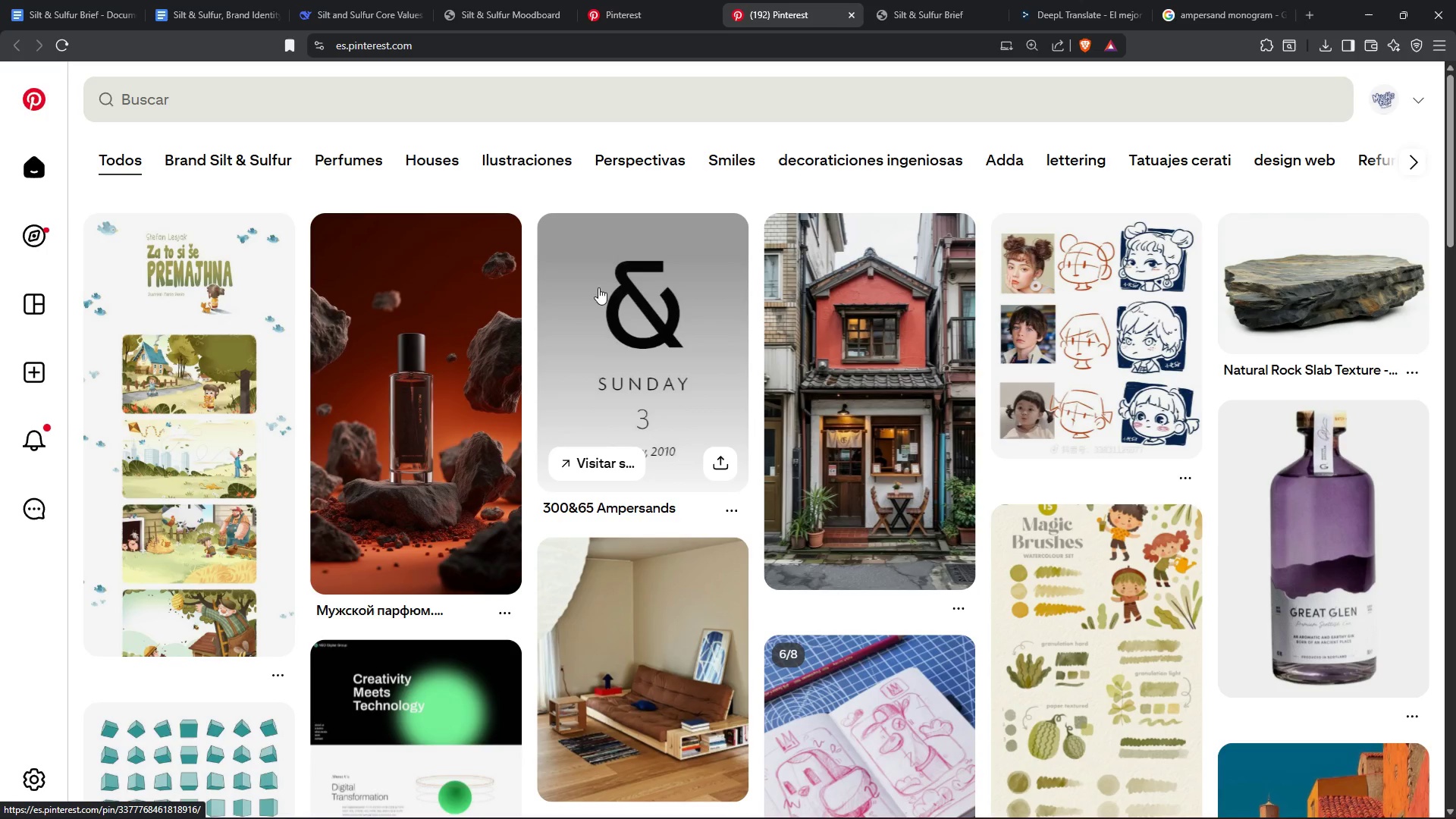 
left_click([604, 327])
 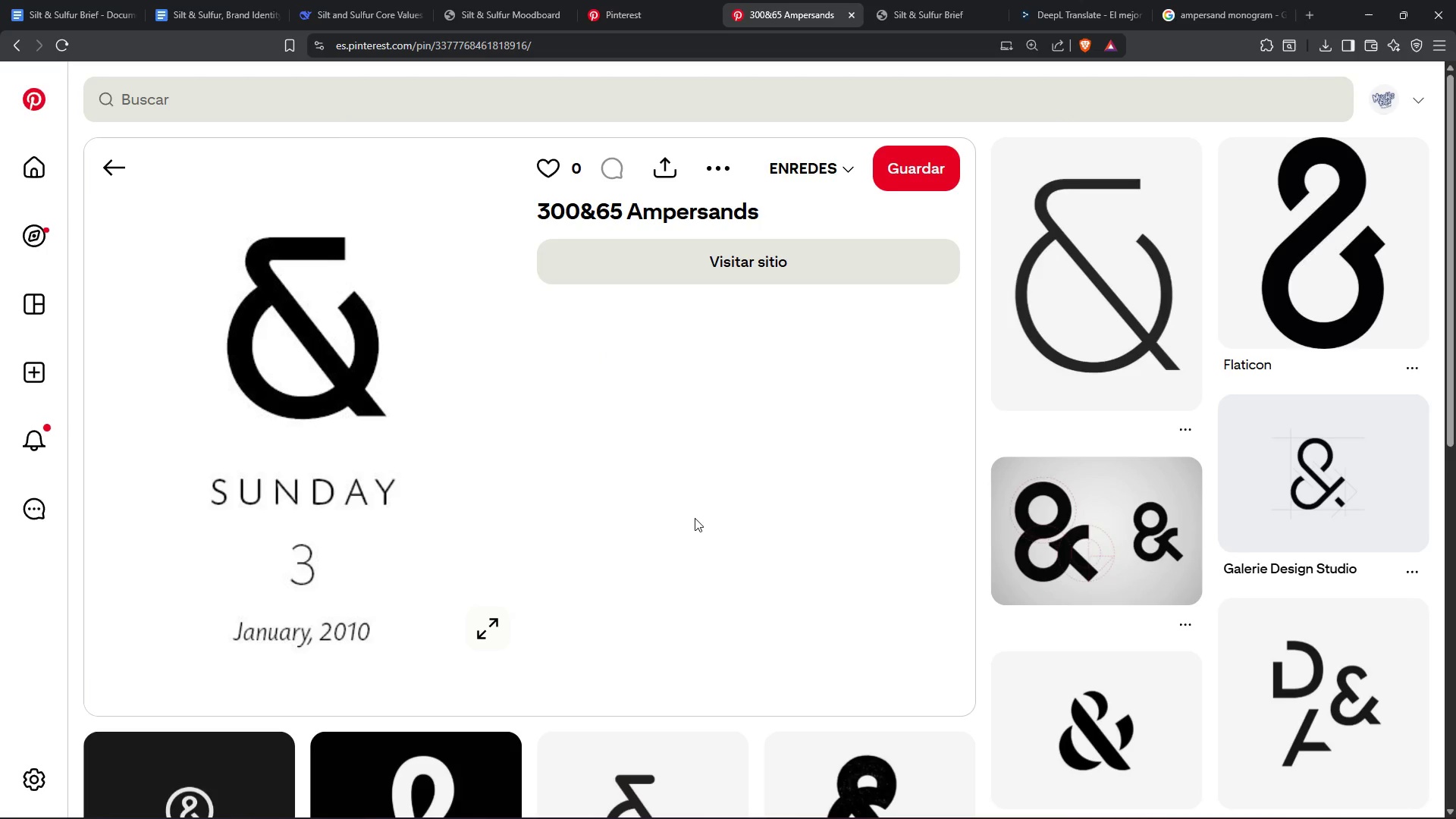 
scroll: coordinate [334, 519], scroll_direction: down, amount: 1.0
 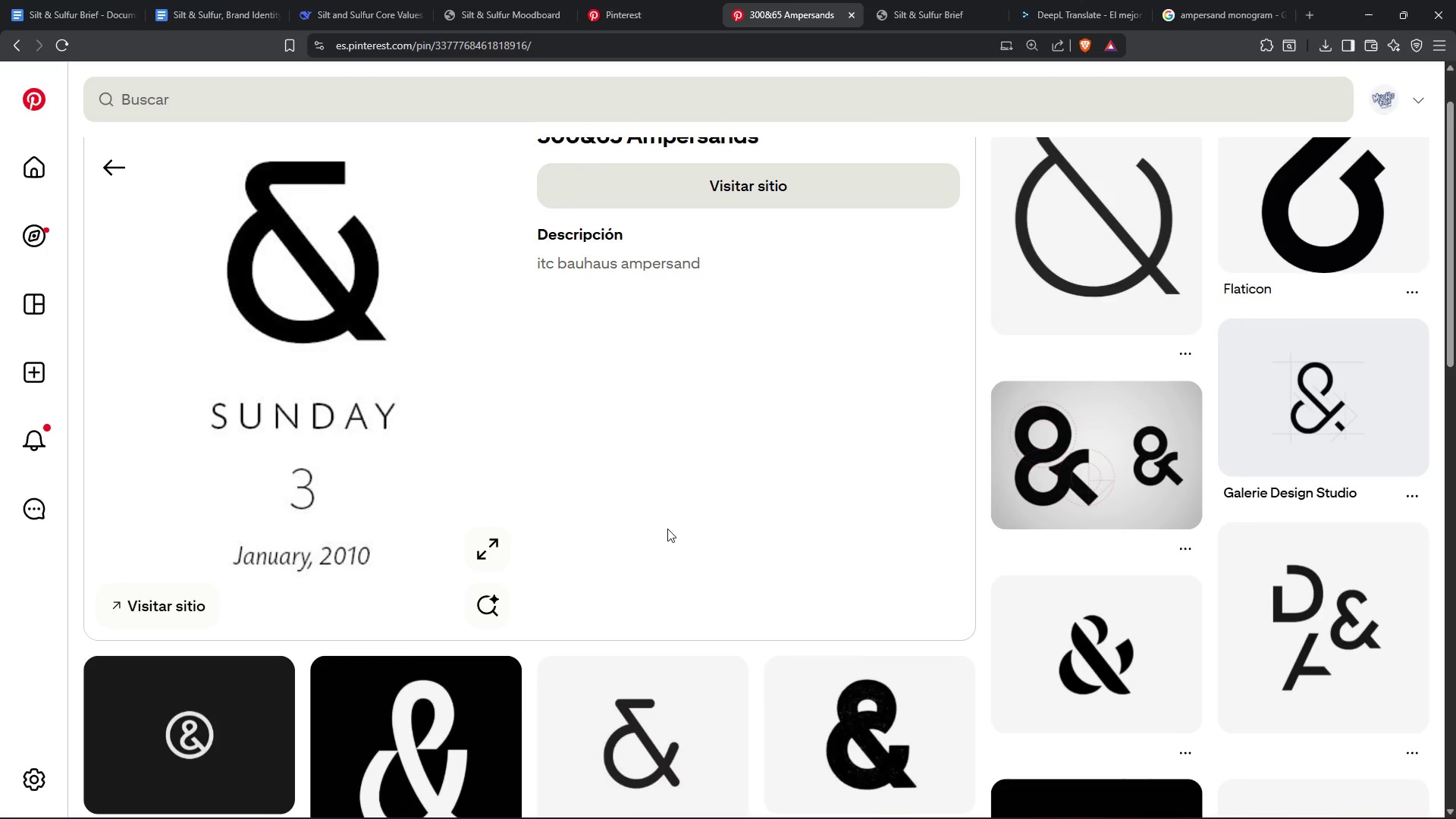 
scroll: coordinate [667, 528], scroll_direction: up, amount: 1.0
 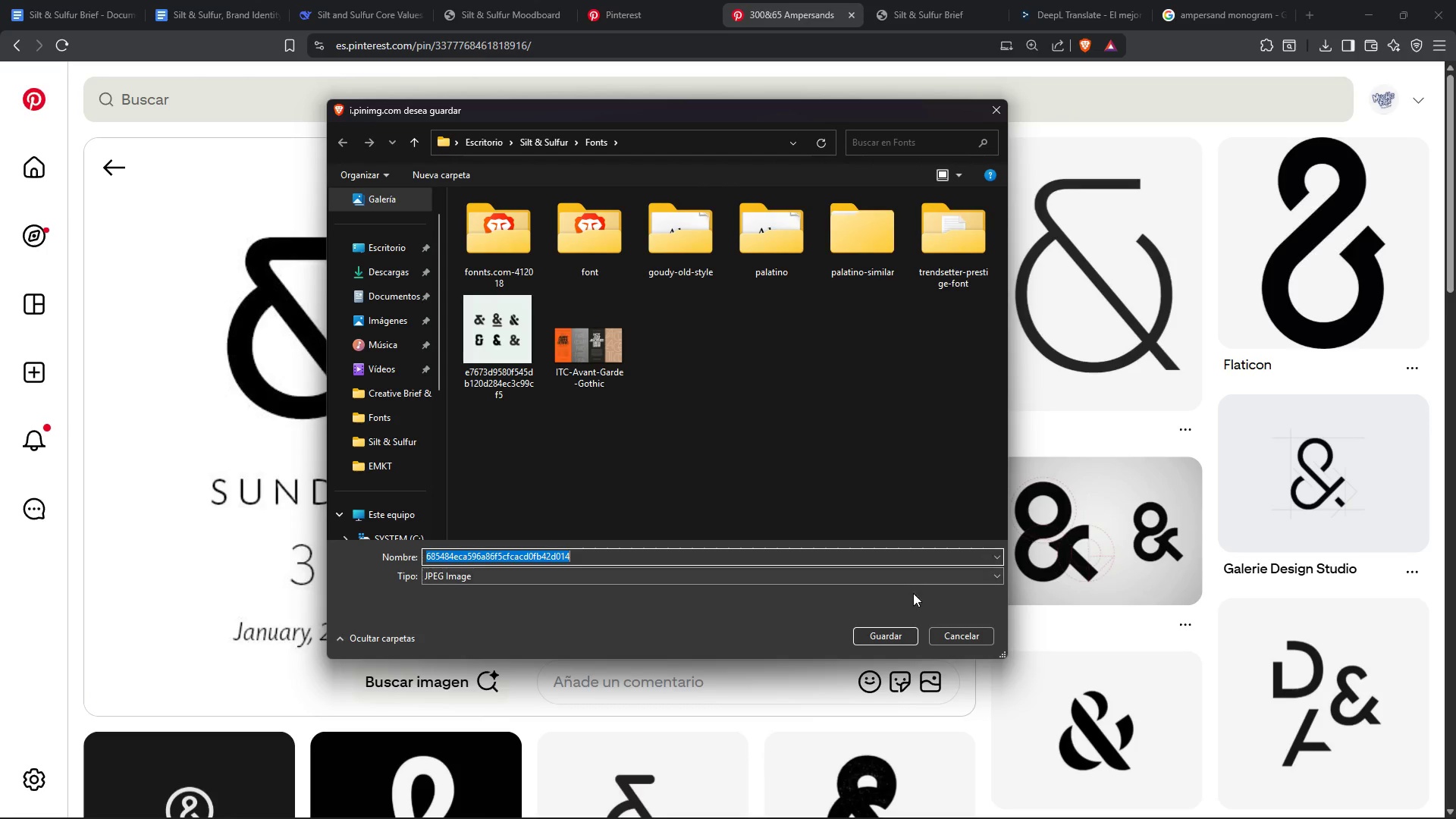 
left_click([898, 632])
 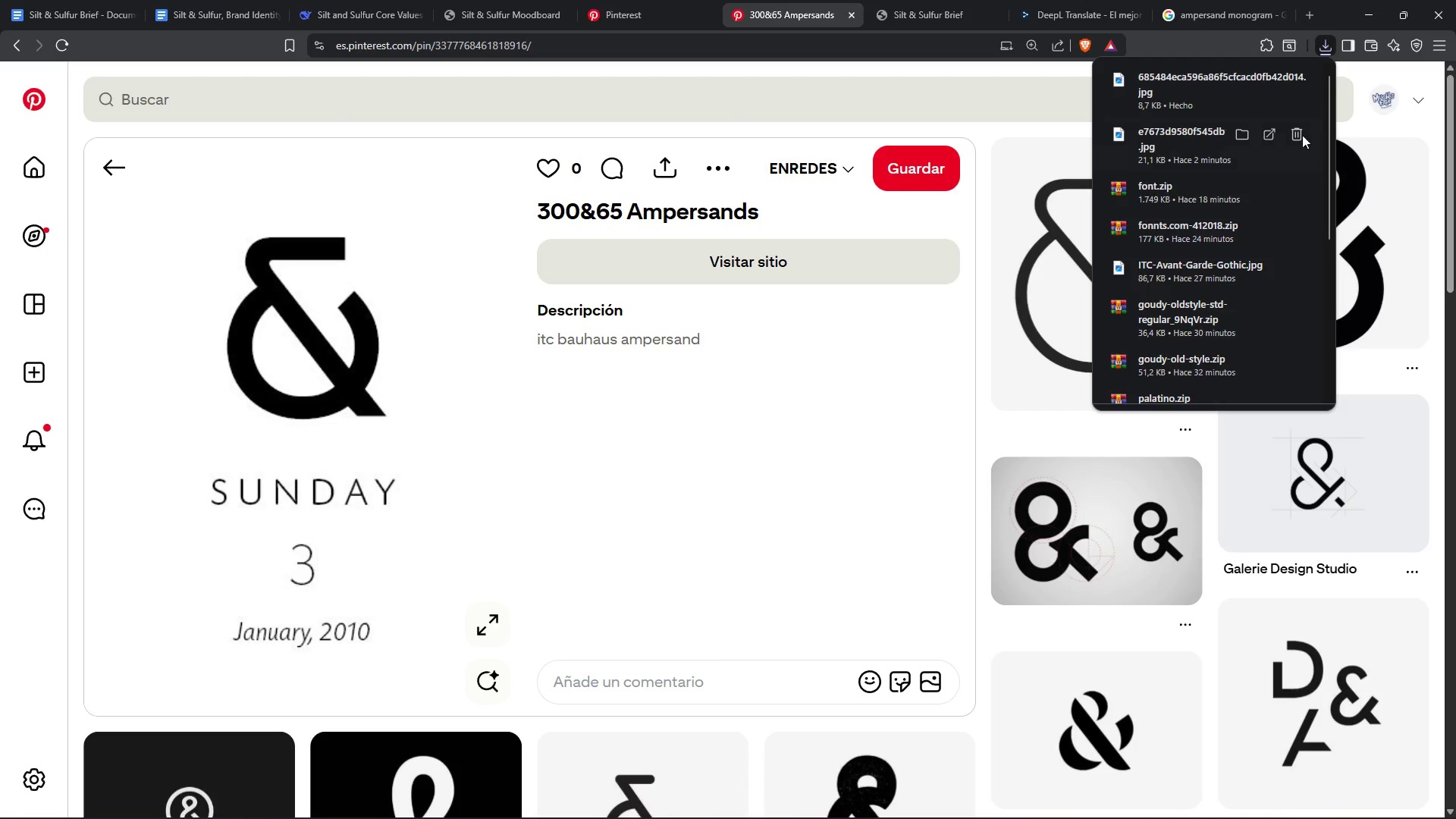 
left_click([1244, 80])
 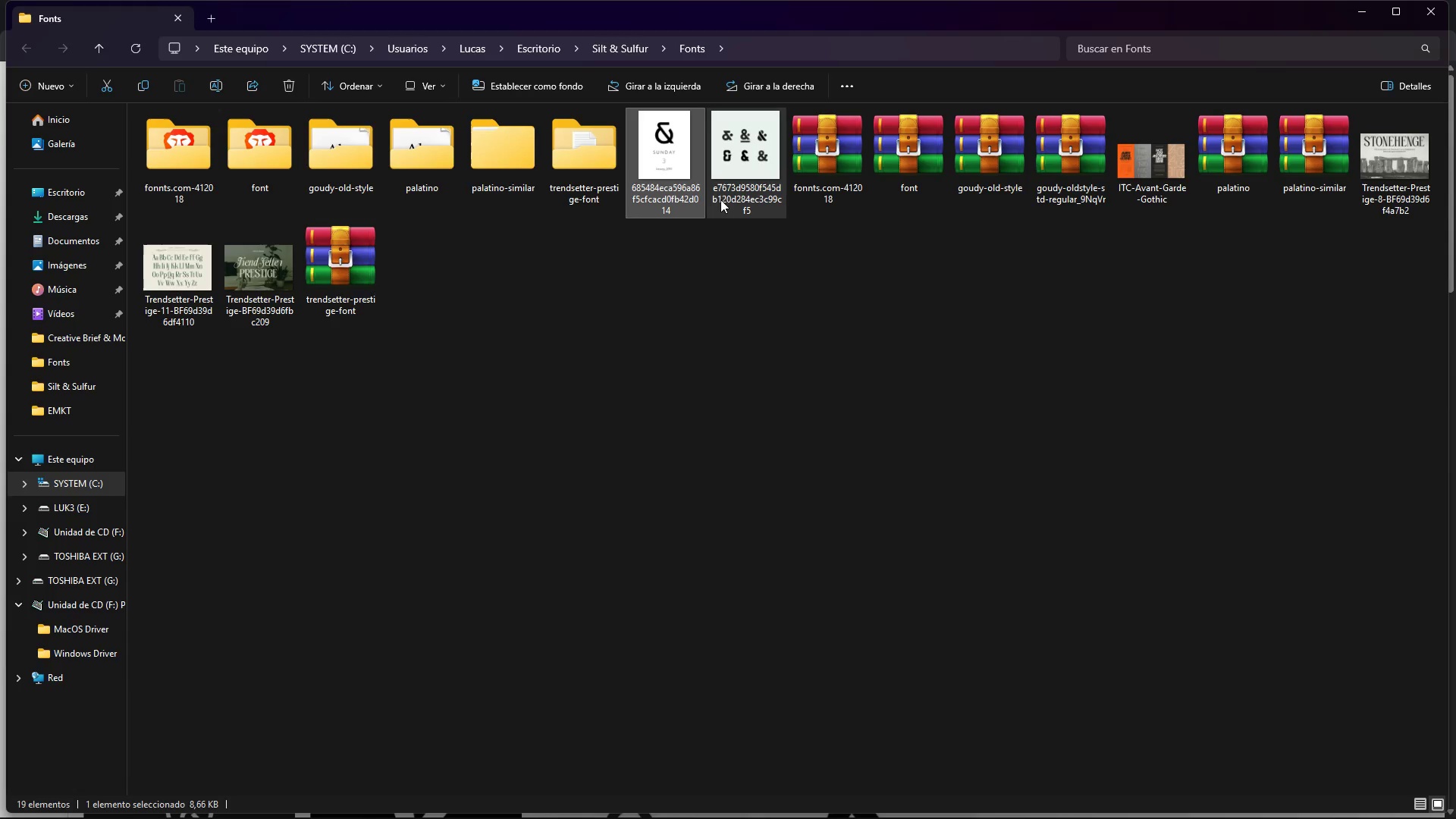 
left_click_drag(start_coordinate=[667, 141], to_coordinate=[1007, 630])
 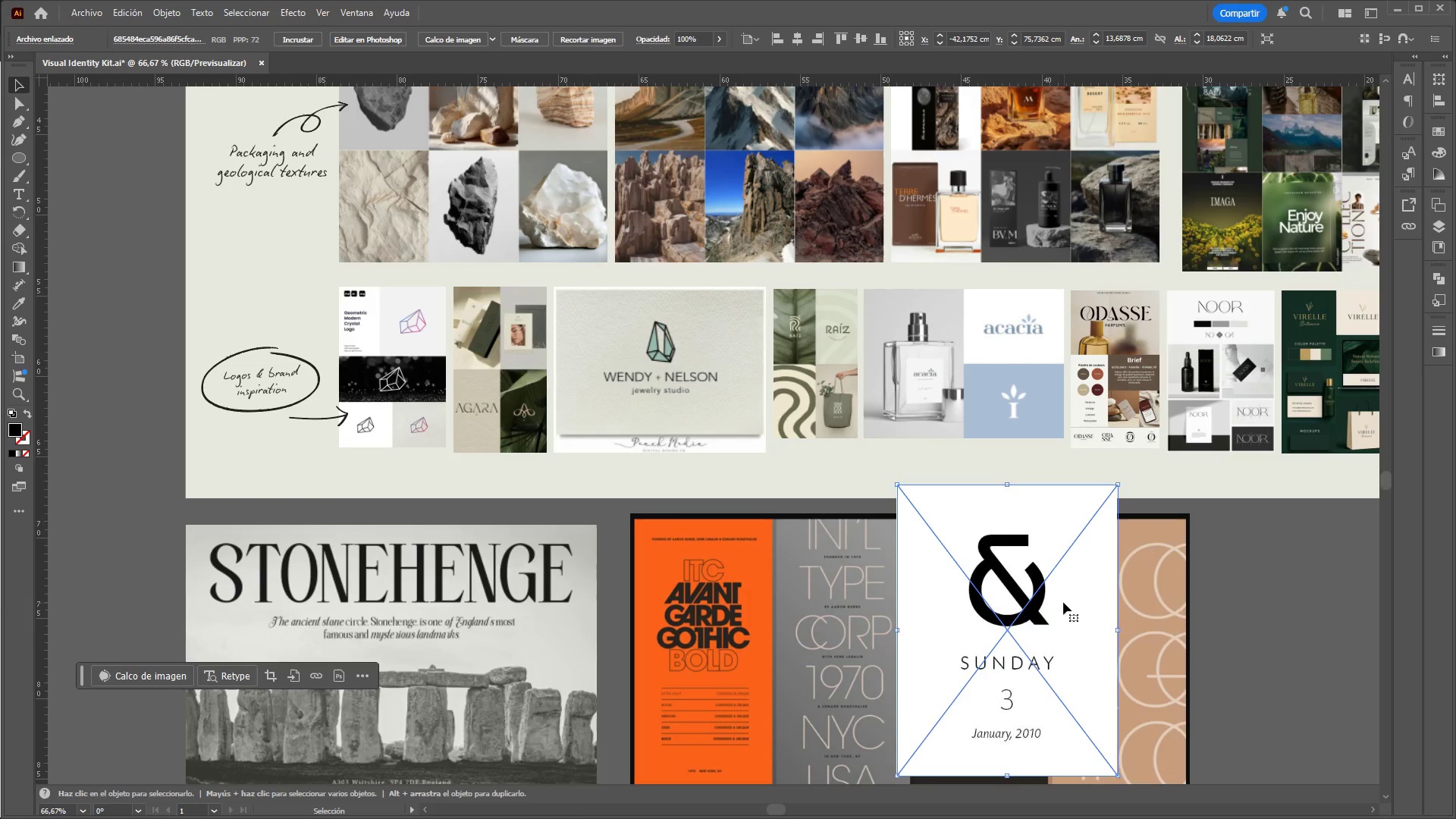 
hold_key(key=ControlLeft, duration=0.98)
 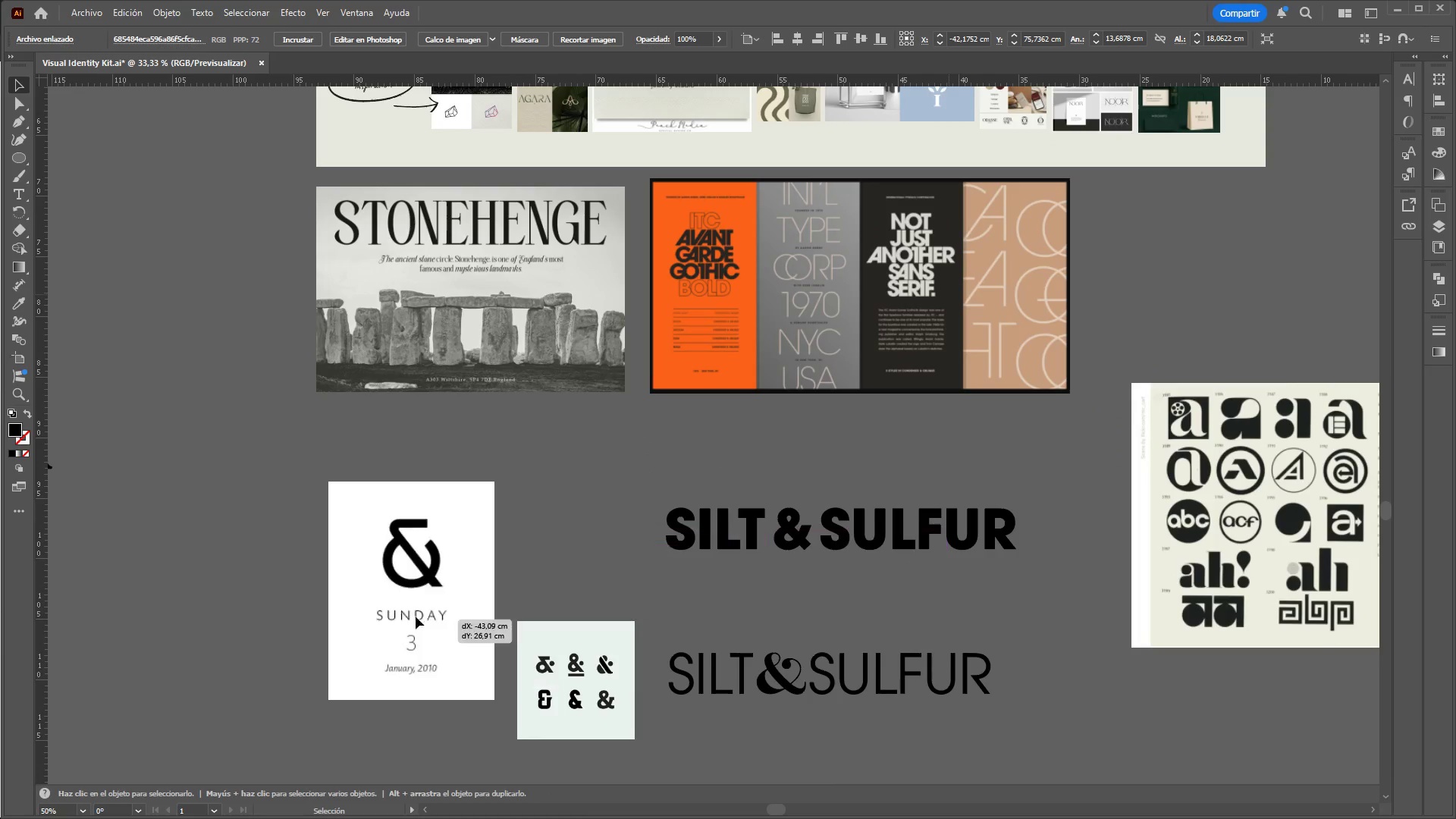 
hold_key(key=AltLeft, duration=0.91)
 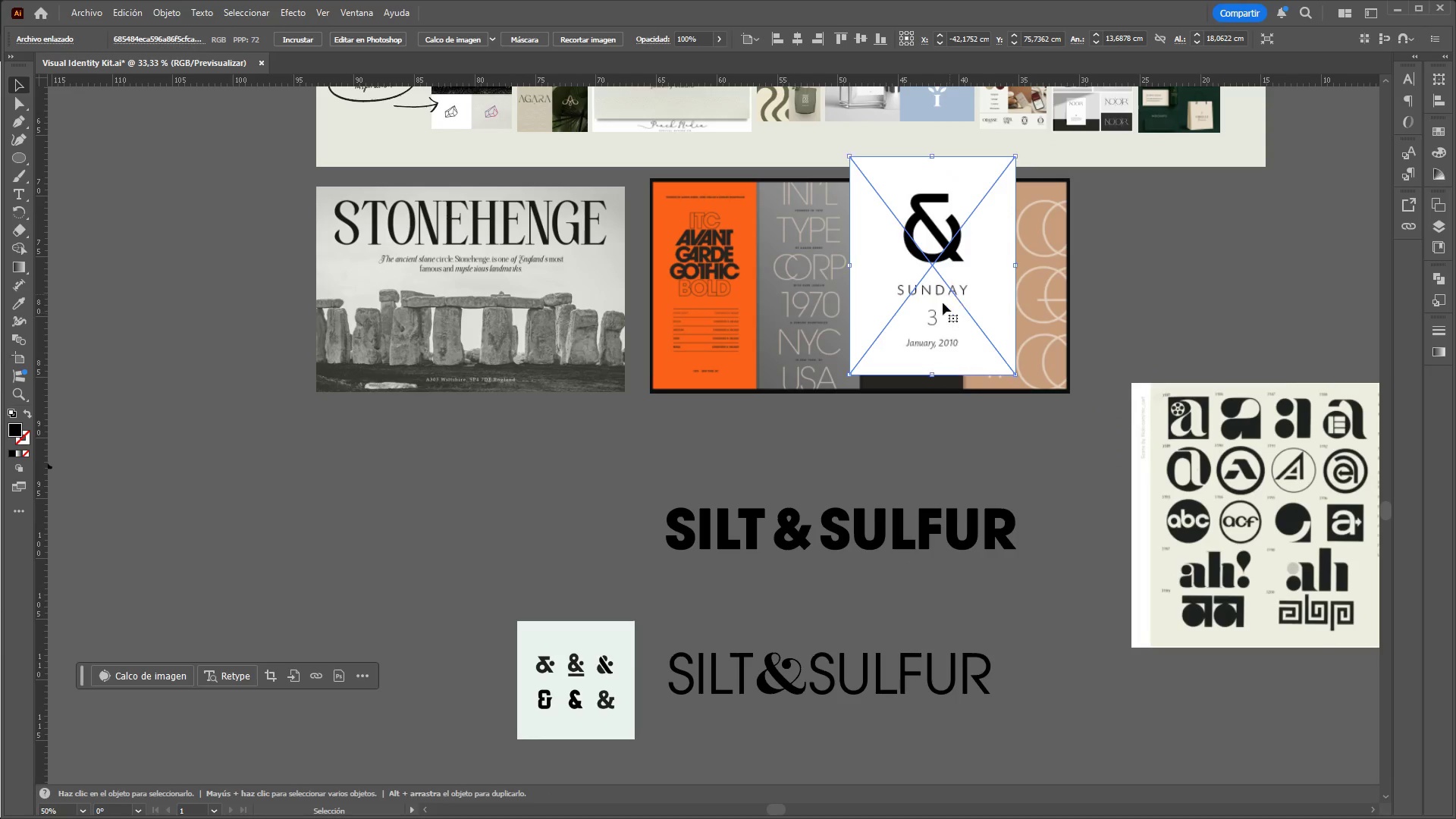 
left_click_drag(start_coordinate=[949, 294], to_coordinate=[367, 592])
 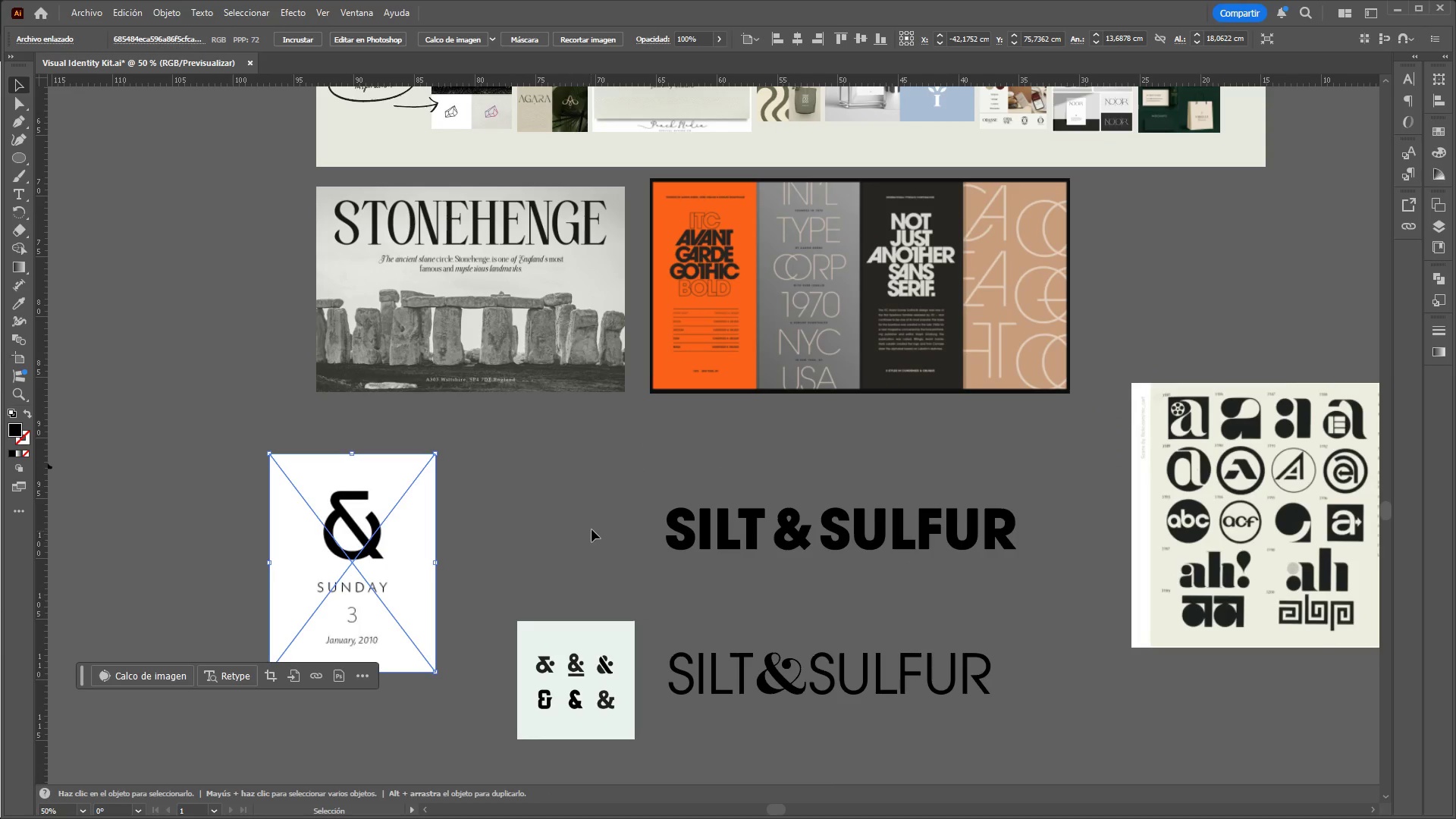 
scroll: coordinate [943, 372], scroll_direction: down, amount: 17.0
 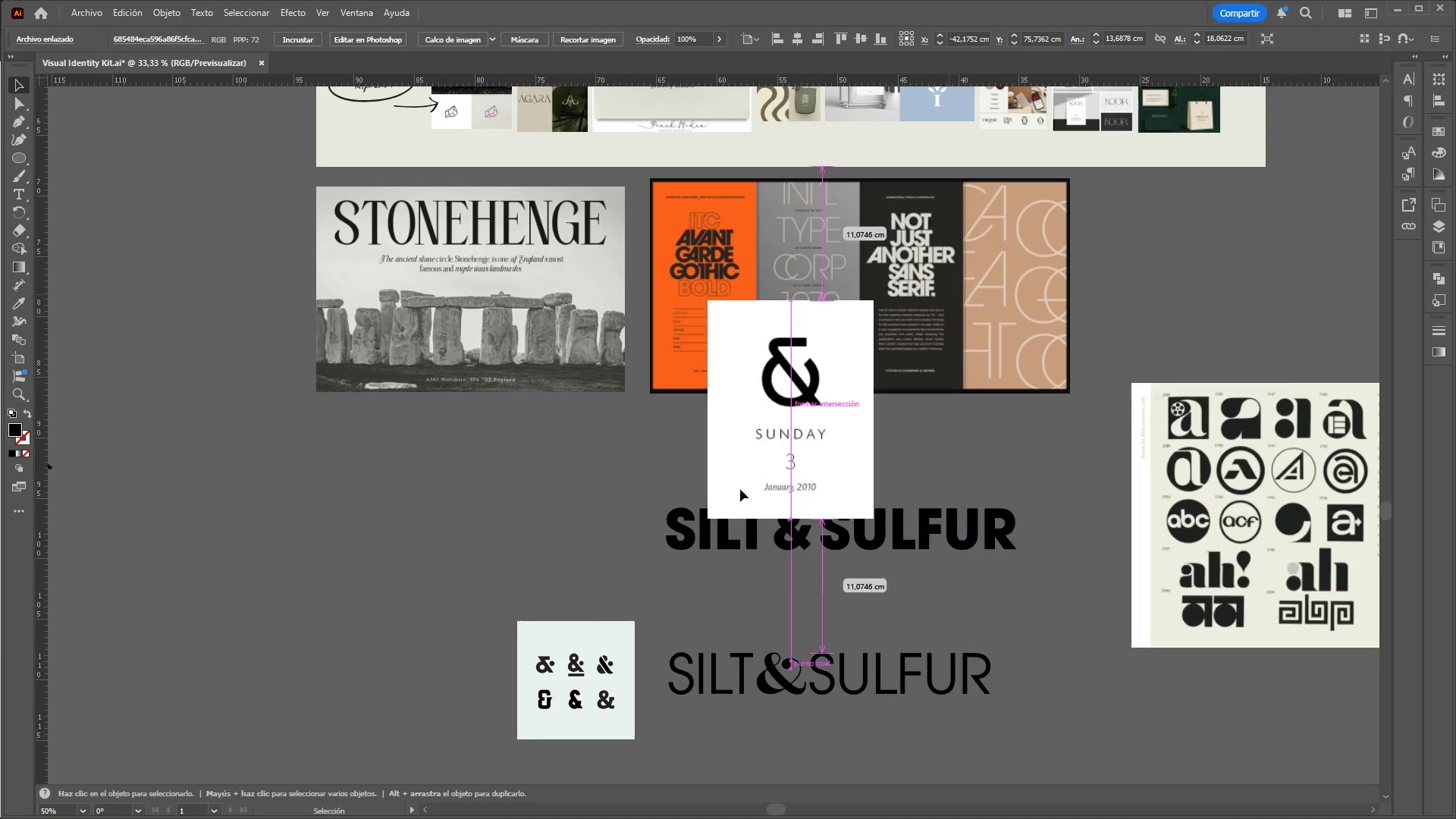 
left_click([593, 527])
 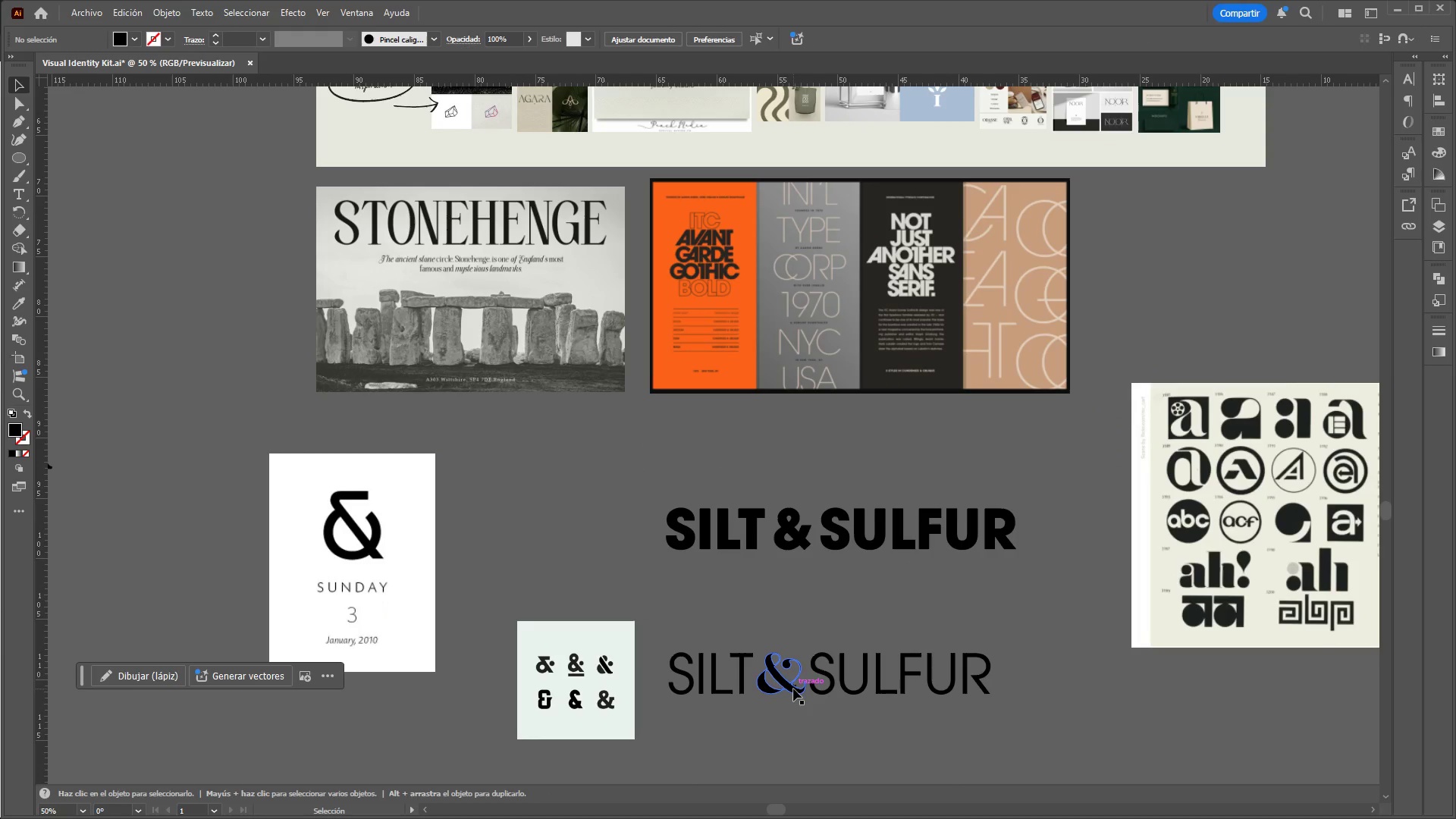 
left_click_drag(start_coordinate=[792, 689], to_coordinate=[627, 565])
 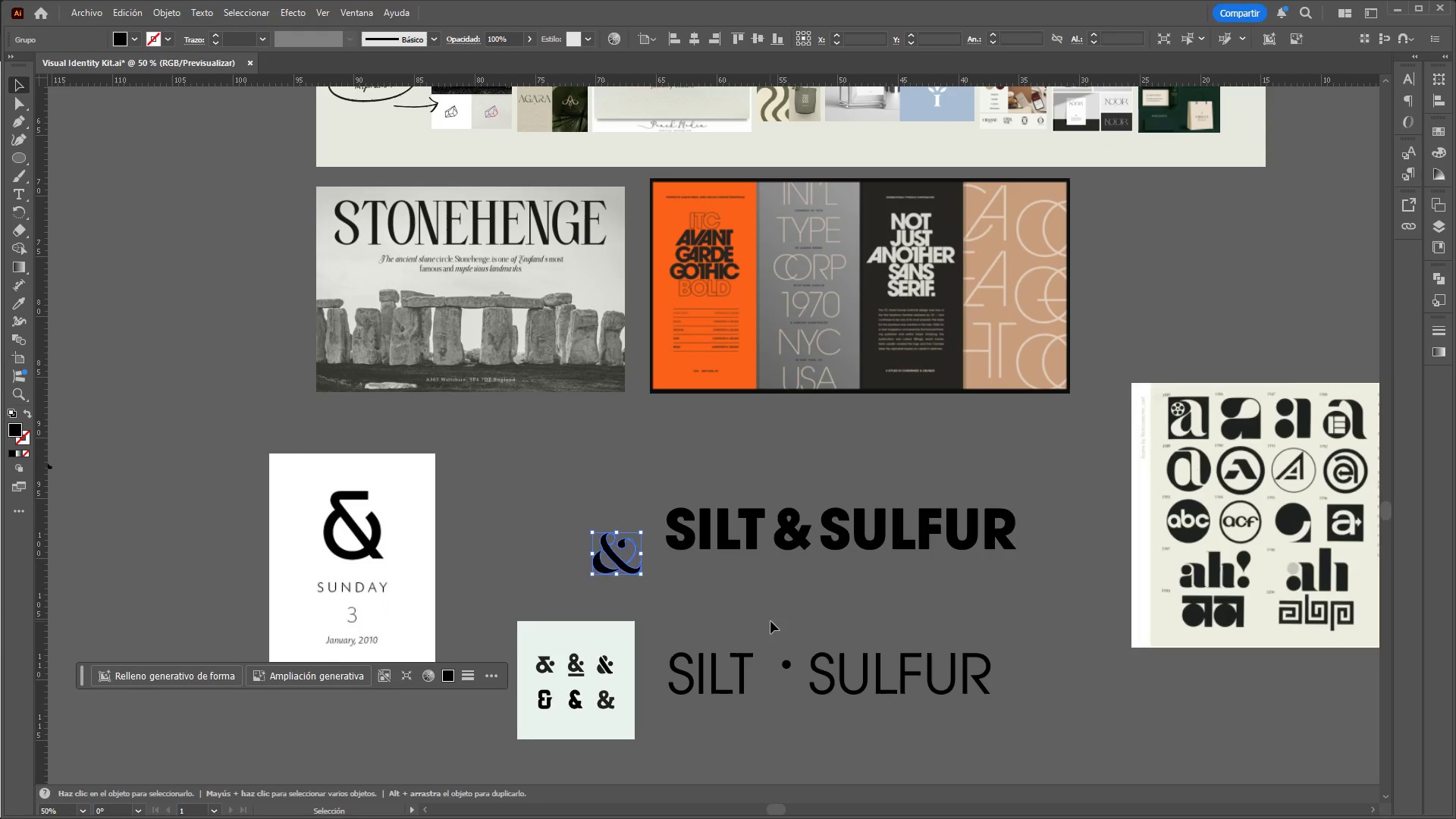 
key(Control+X)
 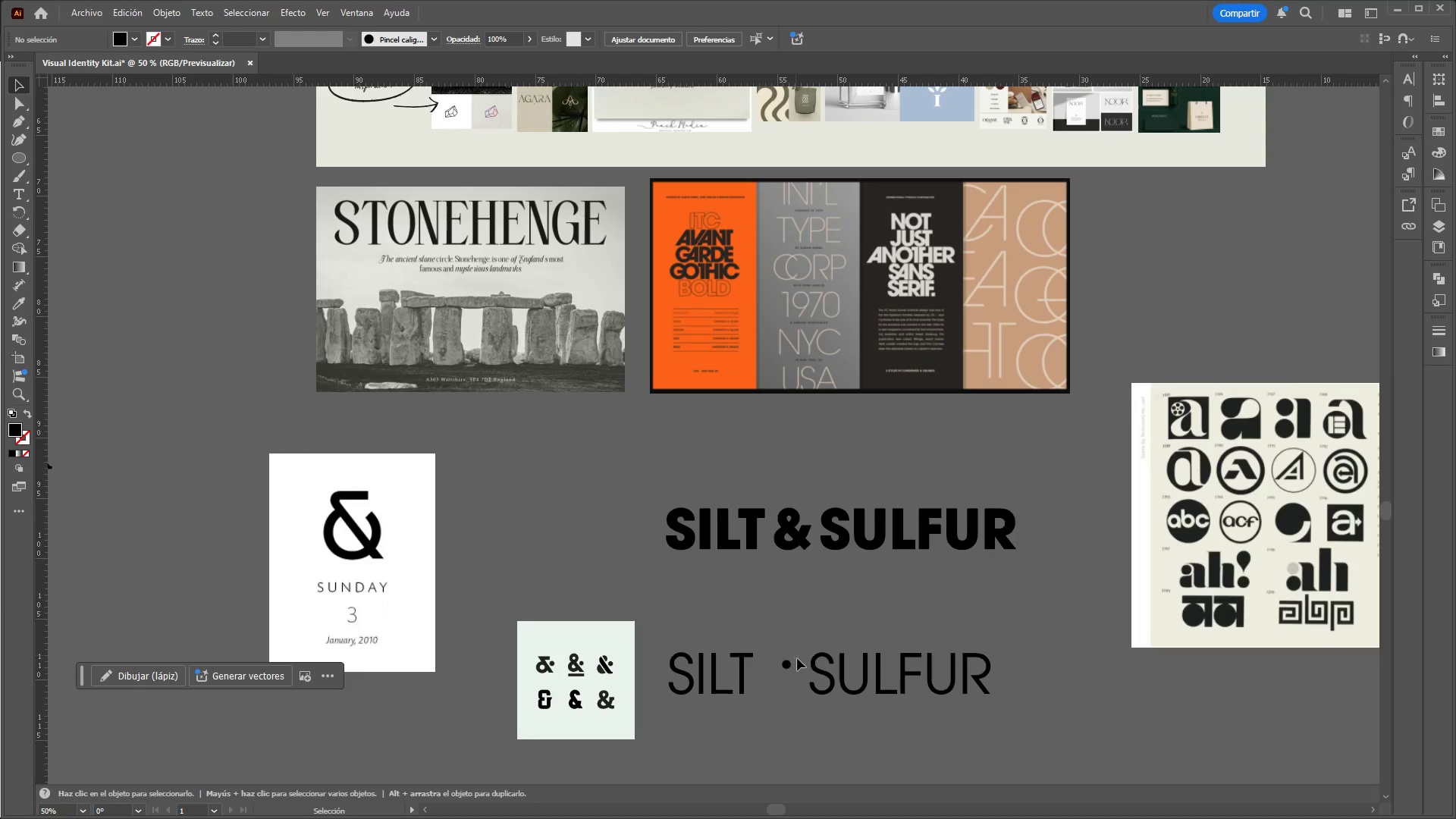 
left_click([787, 666])
 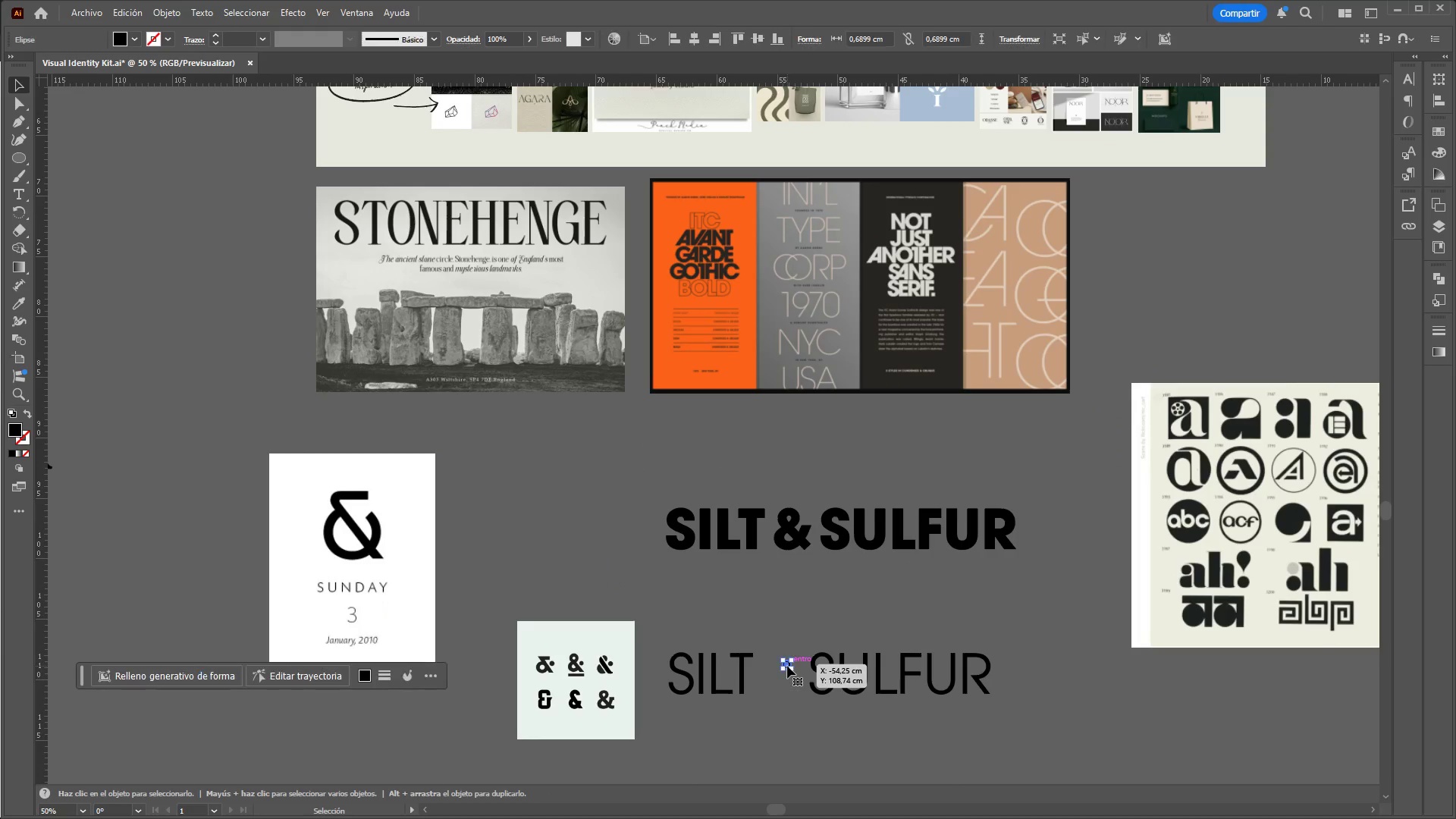 
key(Control+X)
 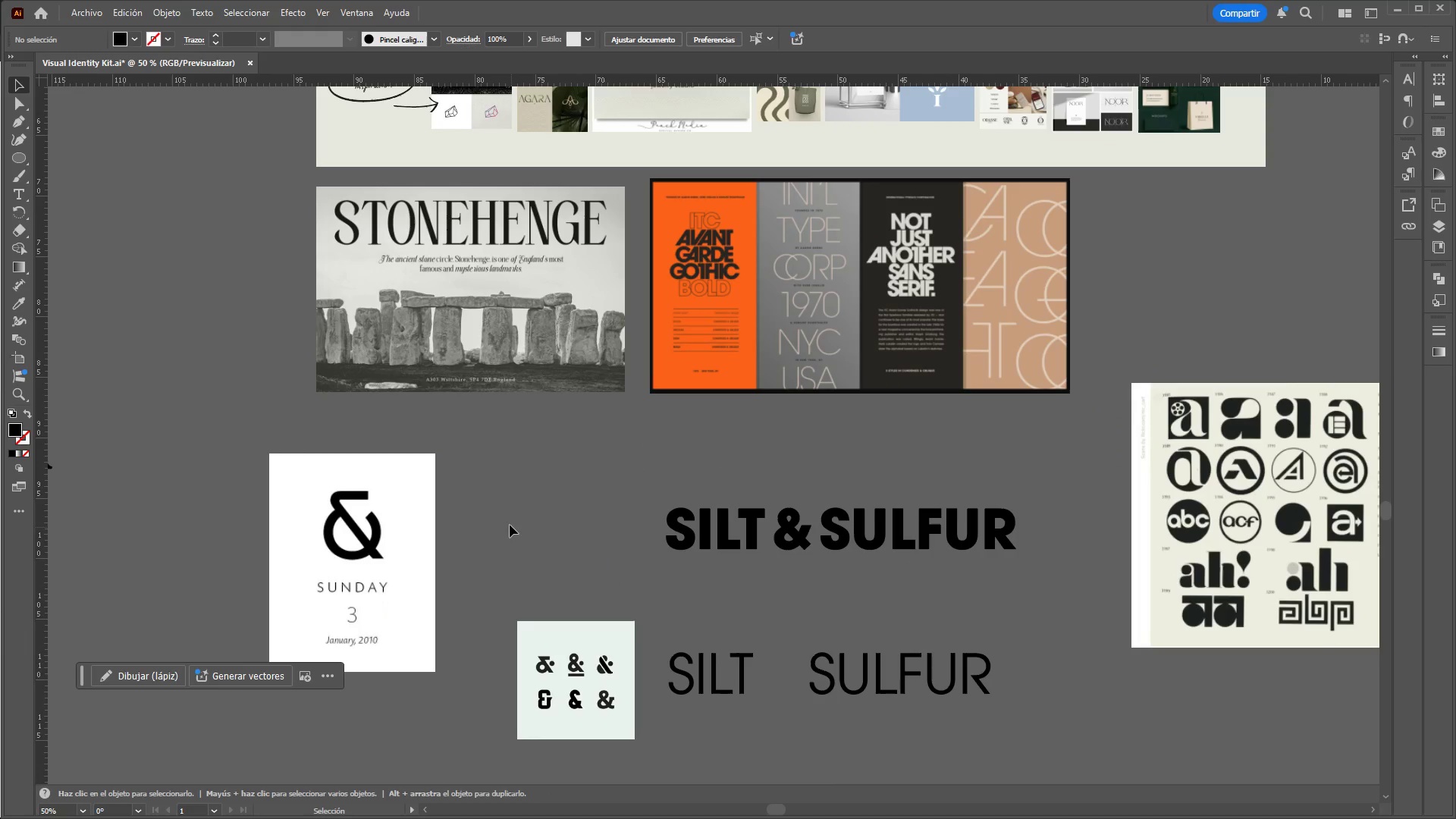 
hold_key(key=ControlLeft, duration=2.59)
hold_key(key=AltLeft, duration=1.5)
scroll: coordinate [450, 602], scroll_direction: up, amount: 1.0
 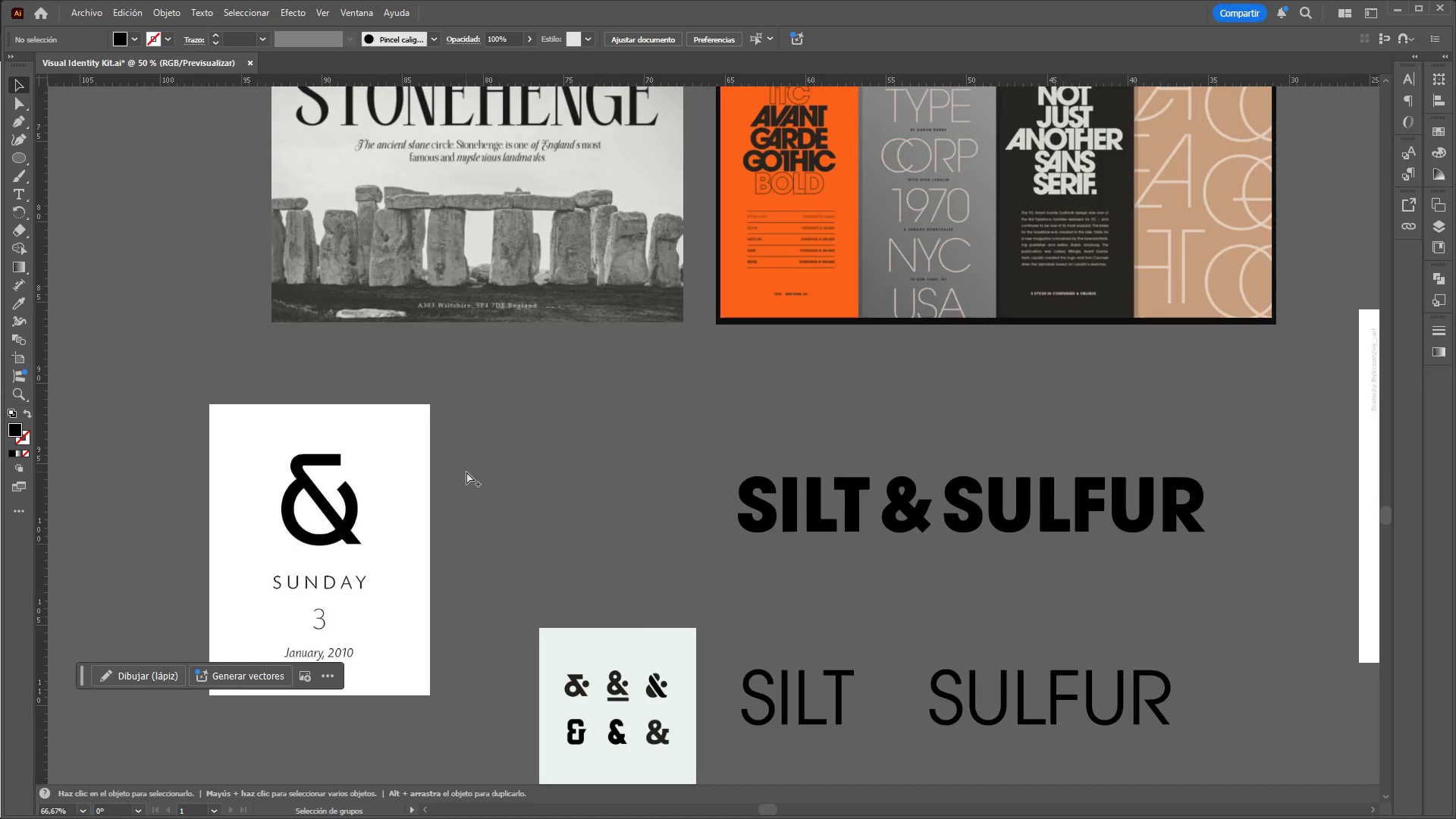 
hold_key(key=AltLeft, duration=1.05)
 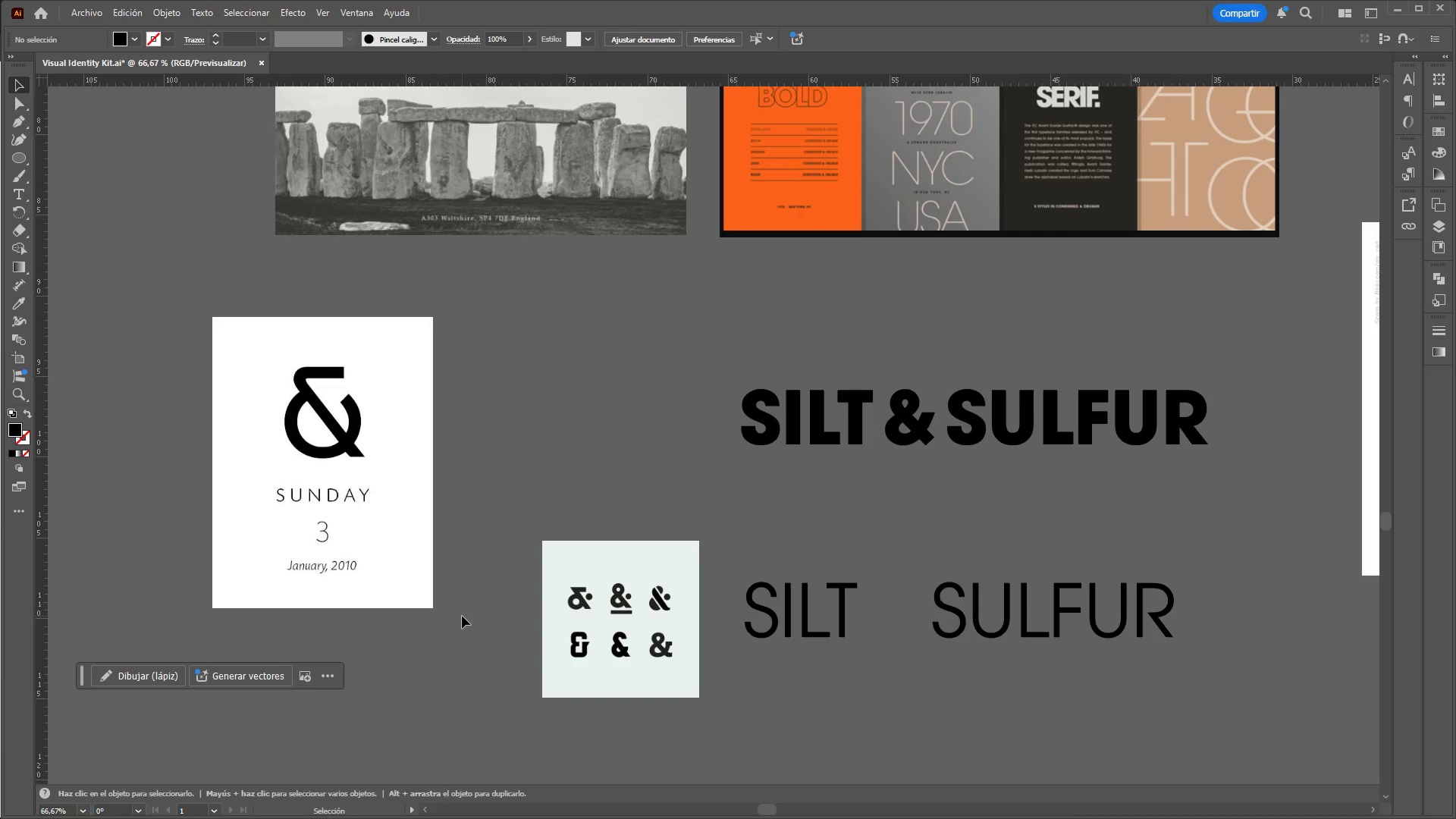 
scroll: coordinate [453, 568], scroll_direction: down, amount: 2.0
 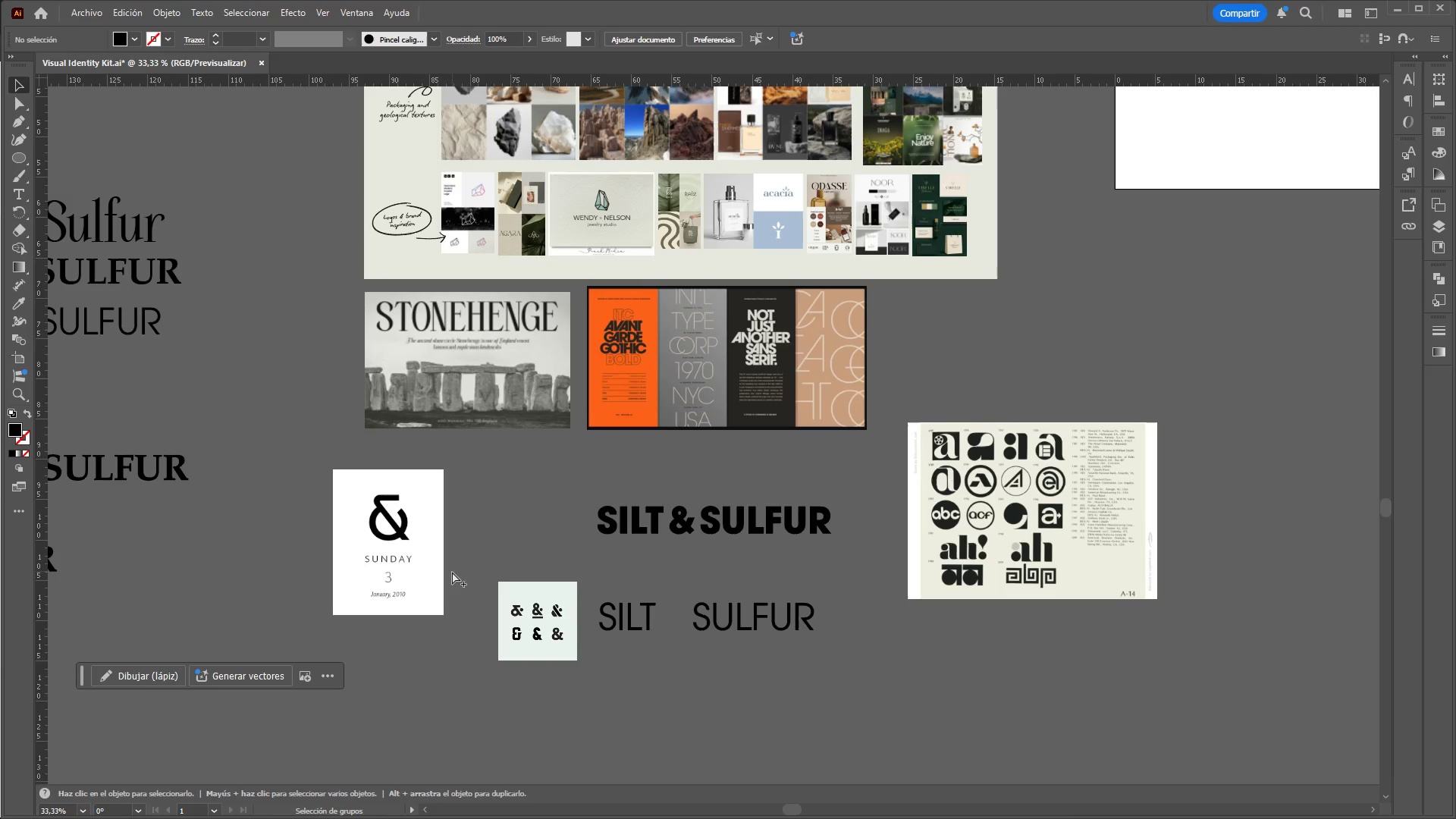 
scroll: coordinate [457, 623], scroll_direction: up, amount: 2.0
 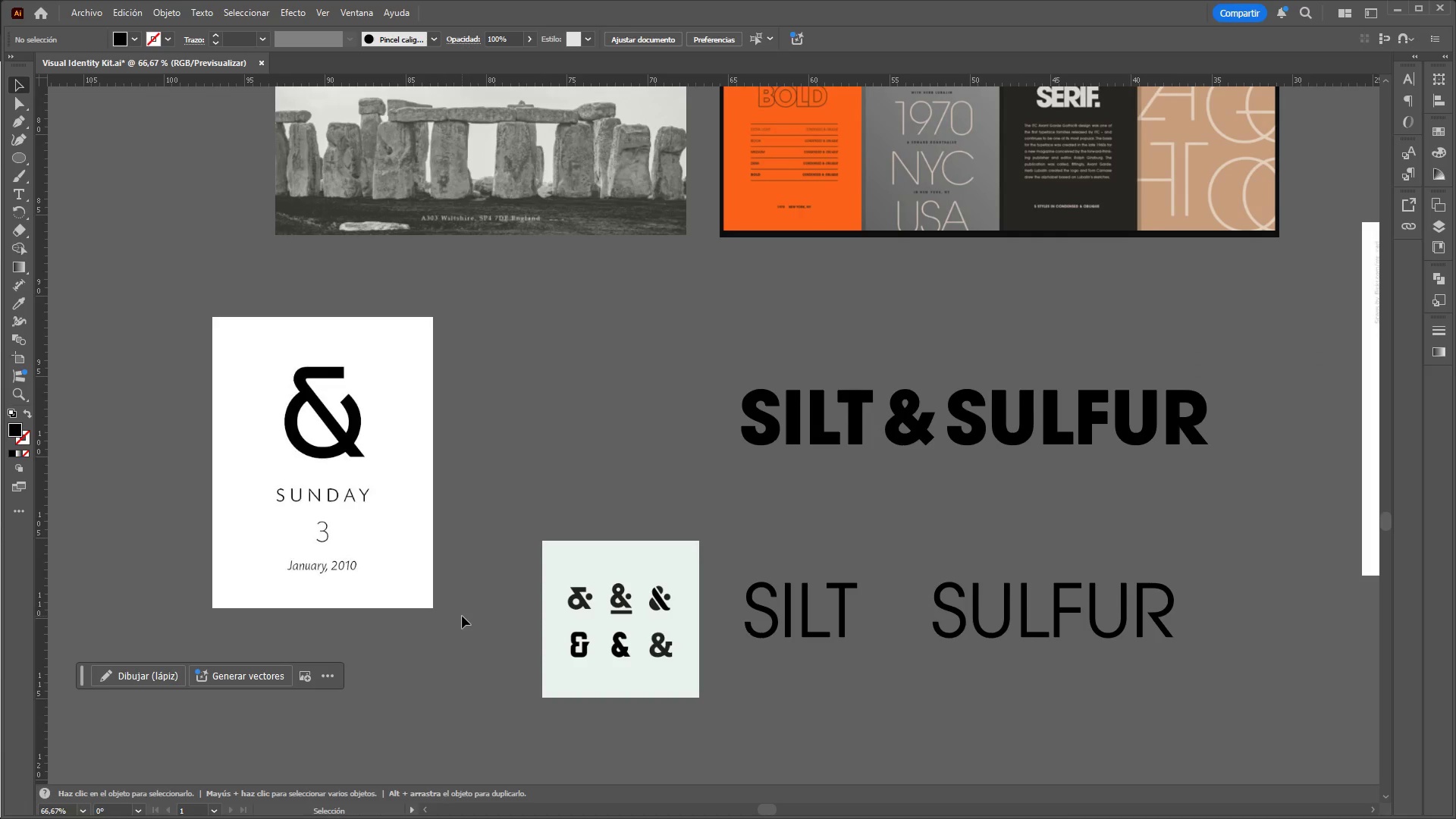 
wait(12.9)
 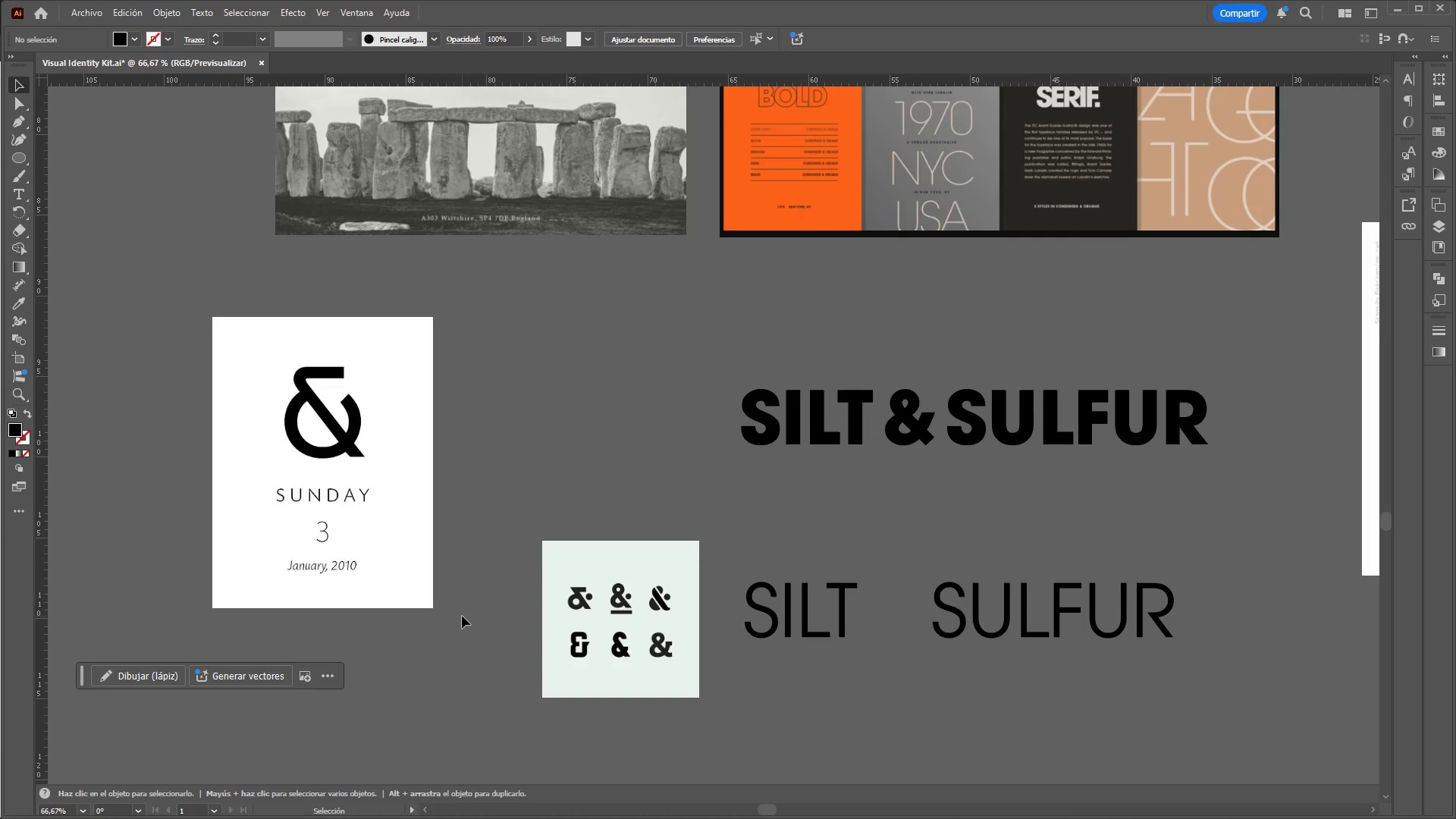 
left_click([586, 810])
 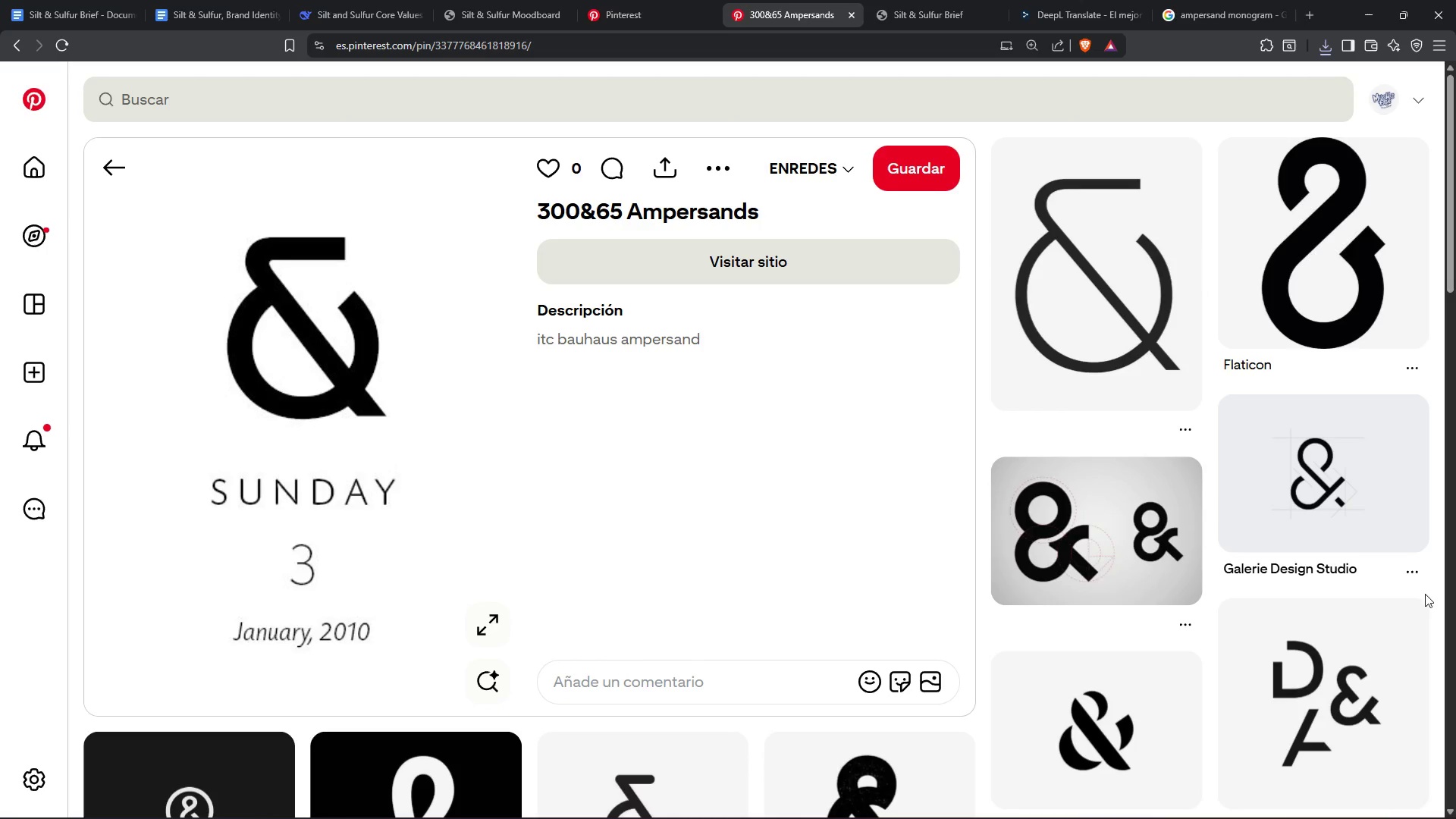 
scroll: coordinate [1212, 680], scroll_direction: down, amount: 4.0
 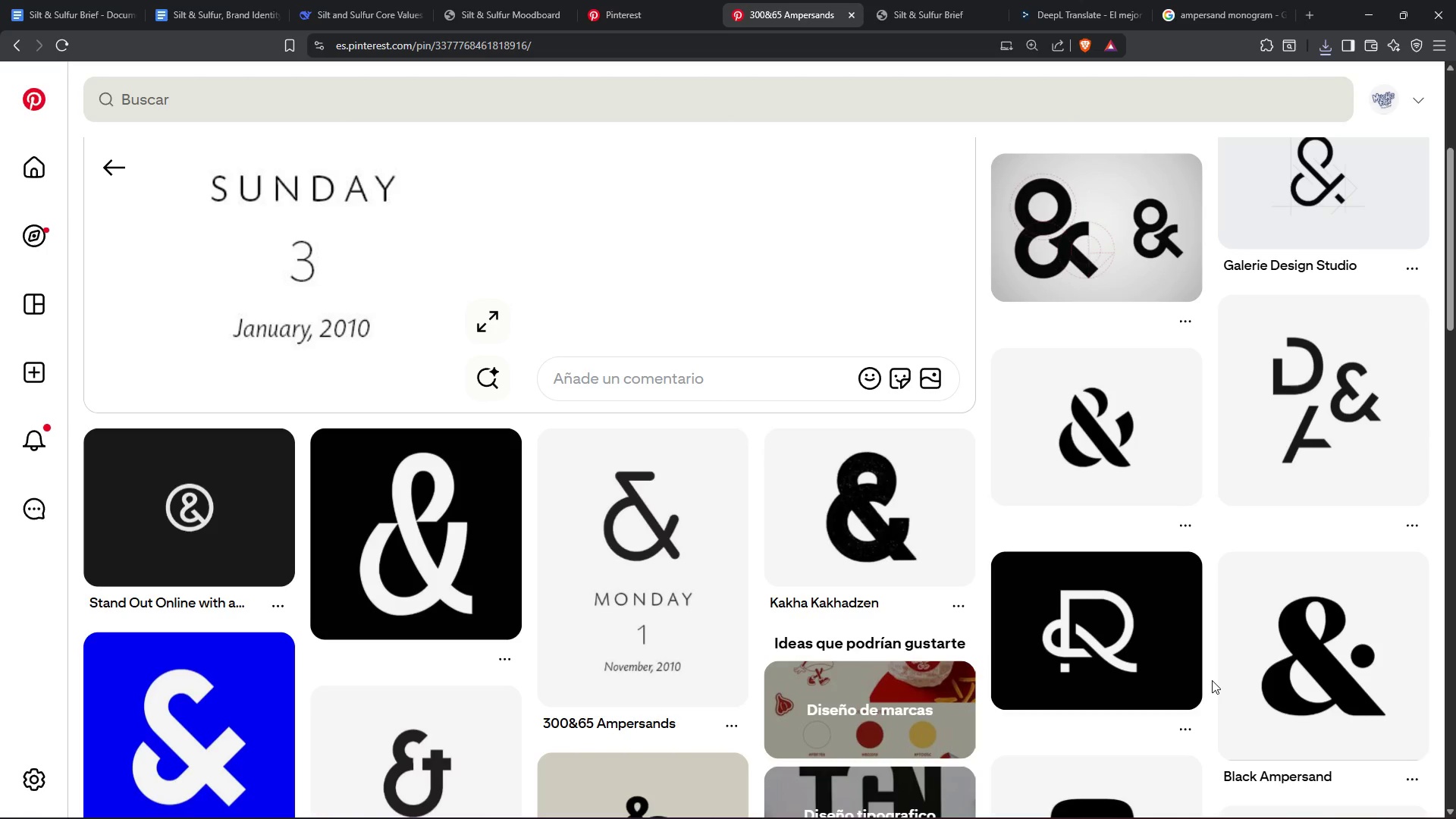 
scroll: coordinate [1212, 680], scroll_direction: up, amount: 4.0
 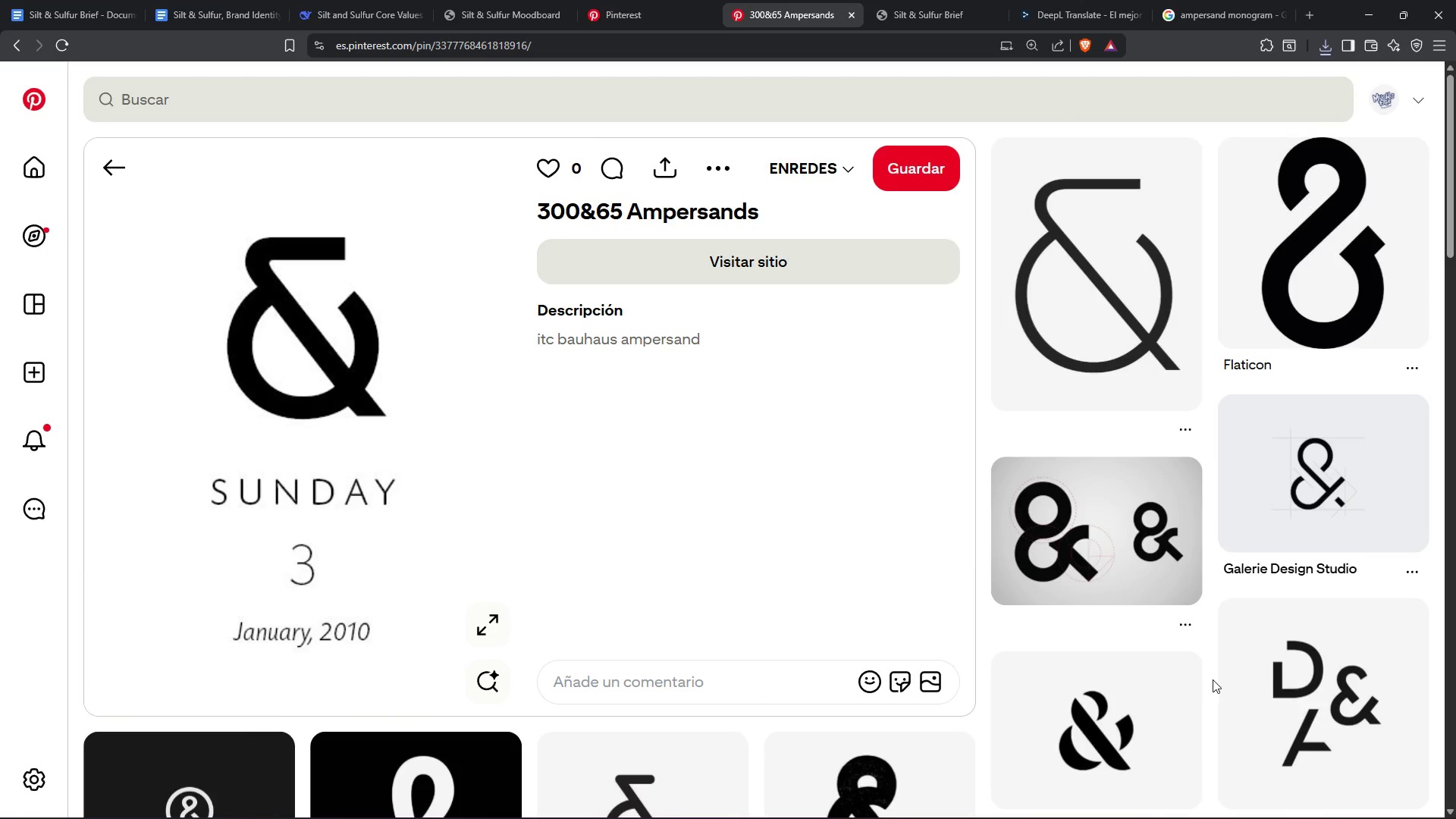 
scroll: coordinate [1213, 682], scroll_direction: down, amount: 8.0
 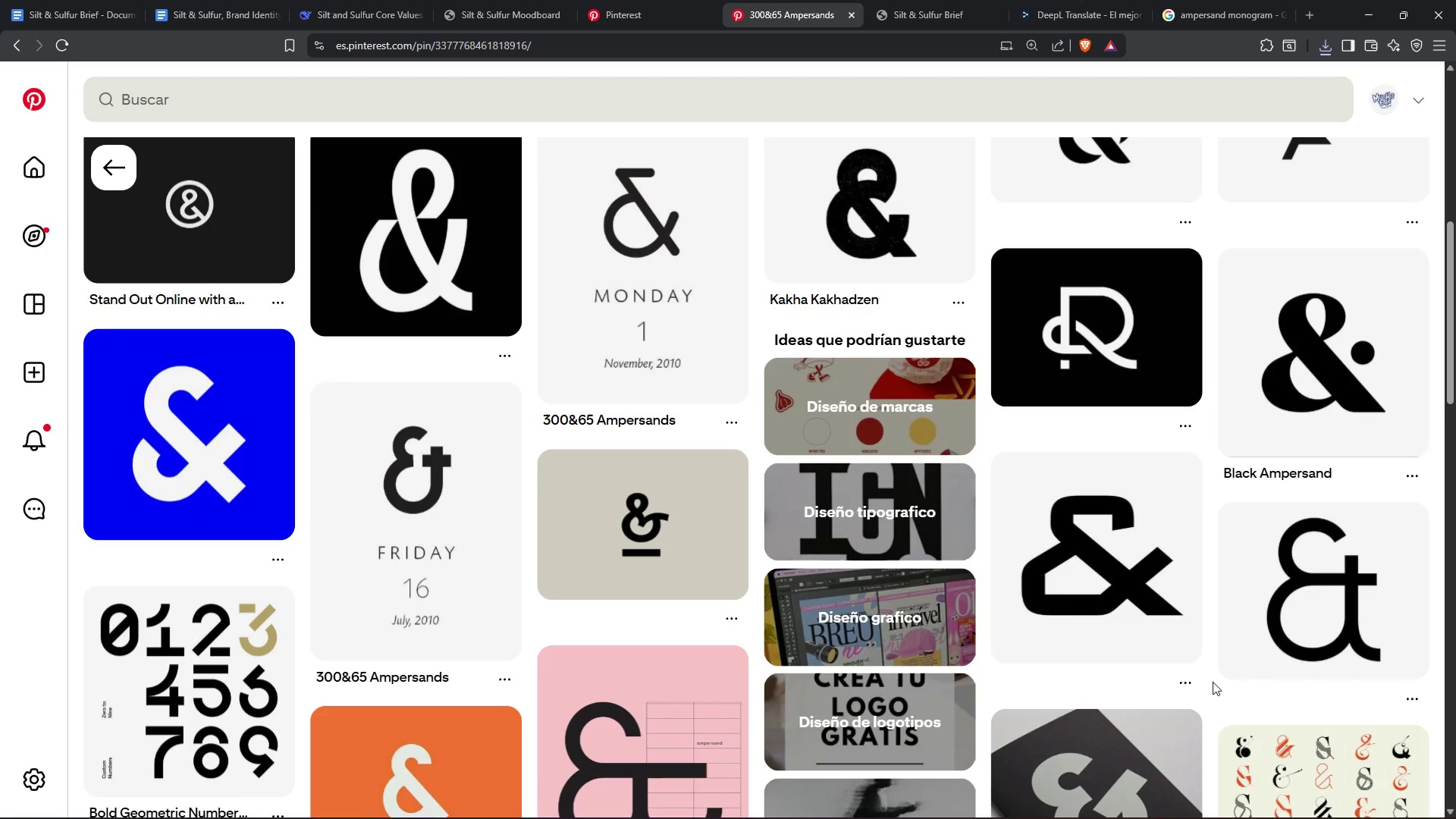 
wait(6.07)
 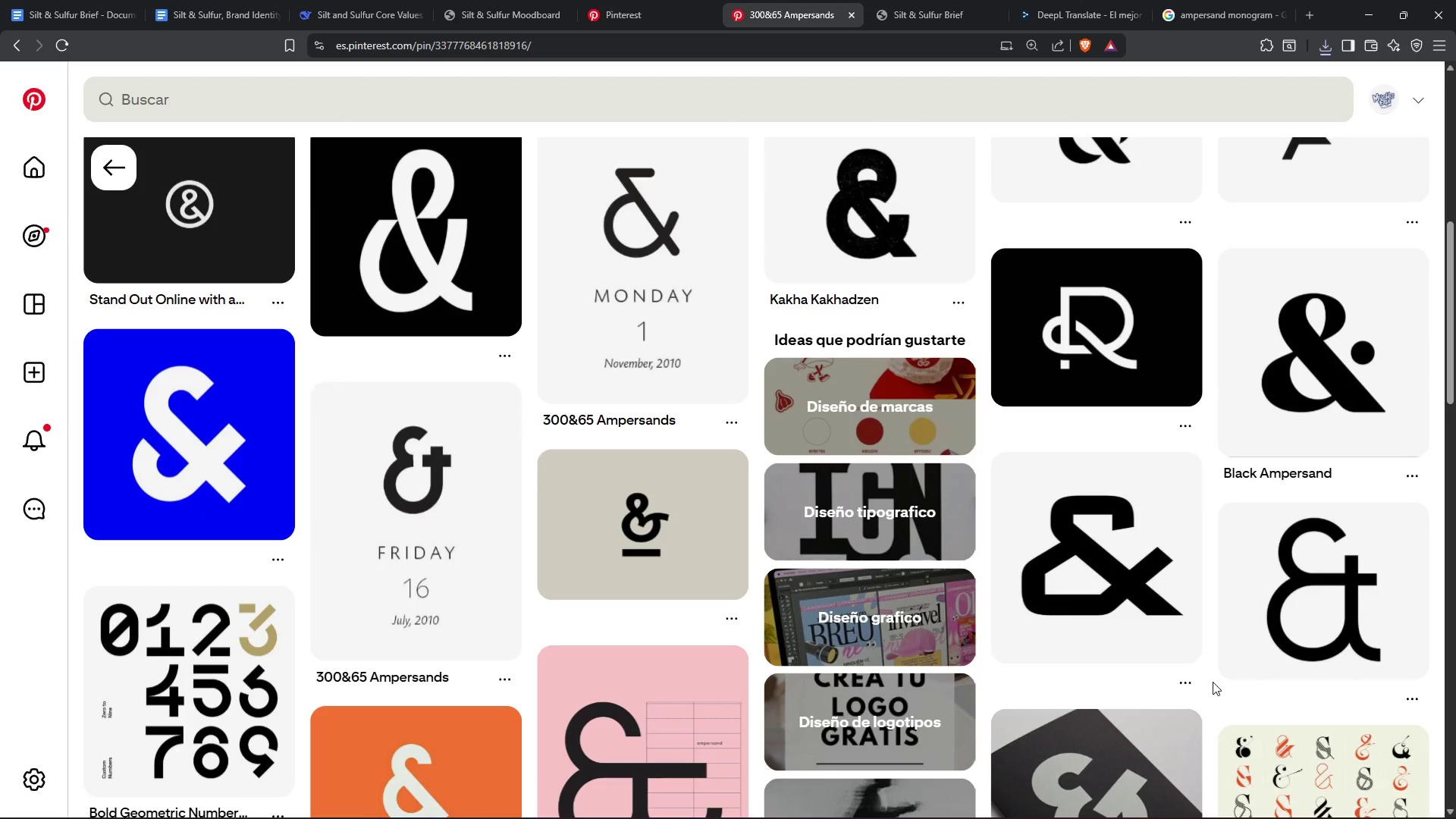 
scroll: coordinate [1213, 564], scroll_direction: down, amount: 6.0
 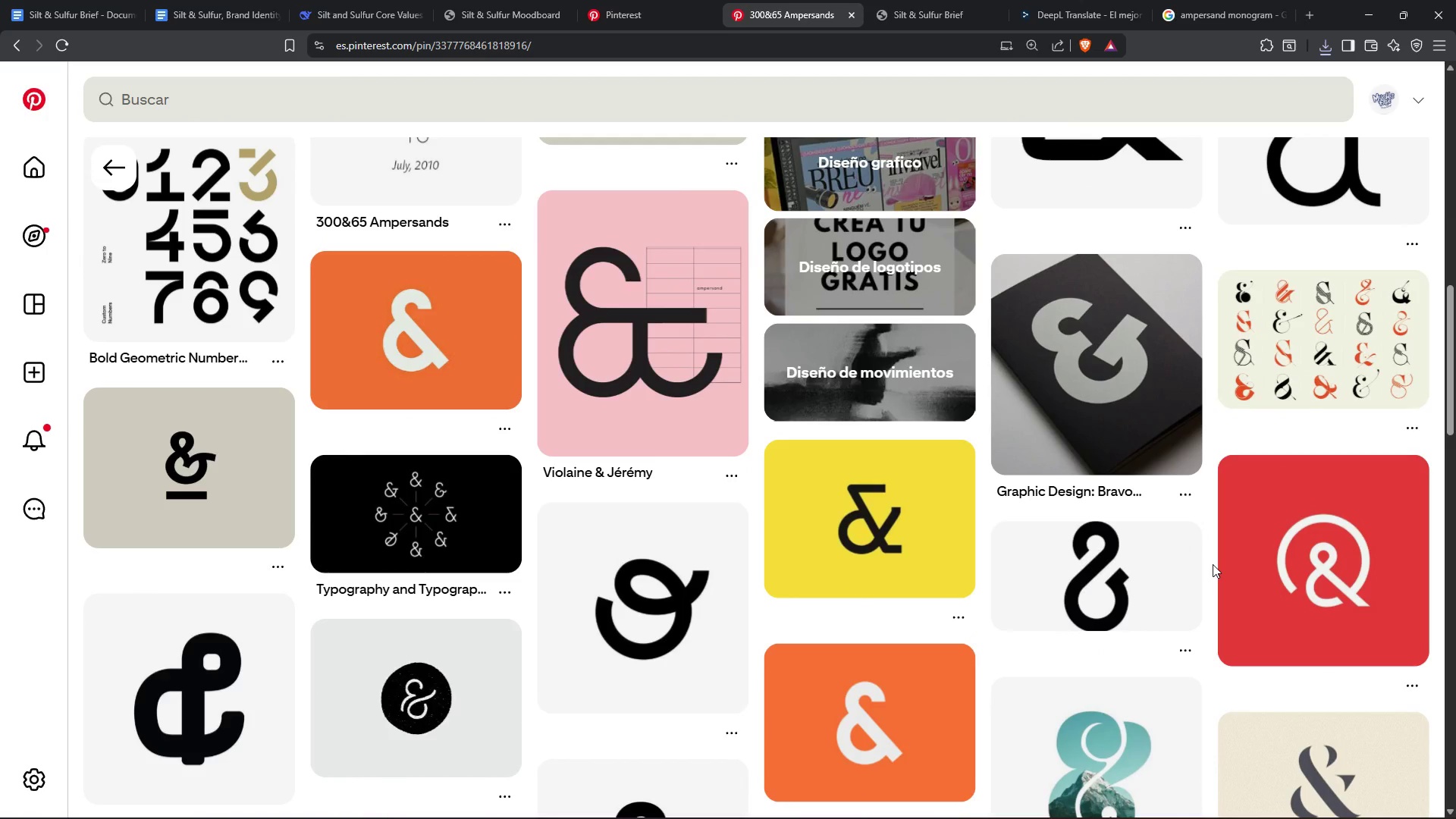 
scroll: coordinate [1213, 564], scroll_direction: up, amount: 1.0
 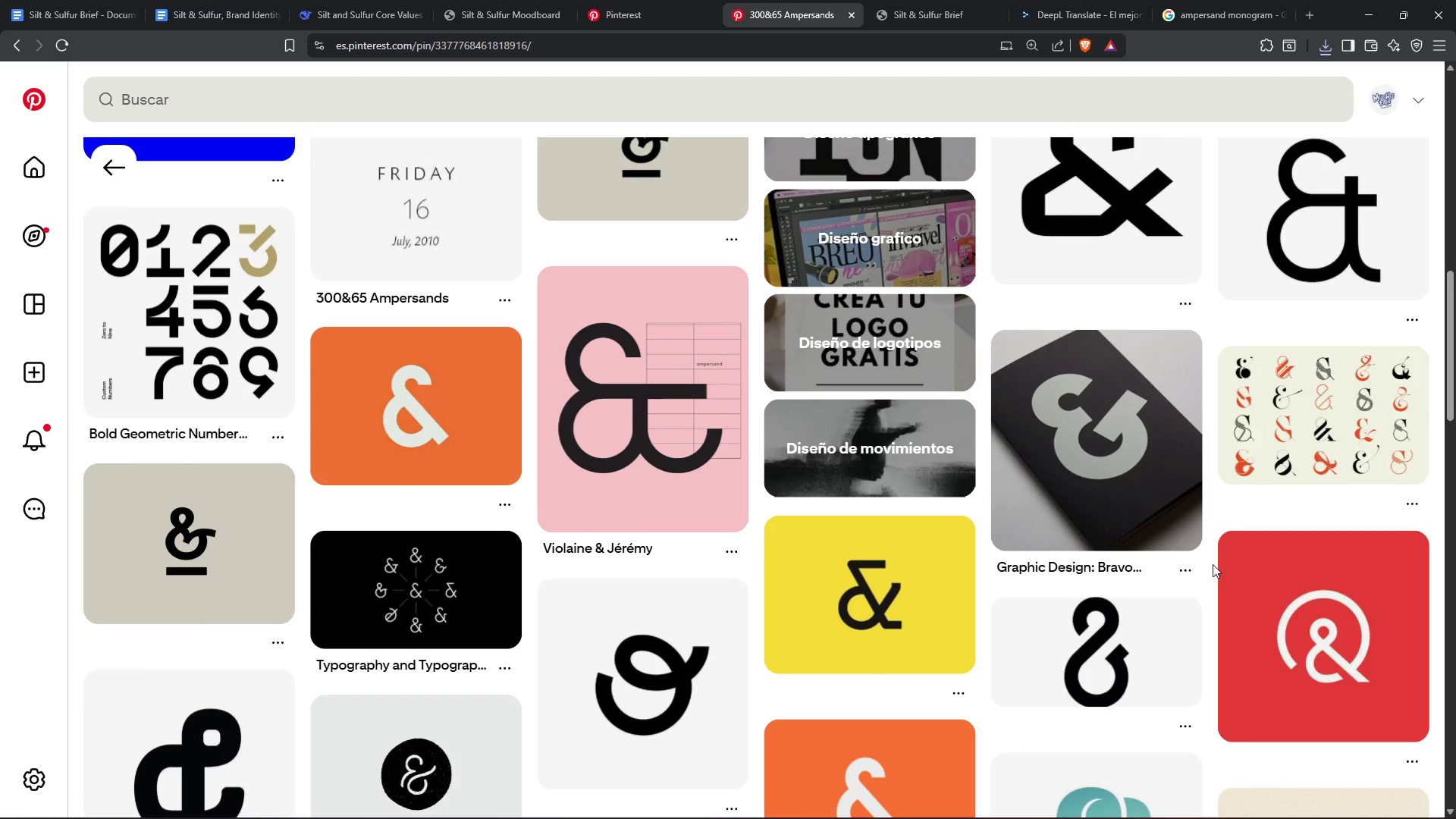 
scroll: coordinate [1213, 564], scroll_direction: down, amount: 2.0
 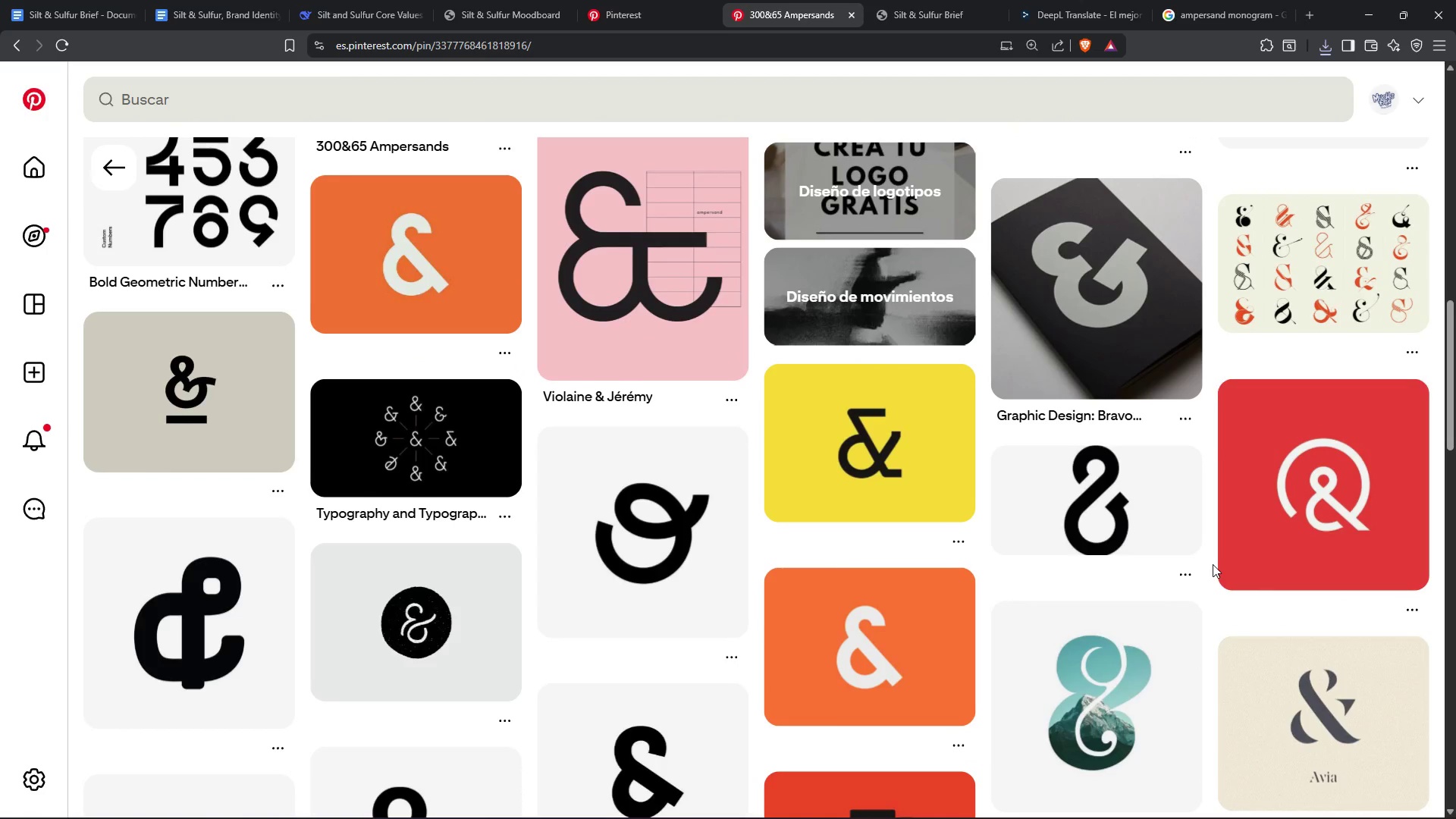 
scroll: coordinate [1213, 563], scroll_direction: up, amount: 17.0
 